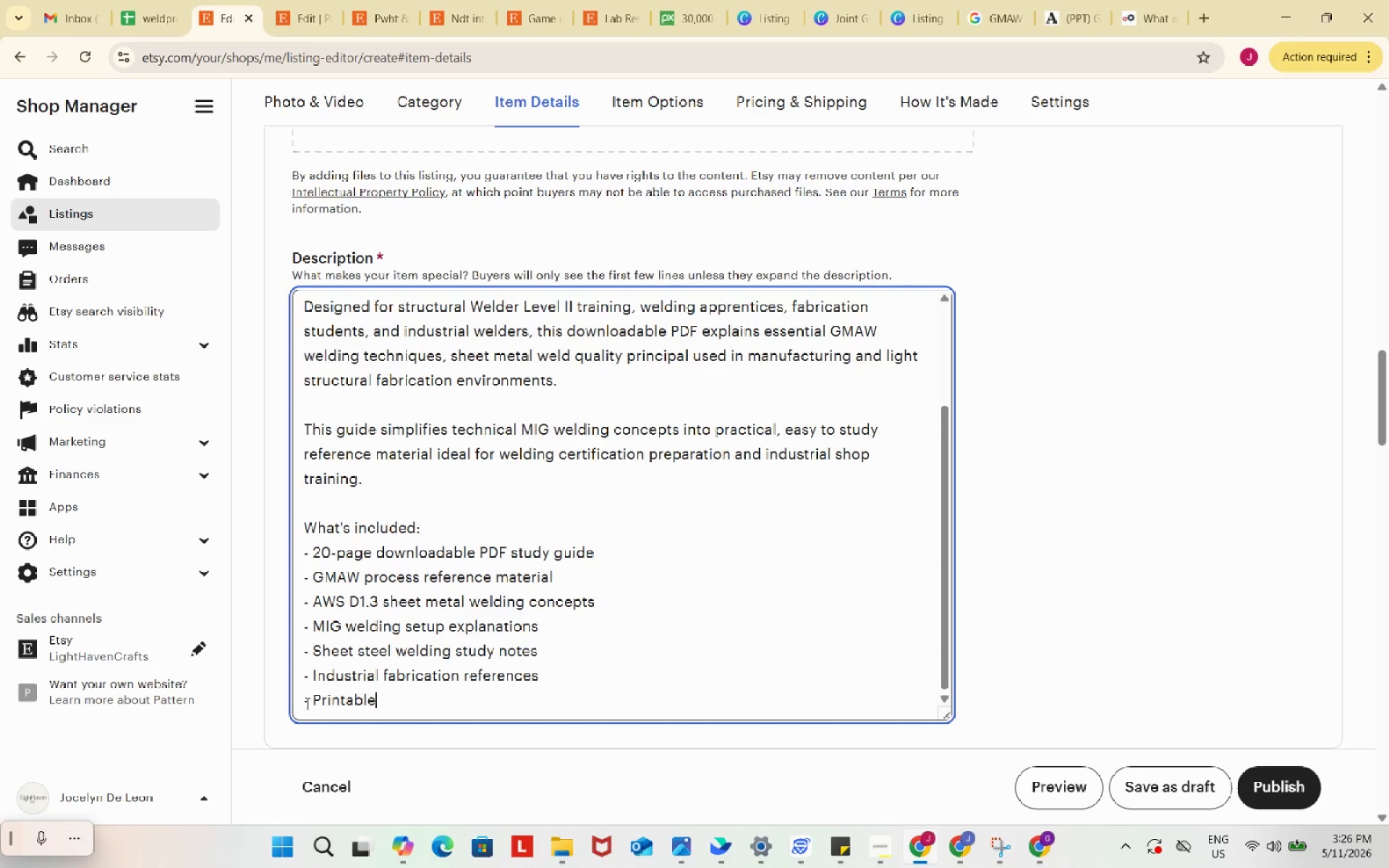 
key(Backspace)
 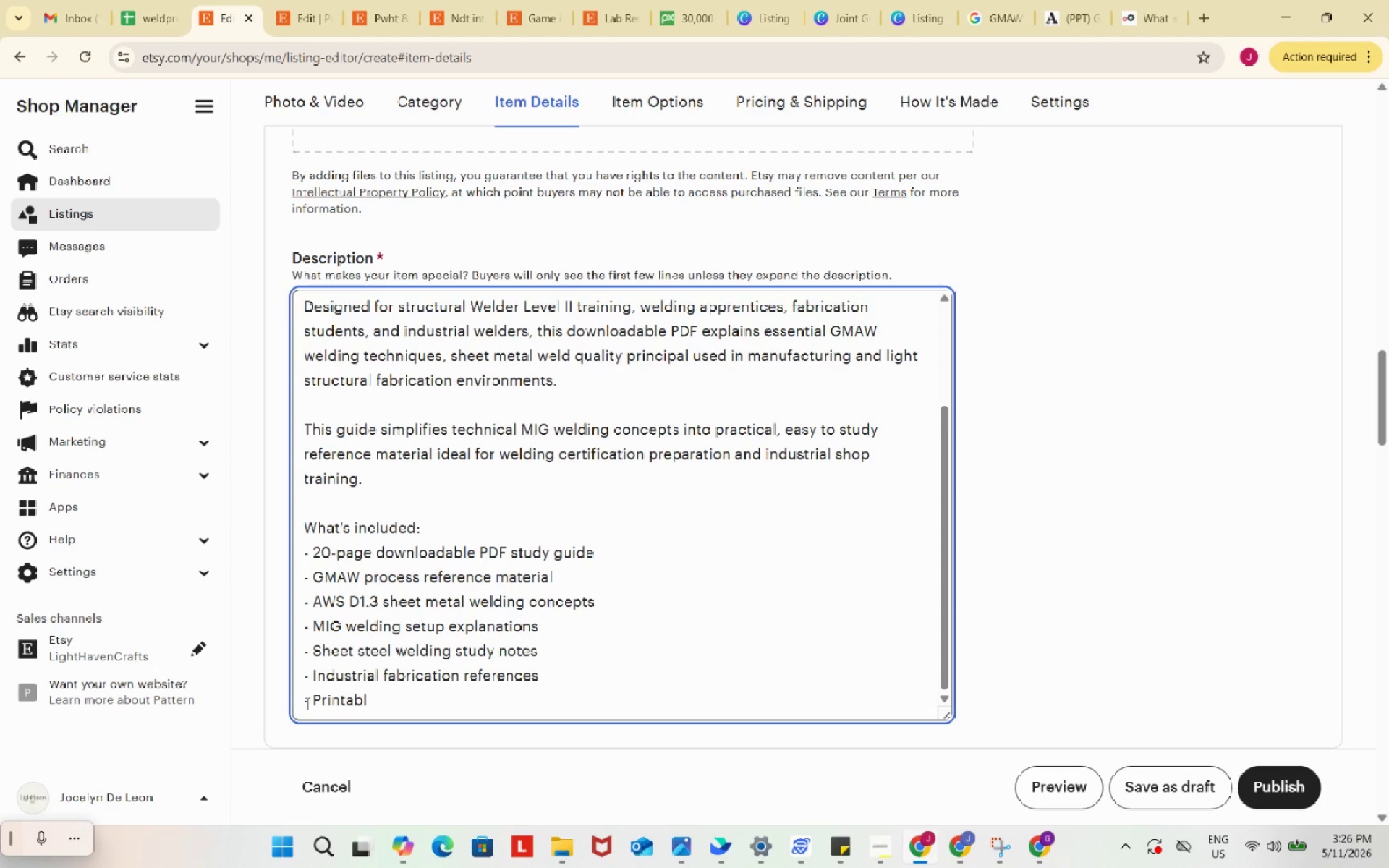 
key(Backspace)
 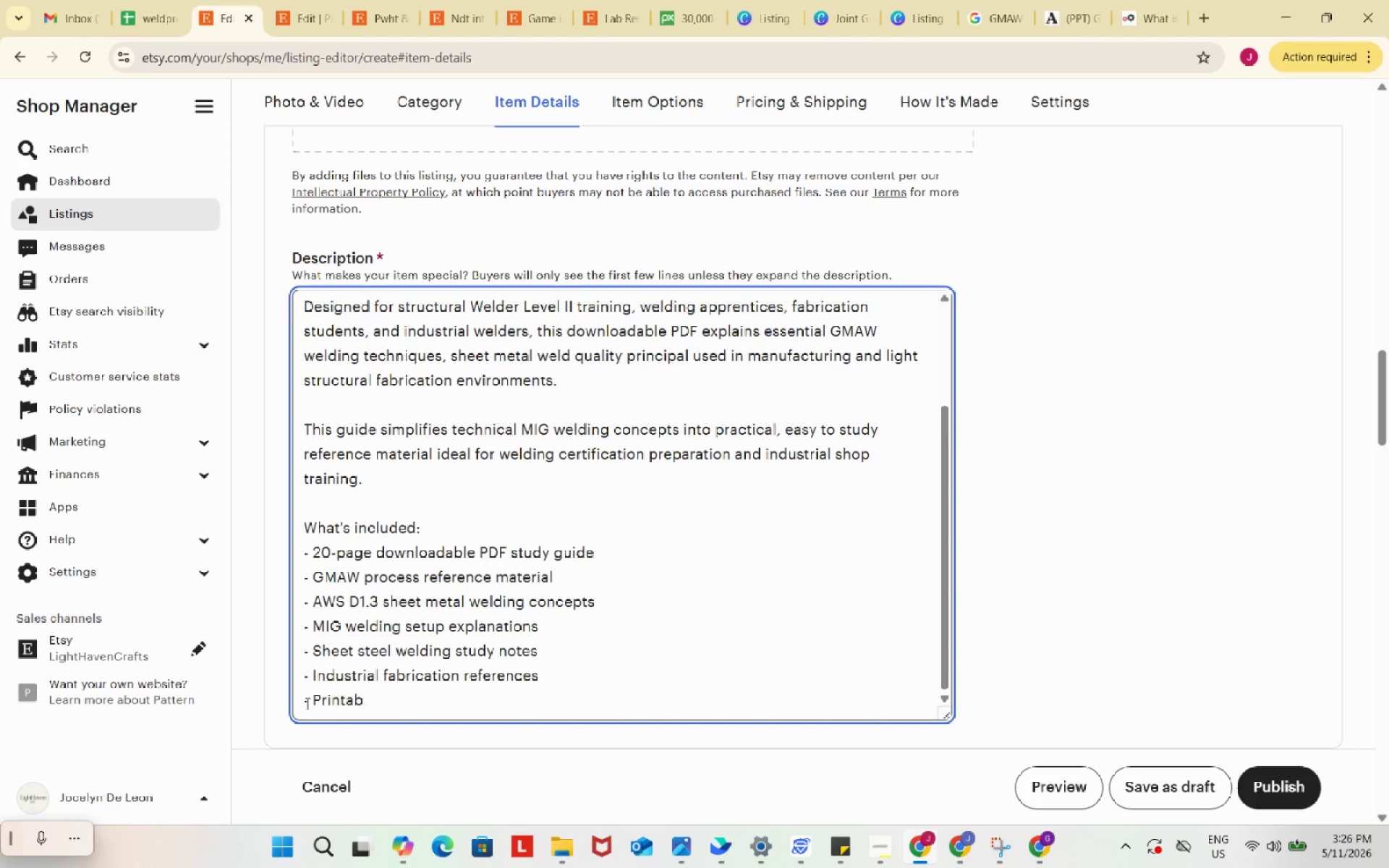 
key(Backspace)
 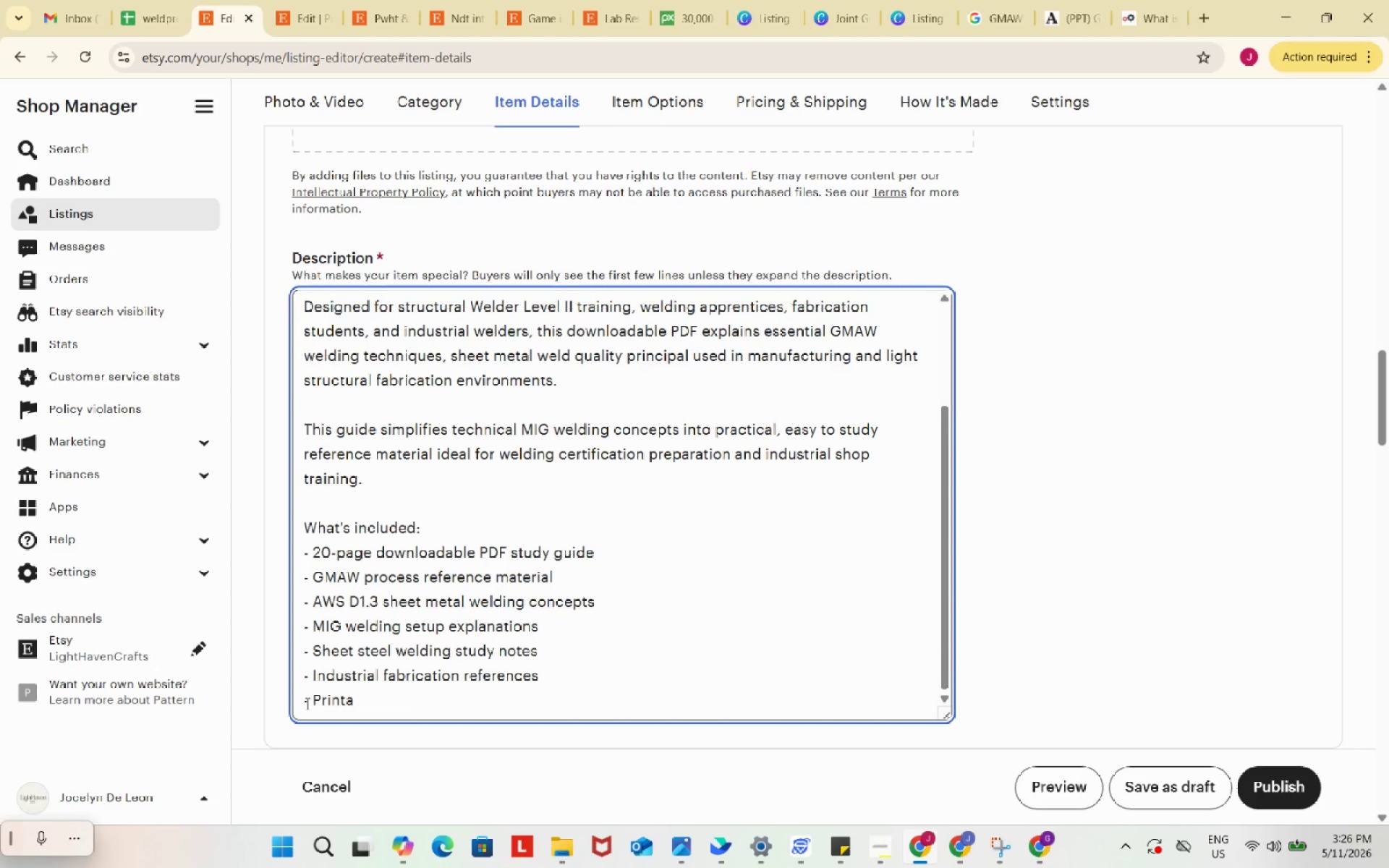 
key(Backspace)
 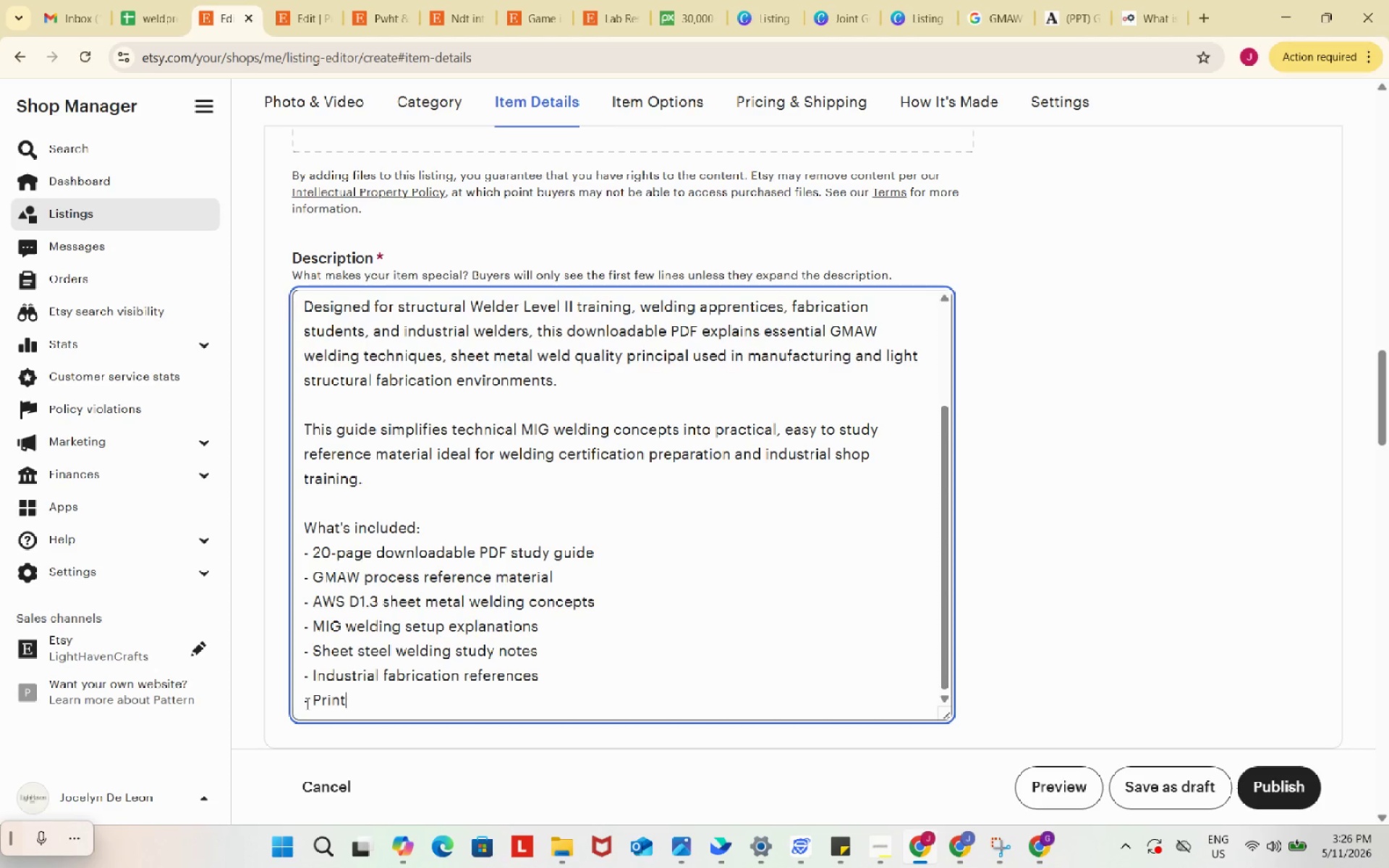 
key(Backspace)
 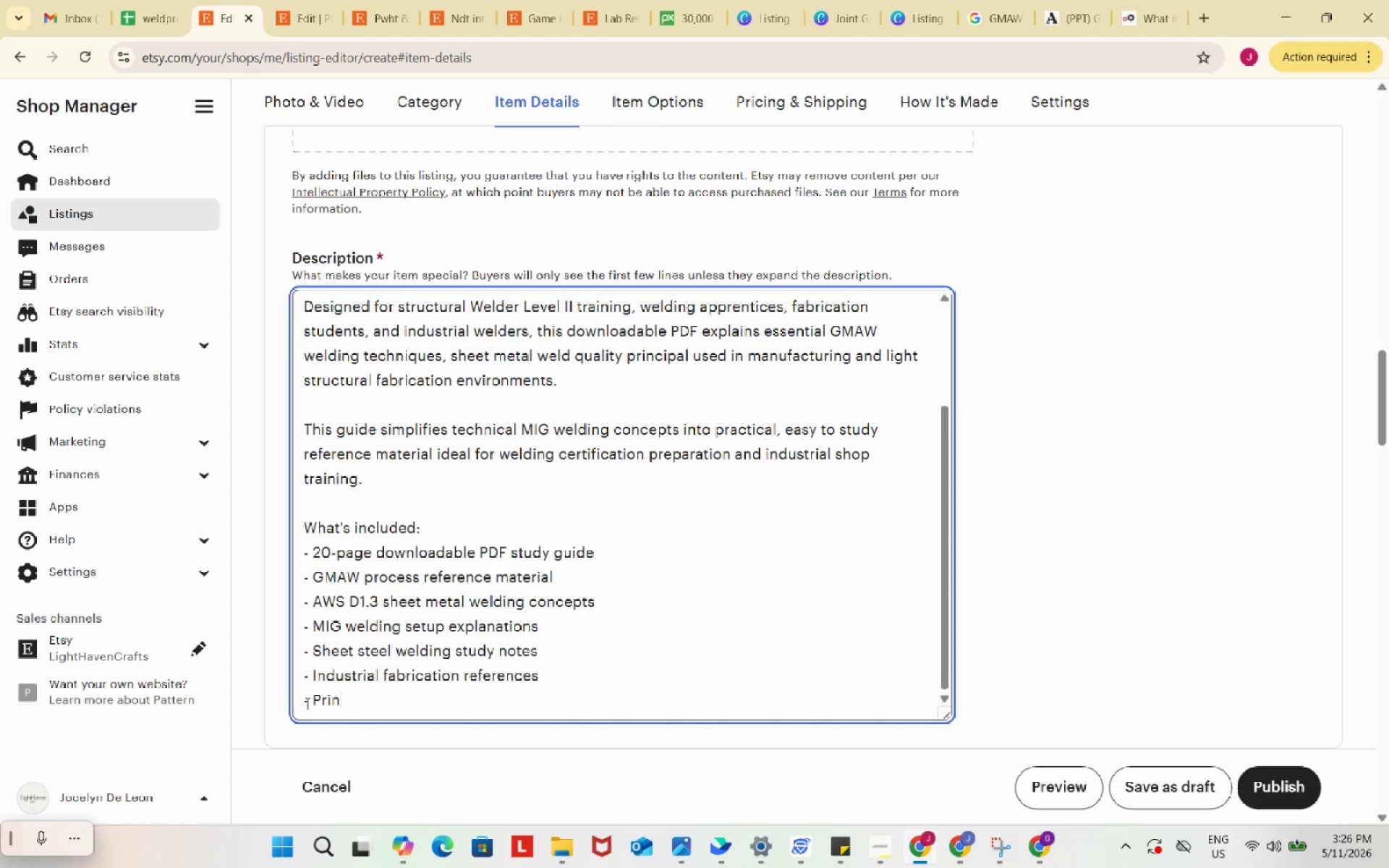 
key(Backspace)
 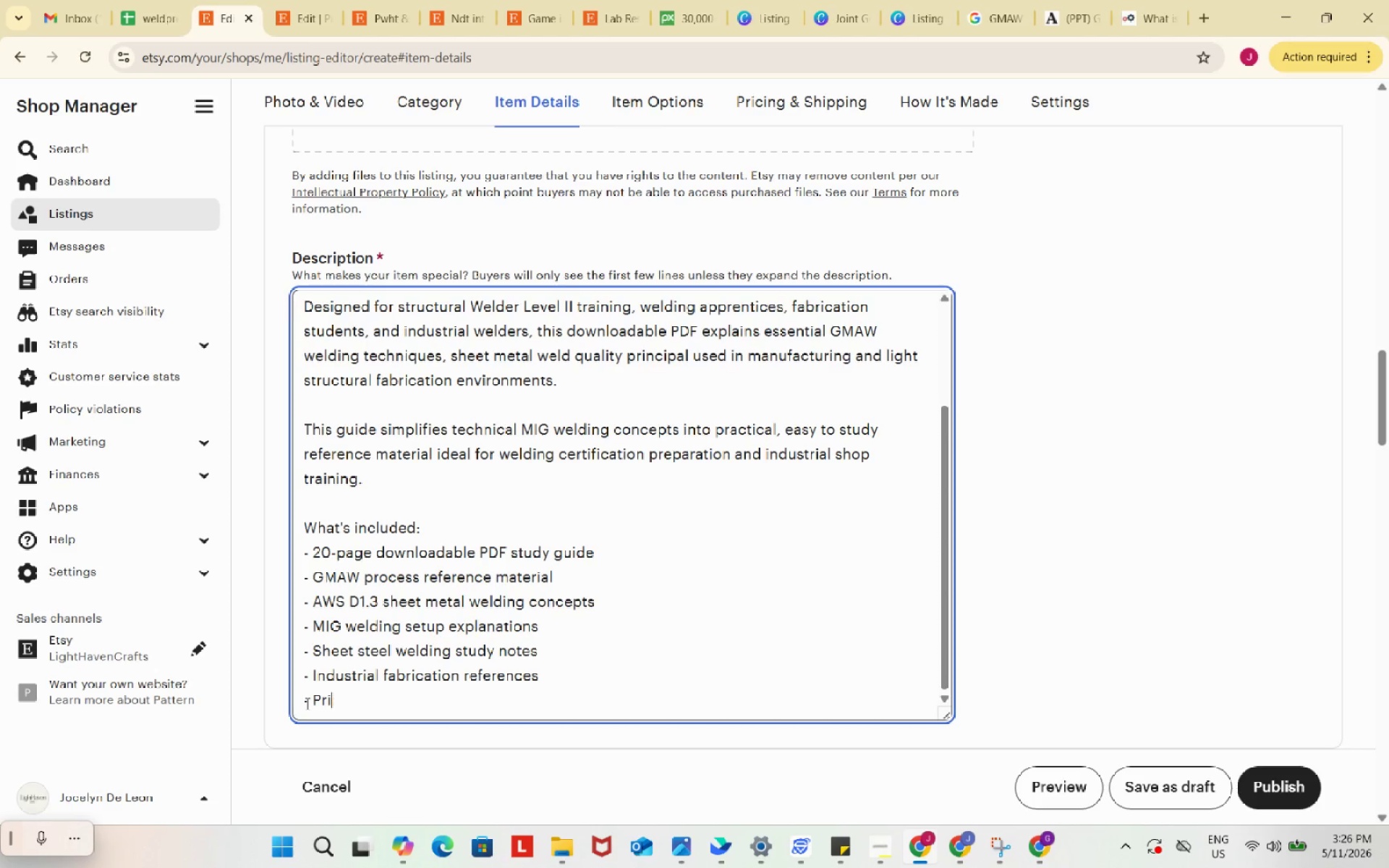 
key(Backspace)
 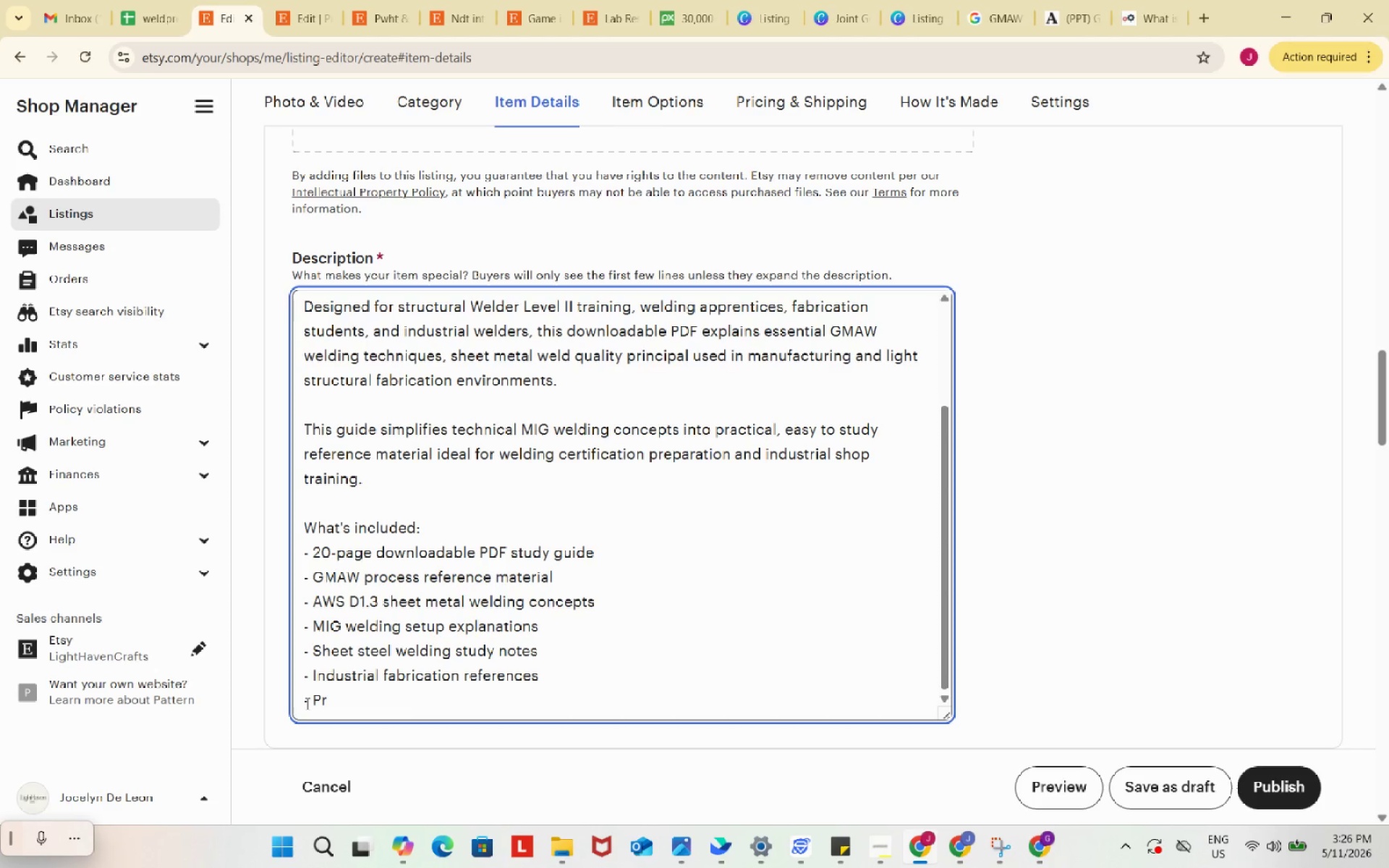 
key(Backspace)
 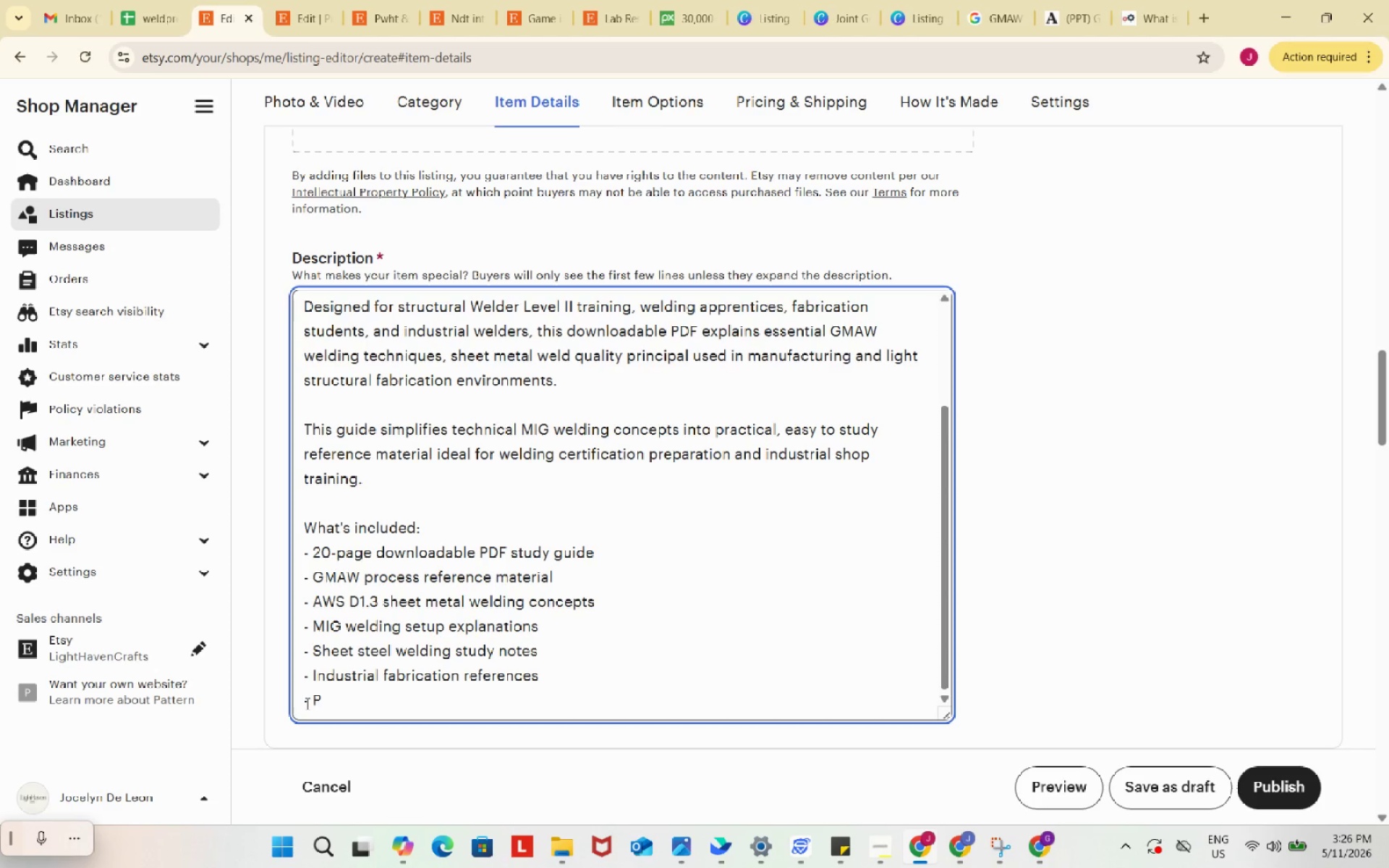 
key(Backspace)
 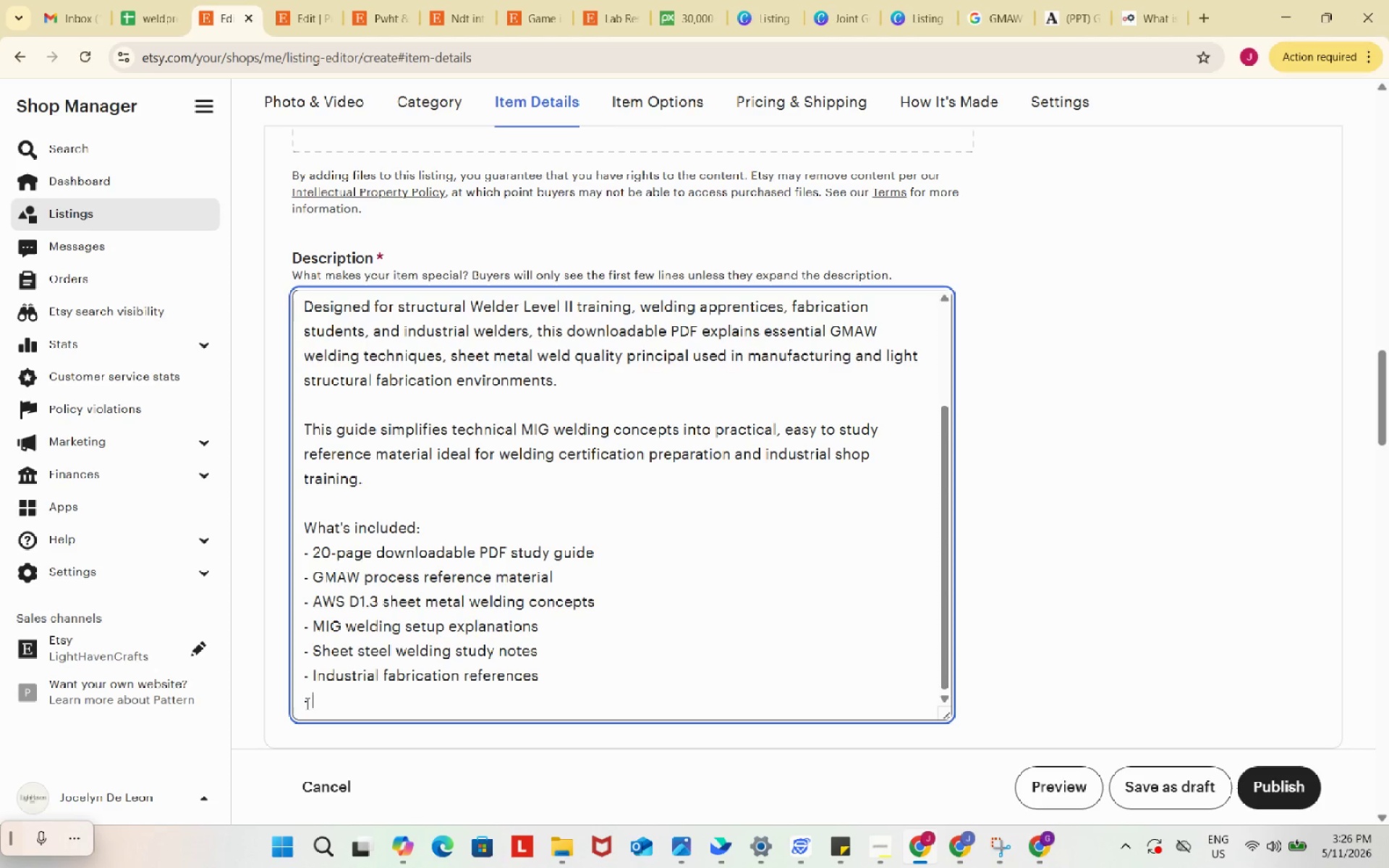 
key(Backspace)
 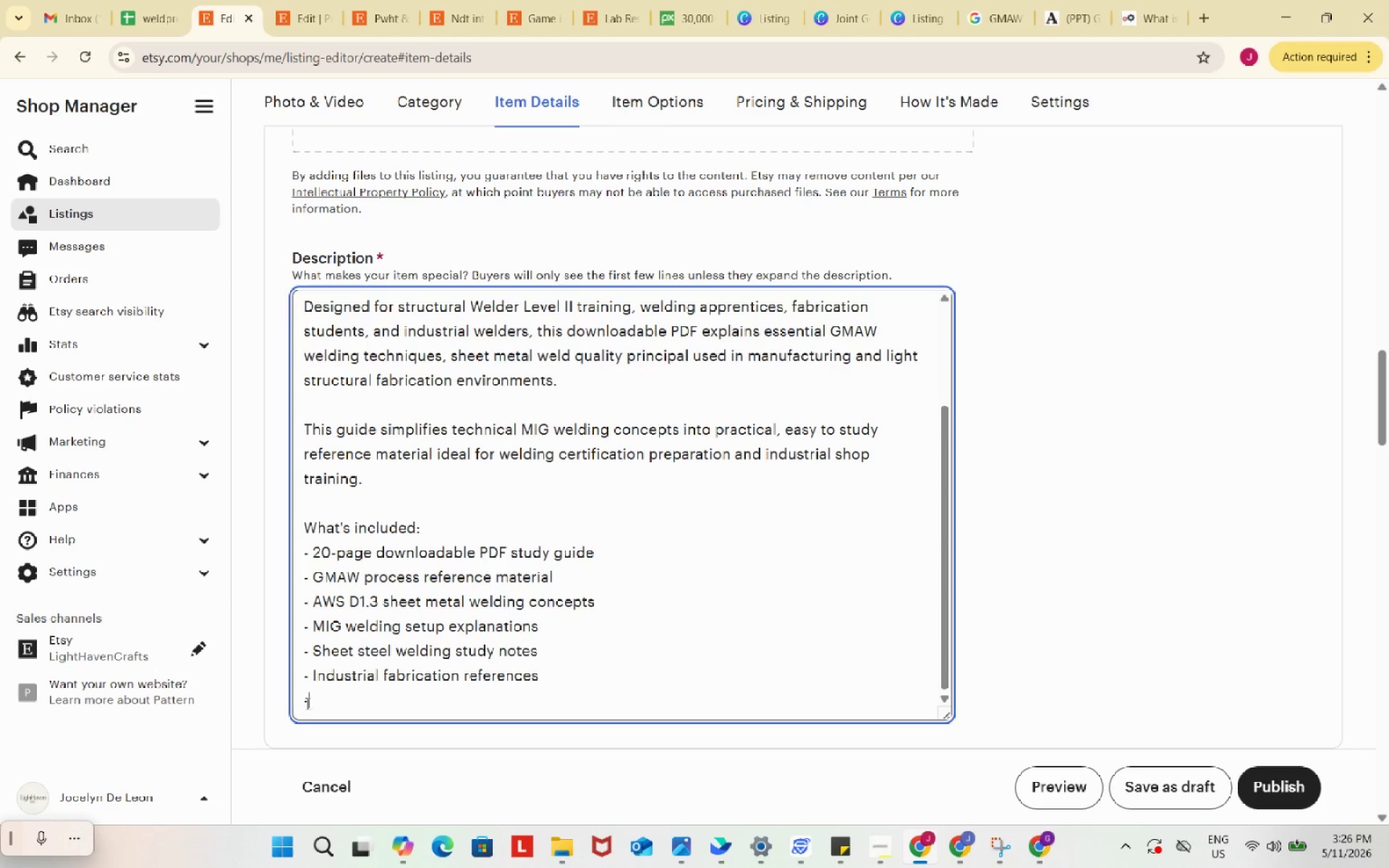 
key(Backspace)
 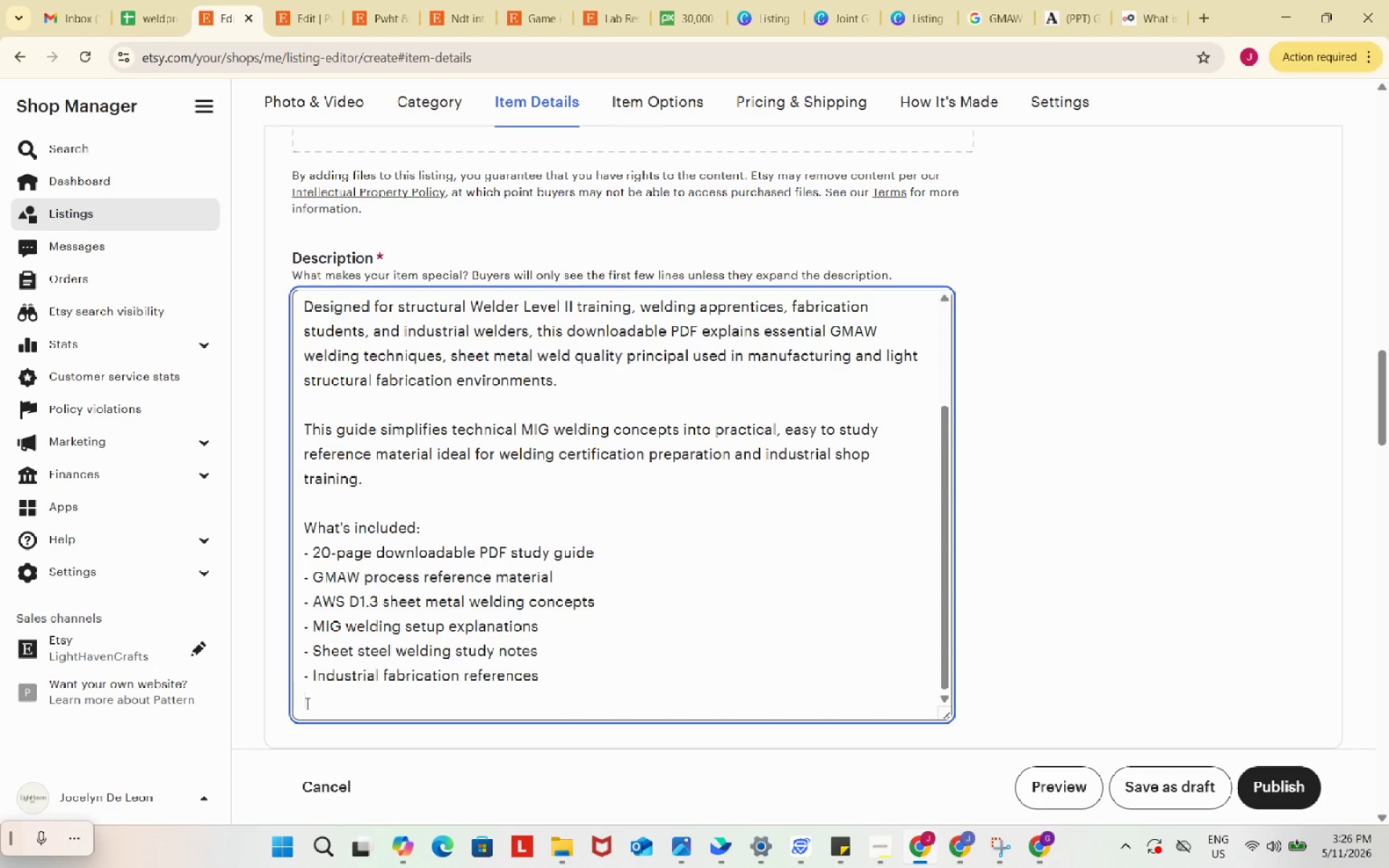 
key(Backspace)
 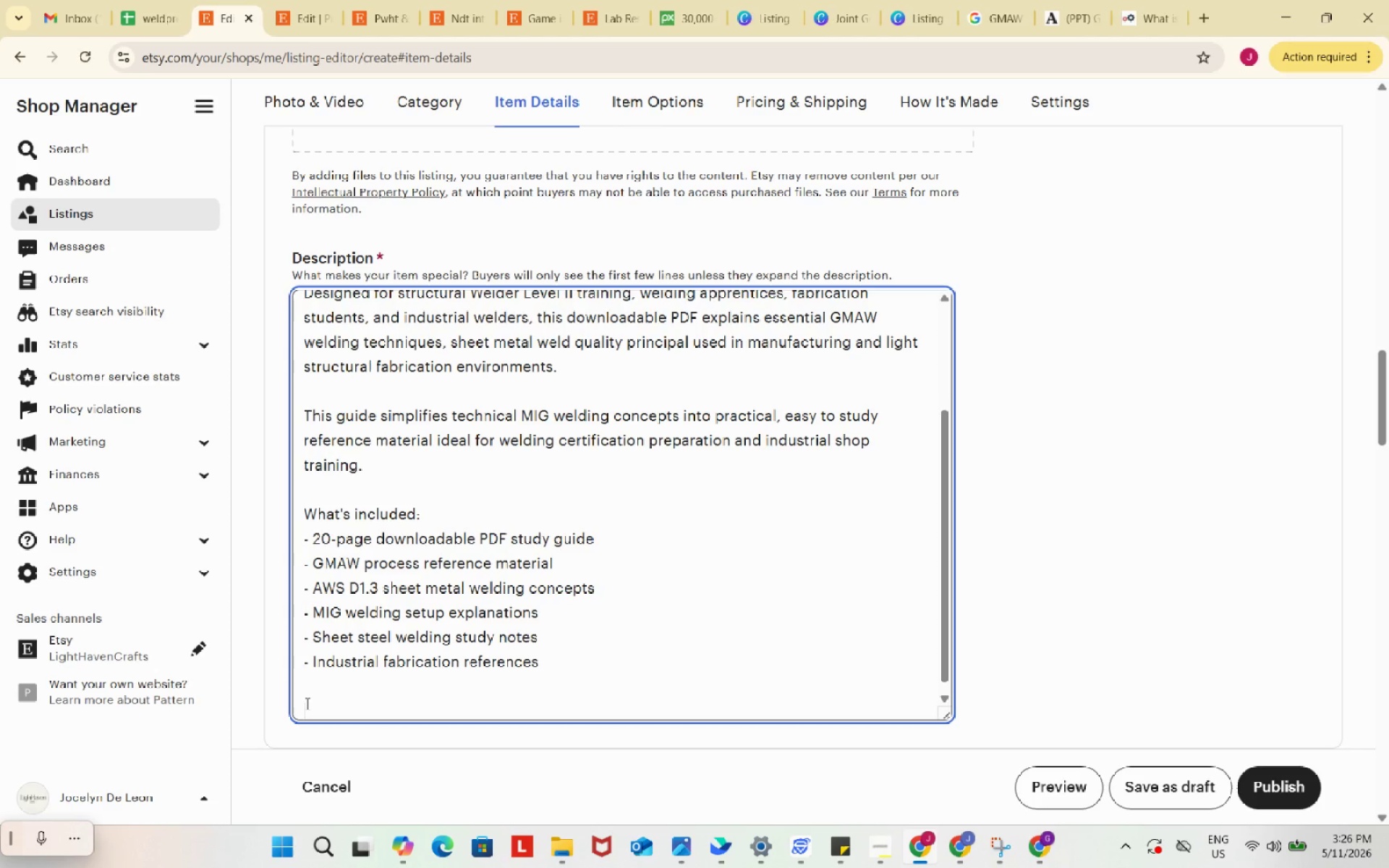 
key(Enter)
 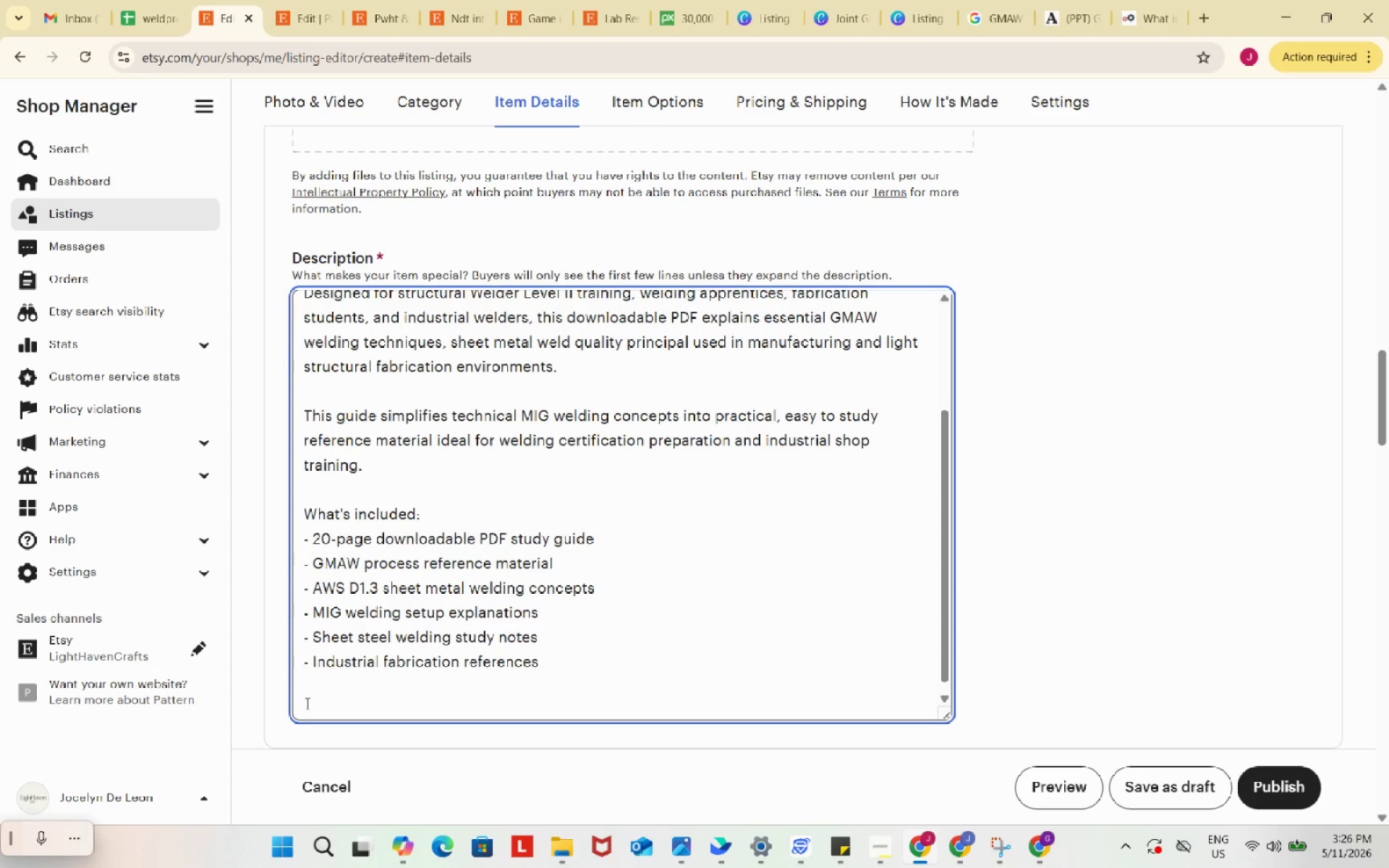 
type(Technical Topics Covered:)
 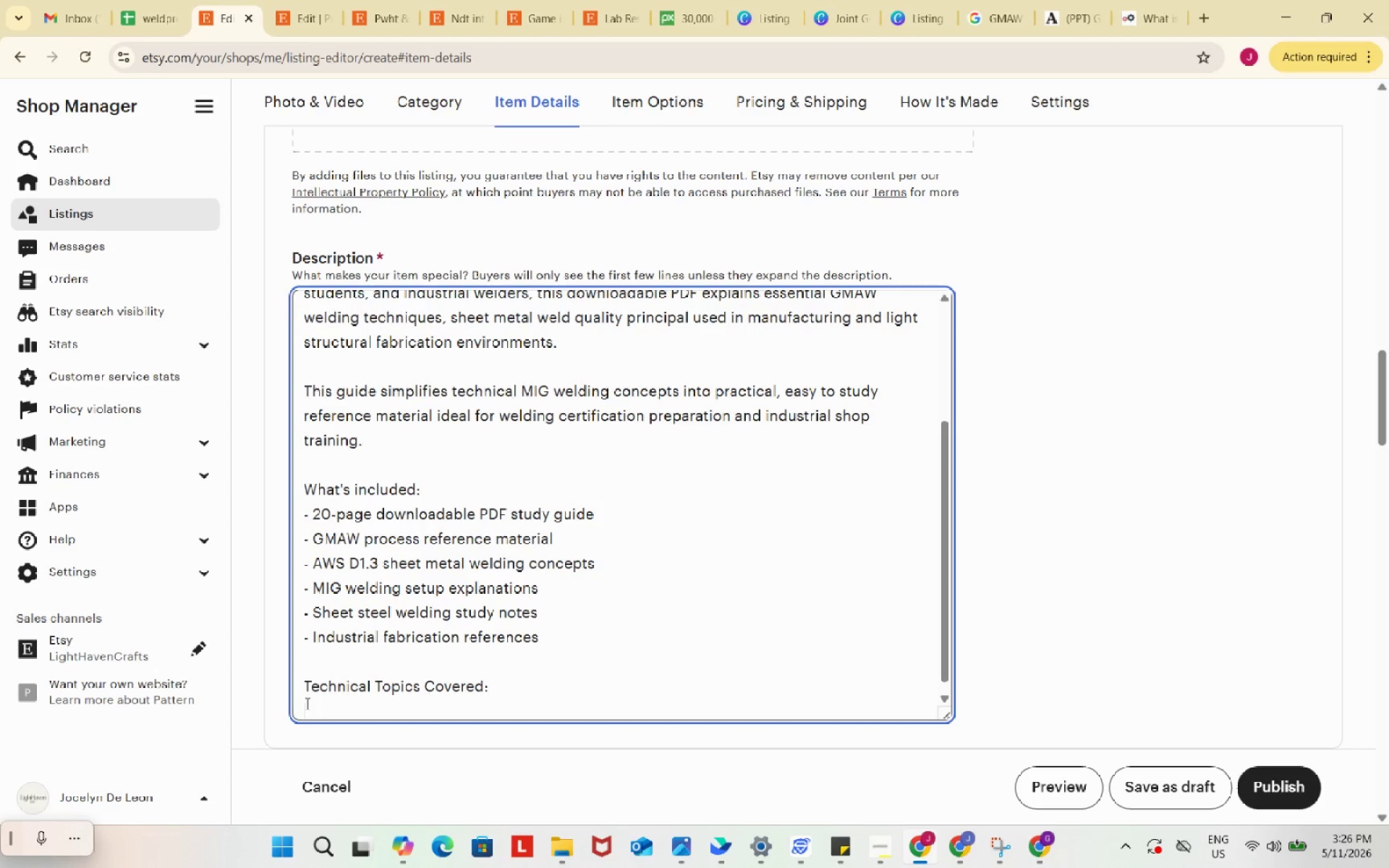 
key(Enter)
 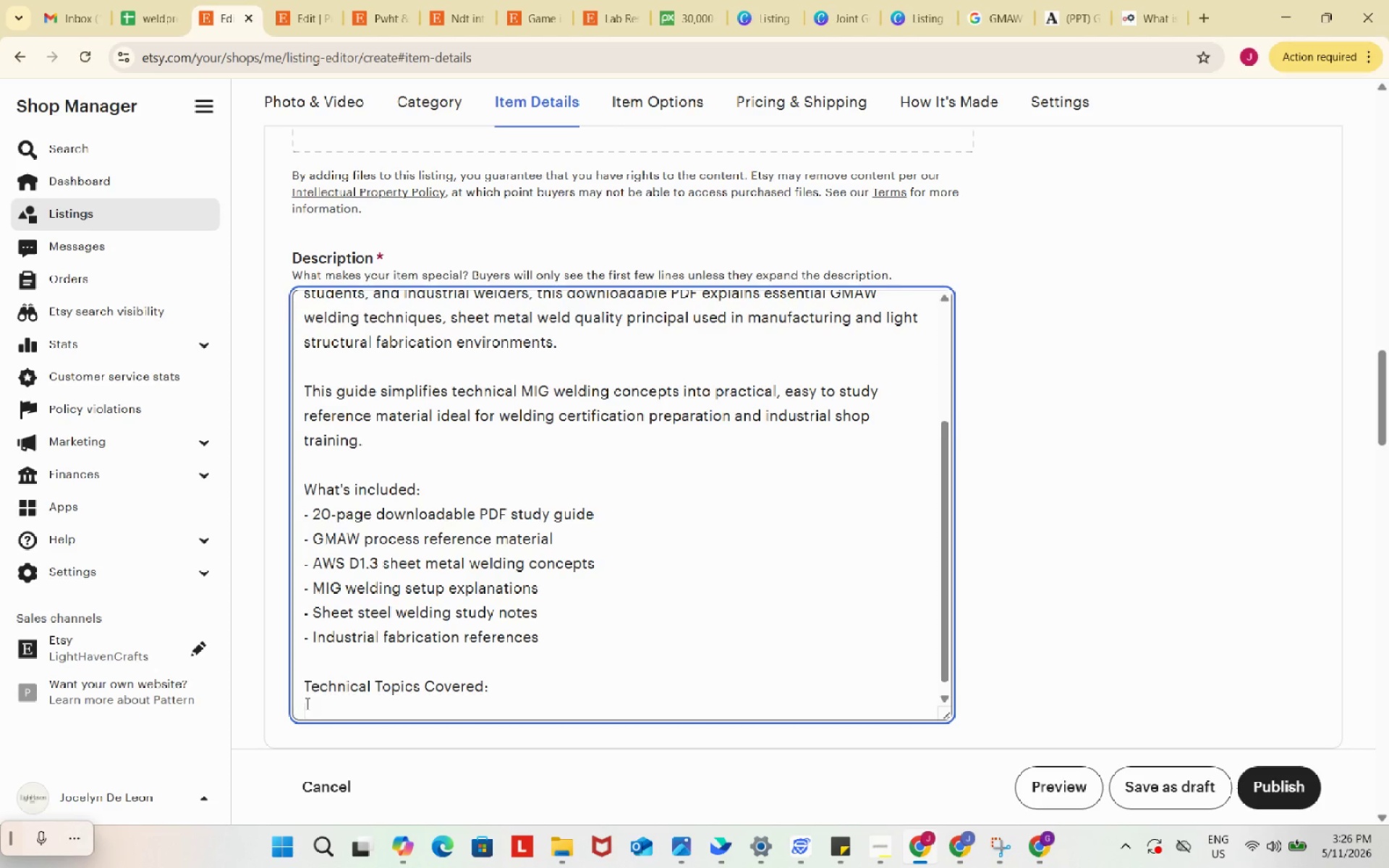 
key(NumpadSubtract)
 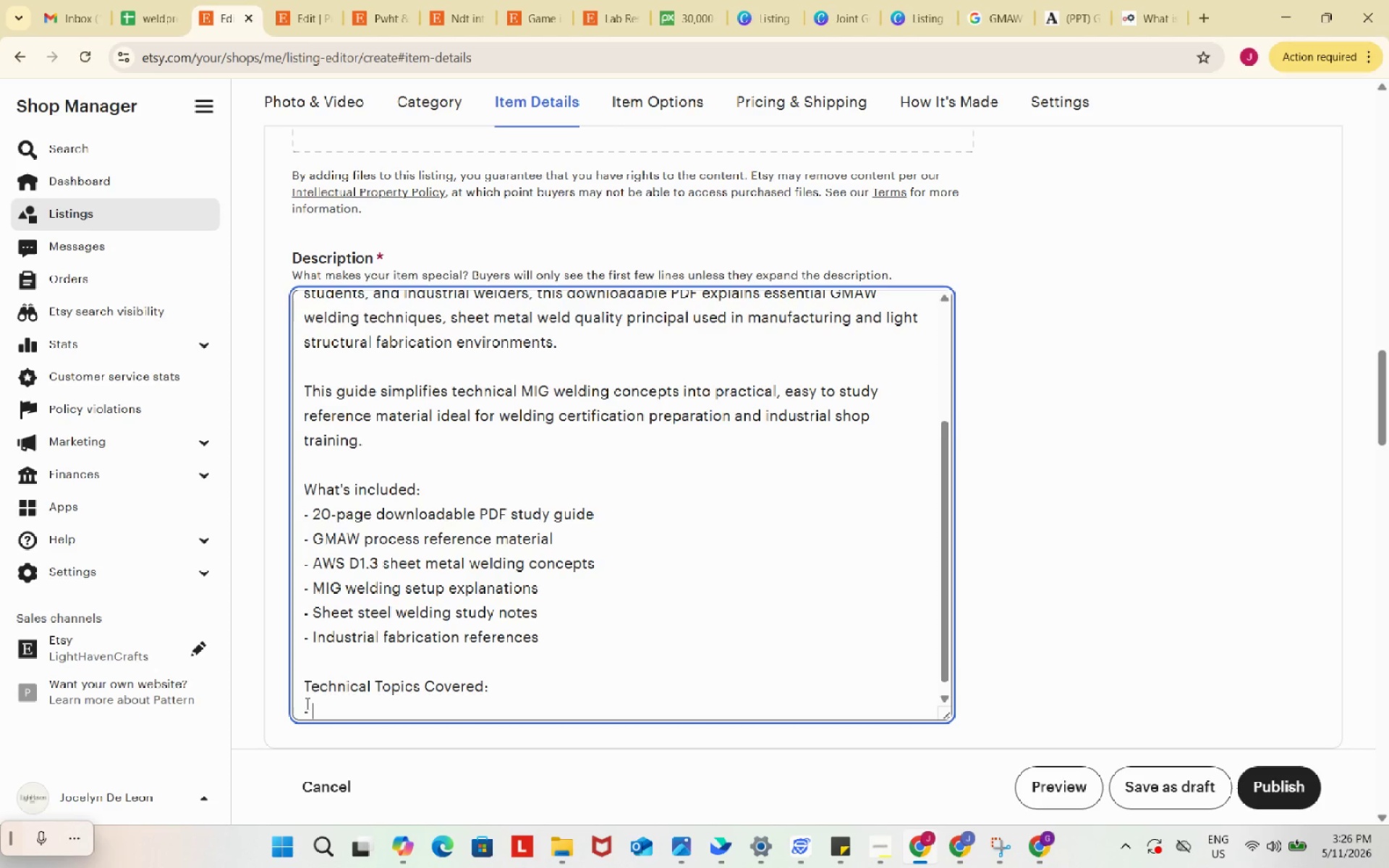 
key(Space)
 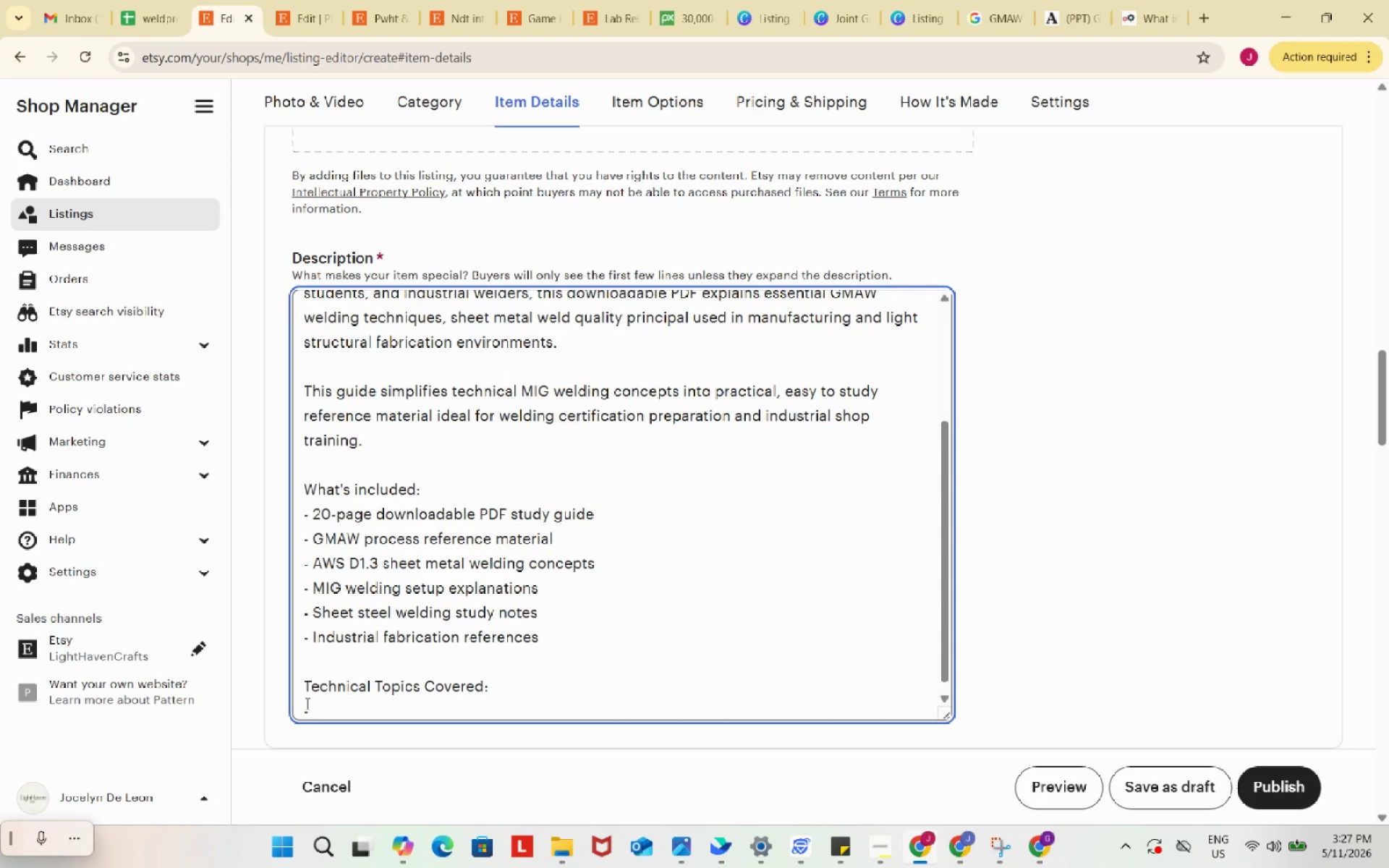 
wait(20.77)
 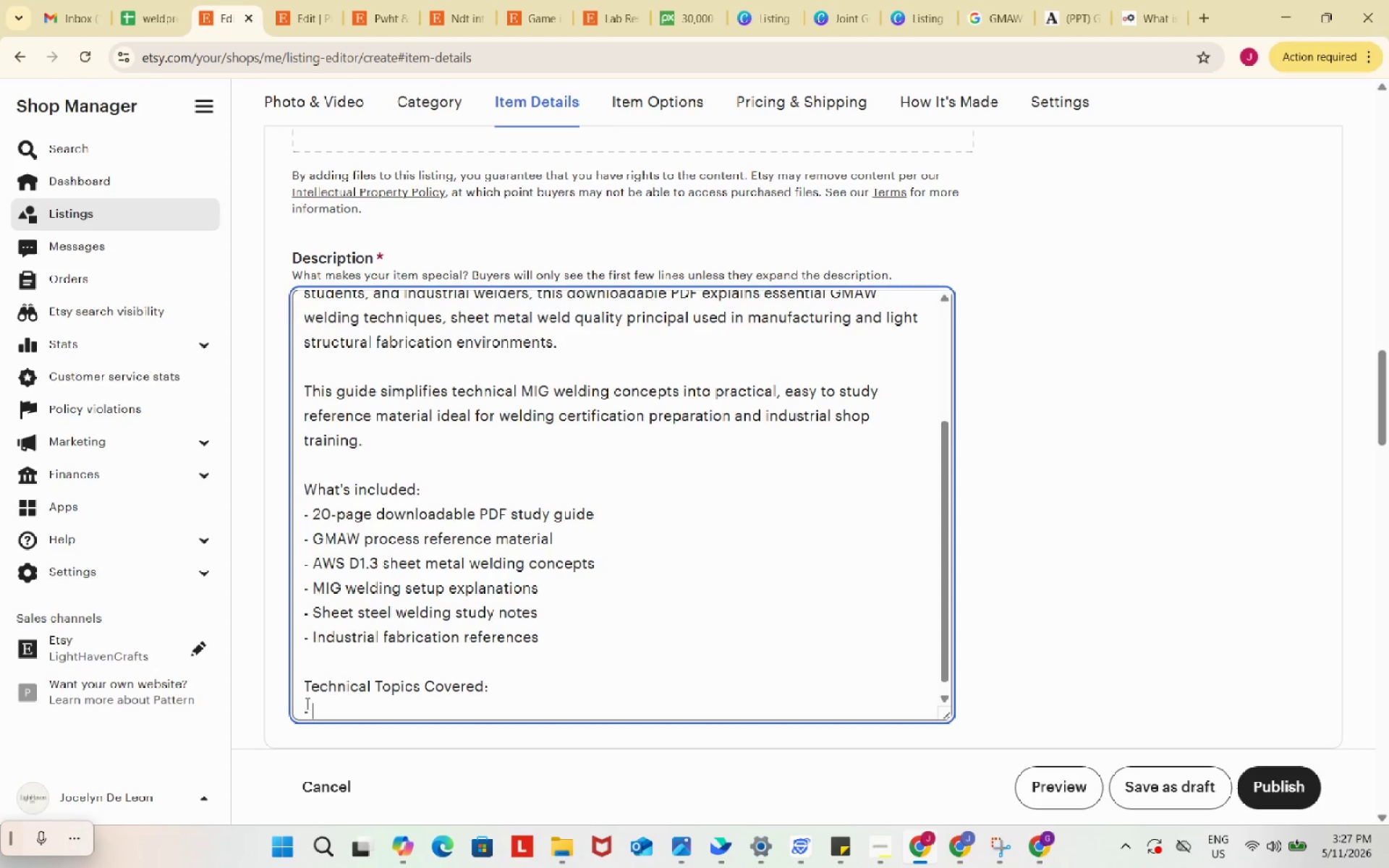 
type(GMAW welding fundamentals)
 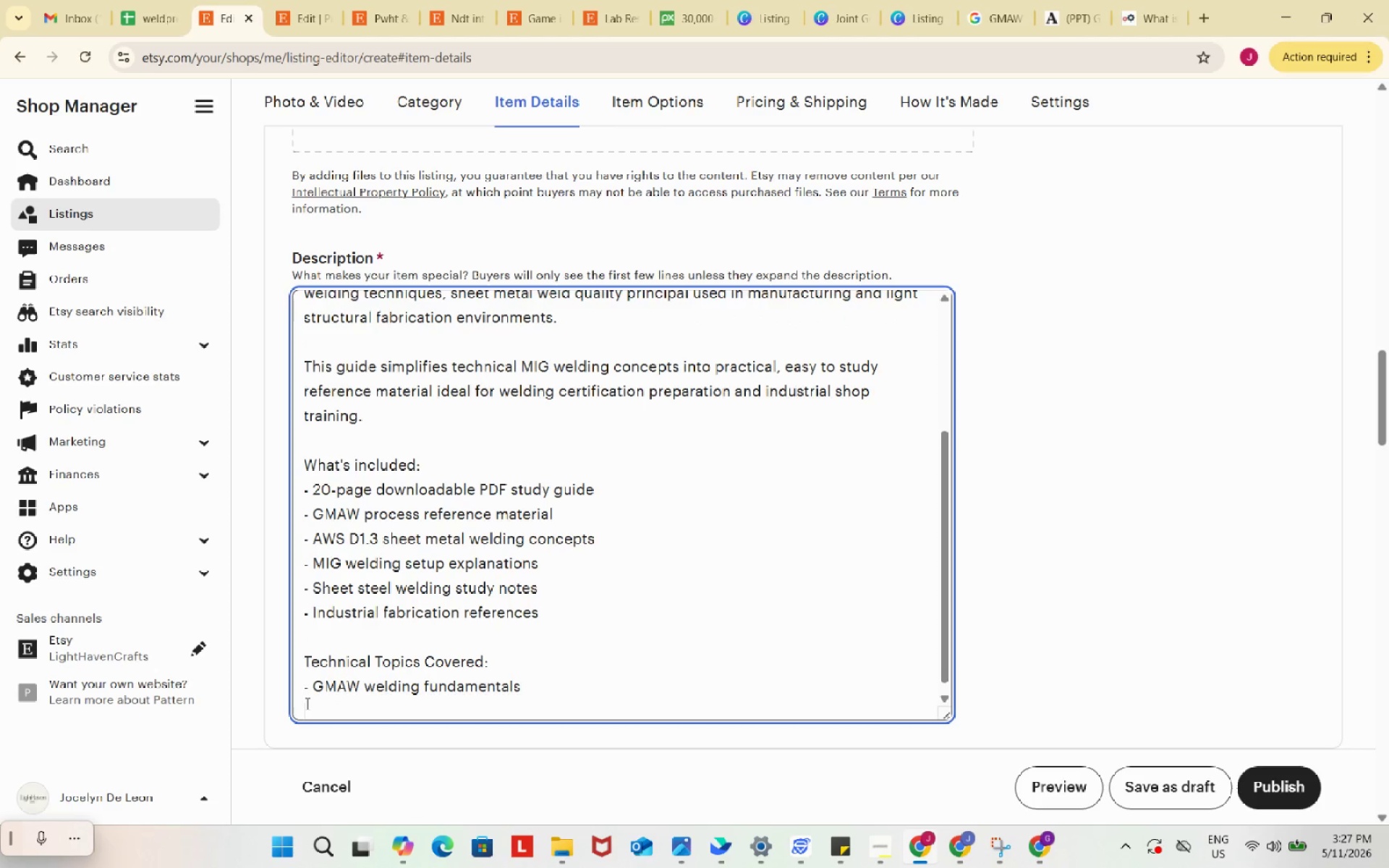 
key(Enter)
 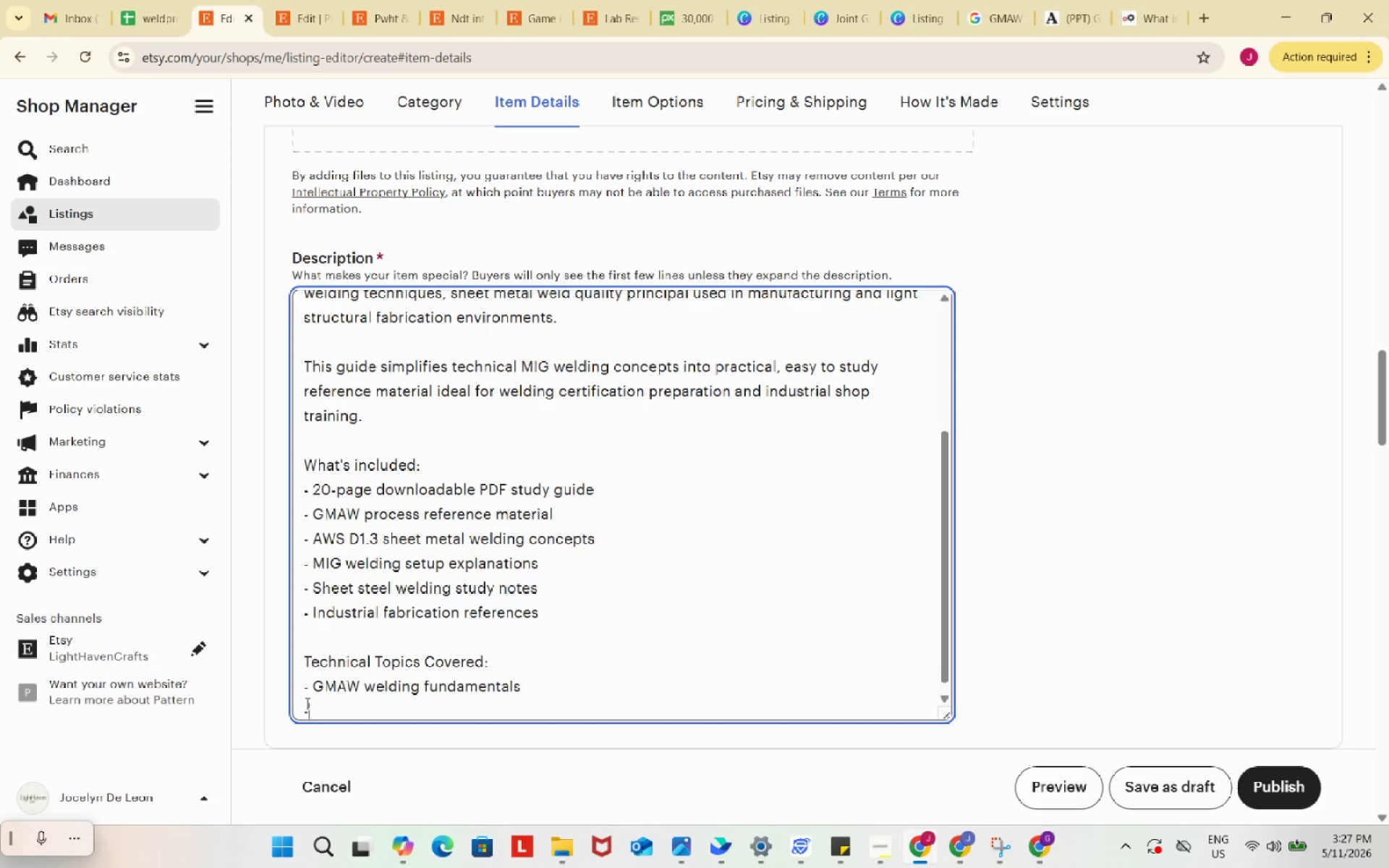 
type(- MIG welding process theory)
 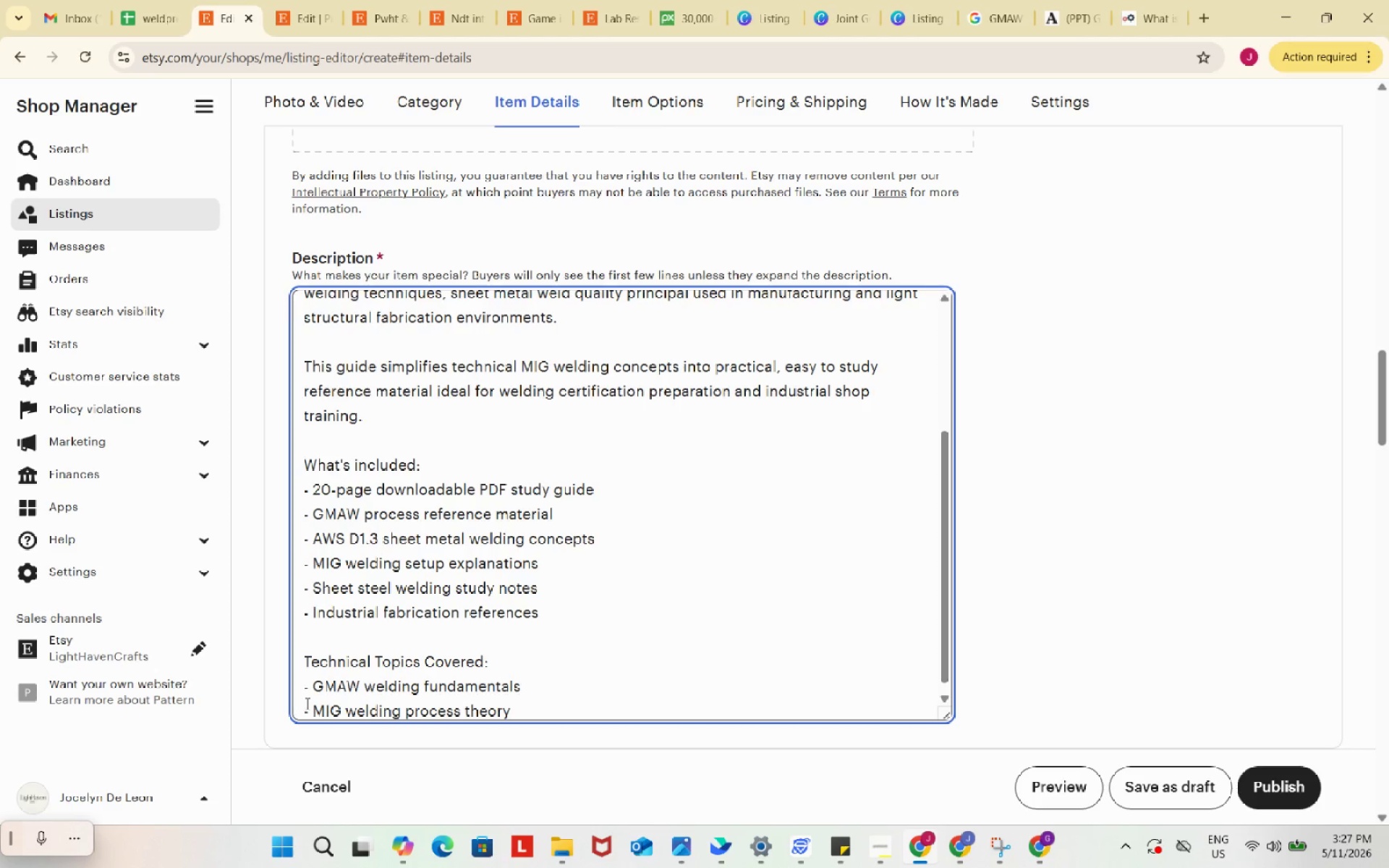 
key(Enter)
 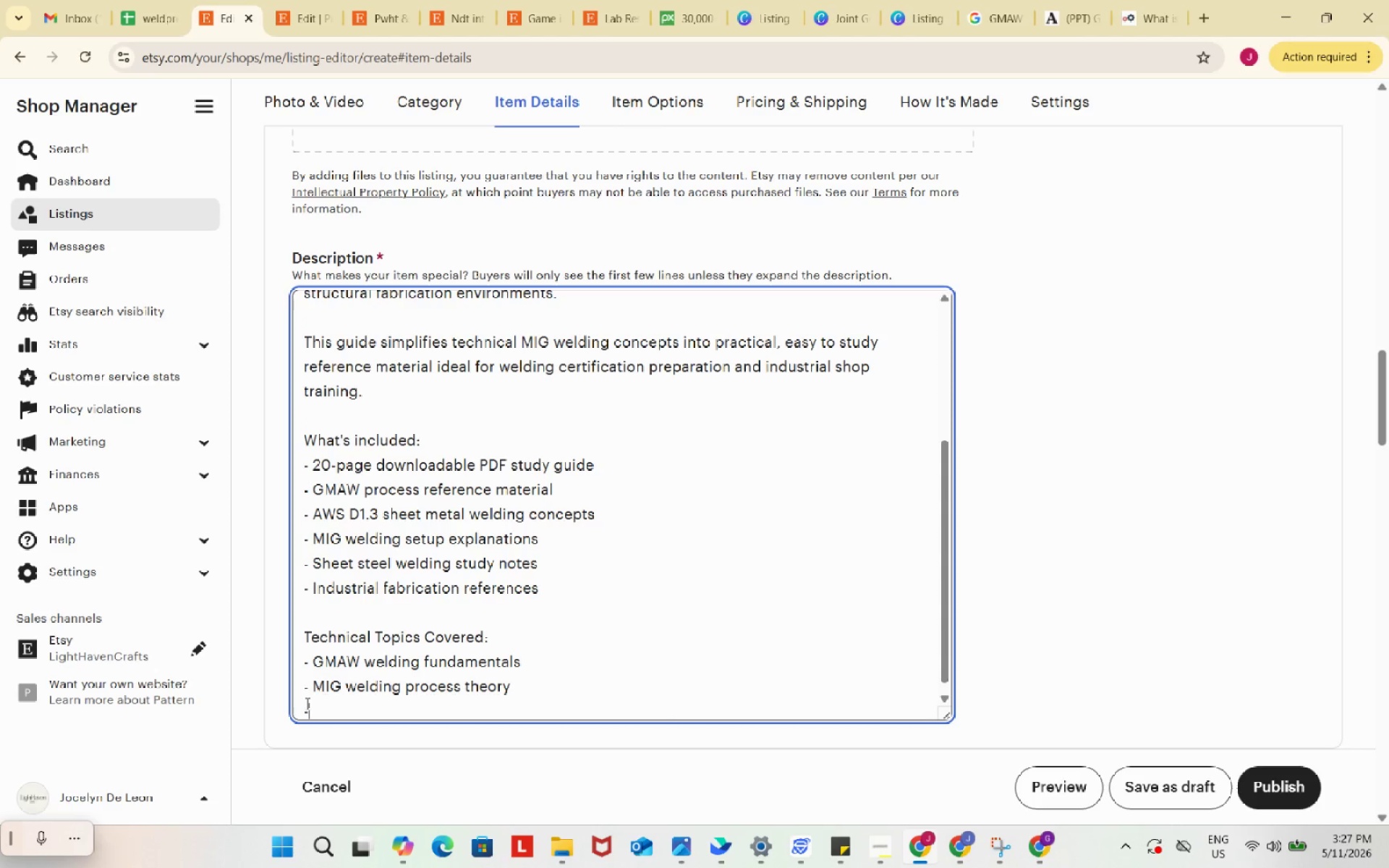 
type(- AWS D1.3 sheet steel)
 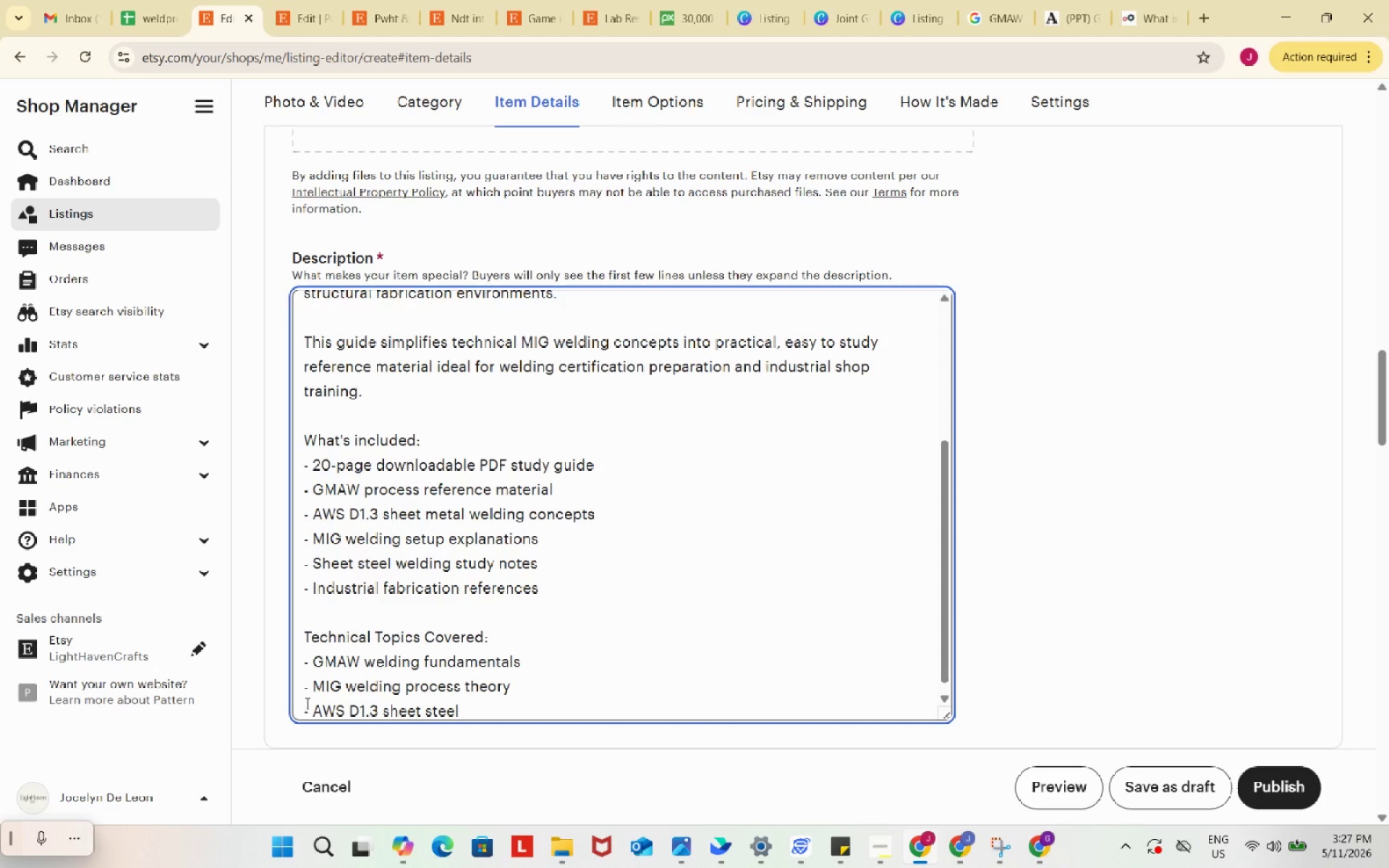 
wait(15.14)
 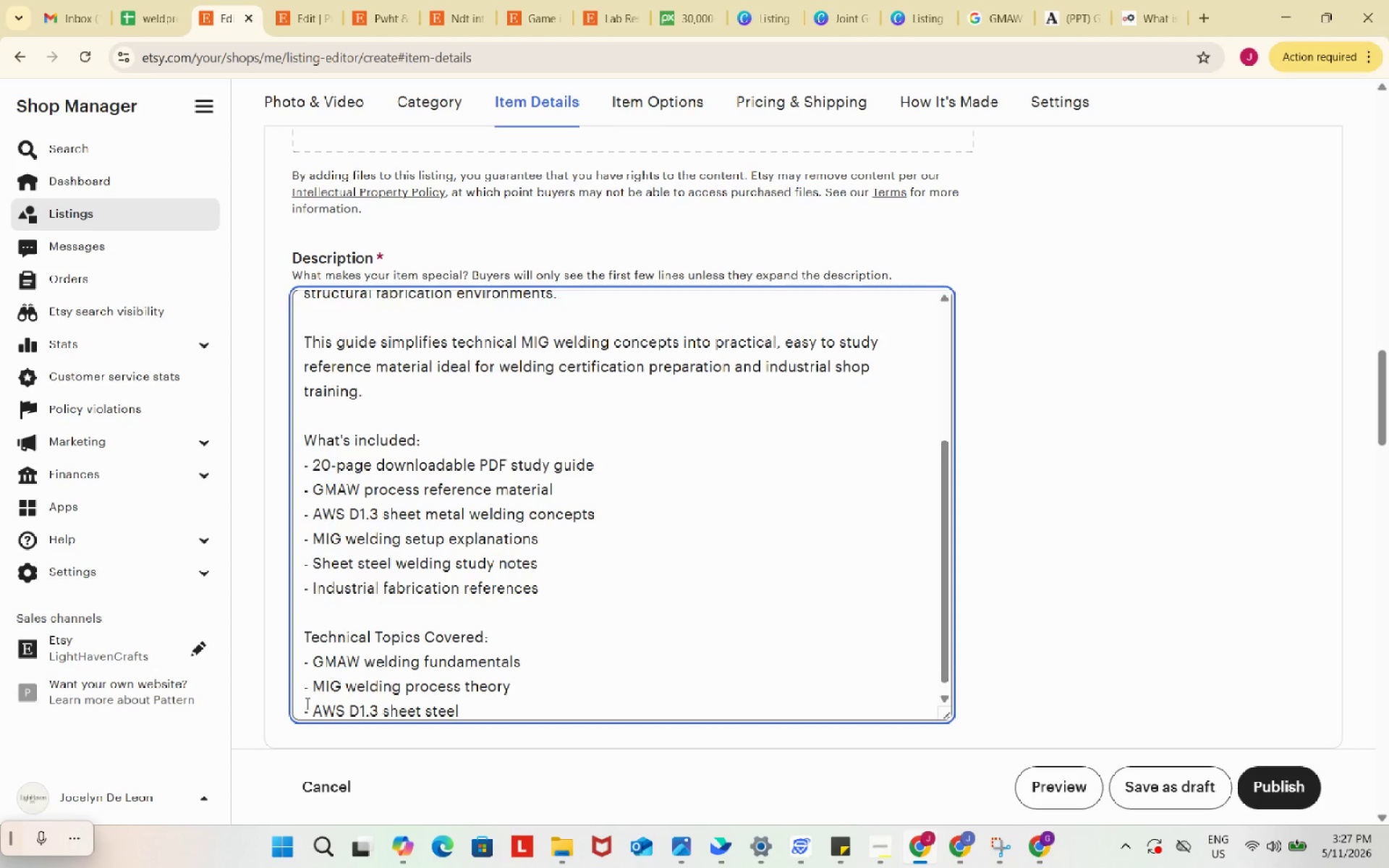 
type(concepts)
 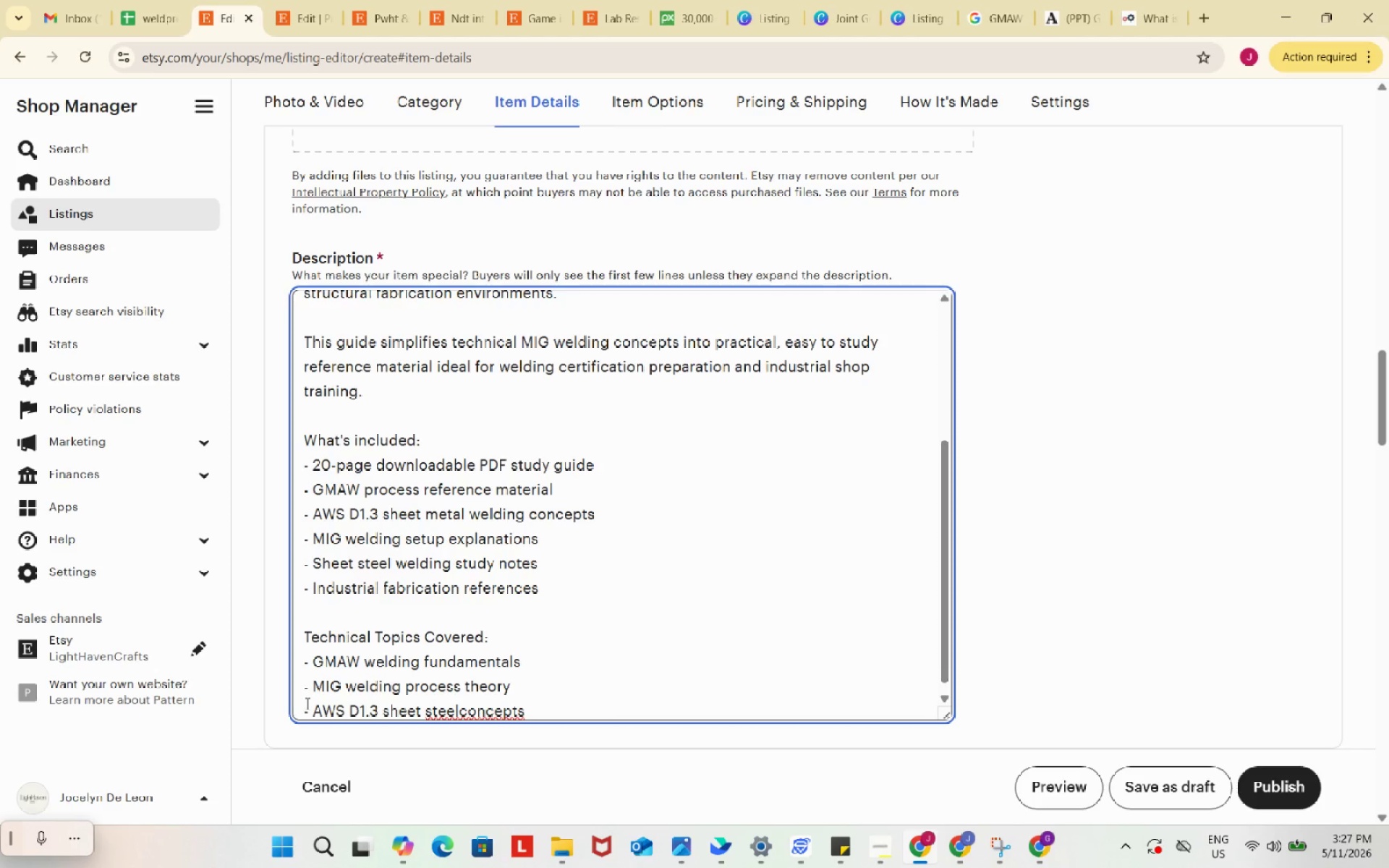 
key(ArrowLeft)
 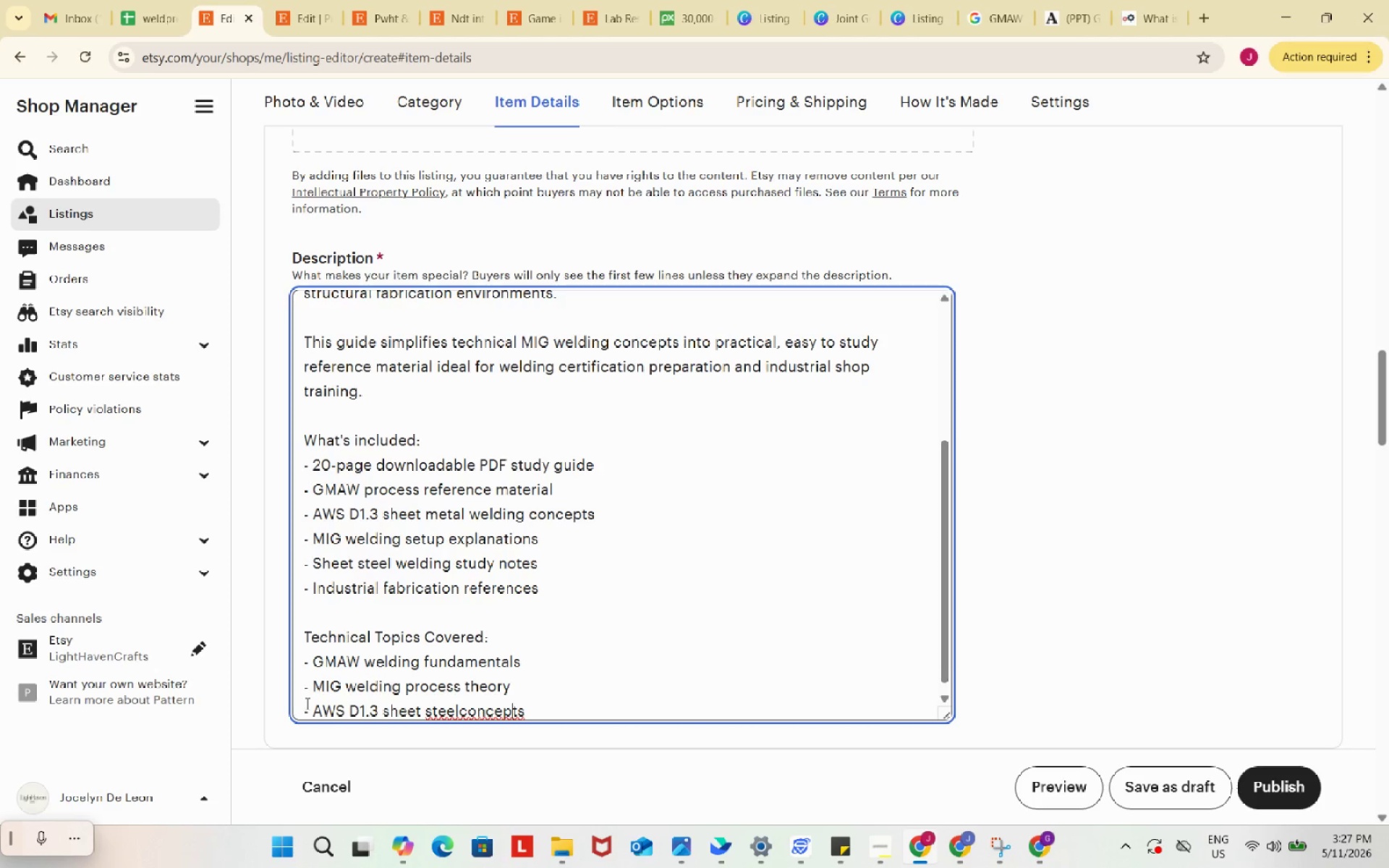 
key(ArrowLeft)
 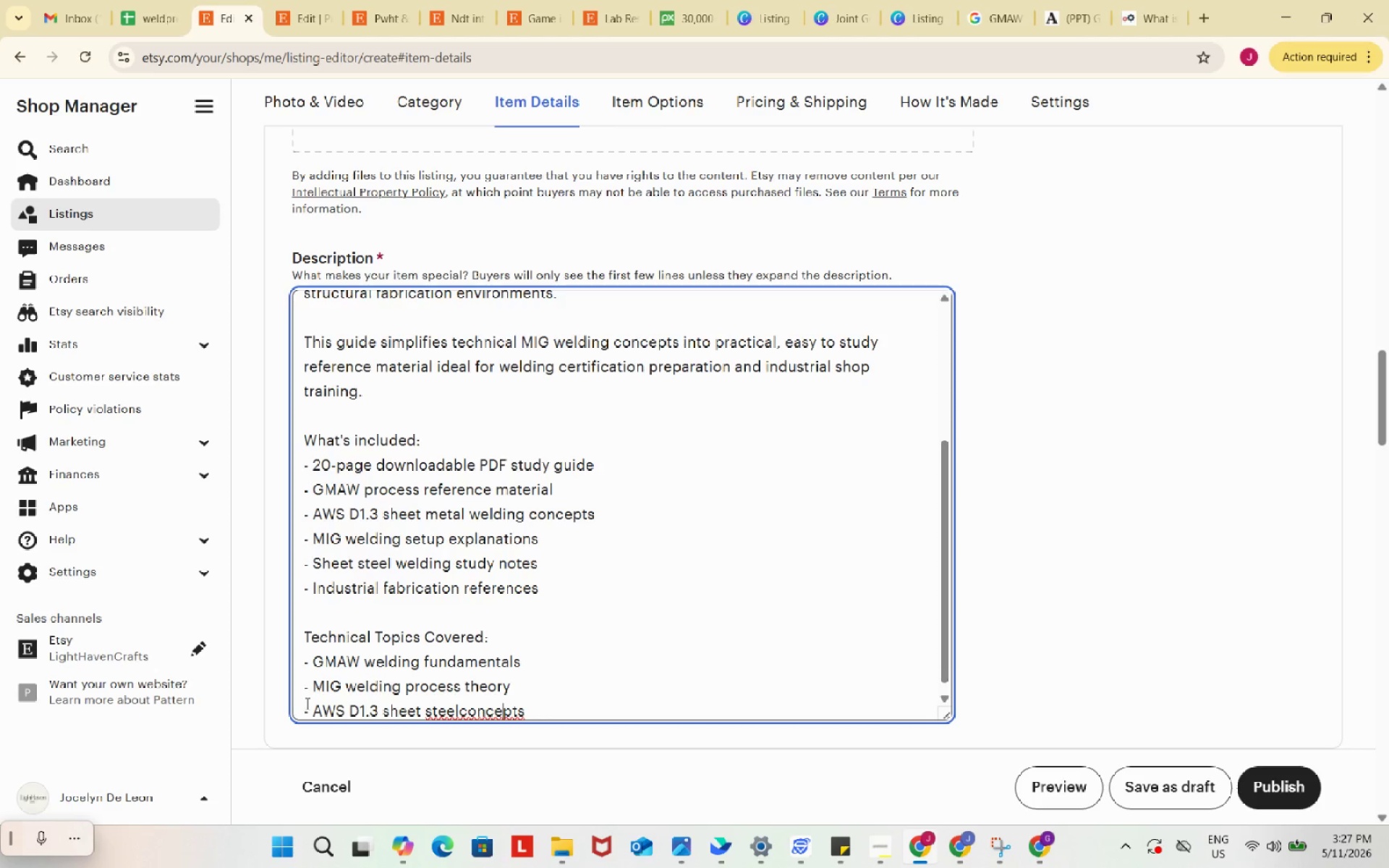 
key(ArrowLeft)
 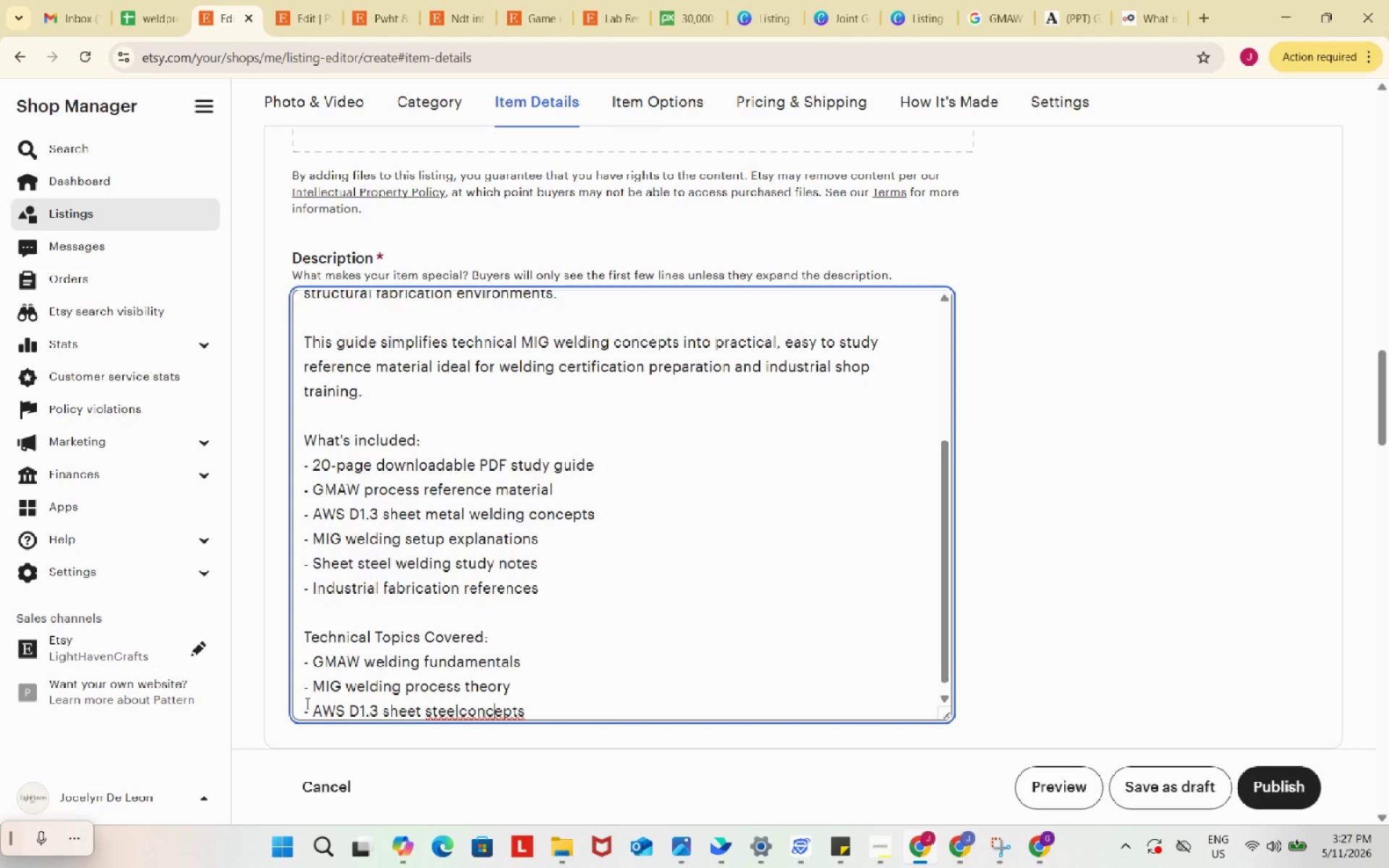 
hold_key(key=ArrowLeft, duration=0.69)
 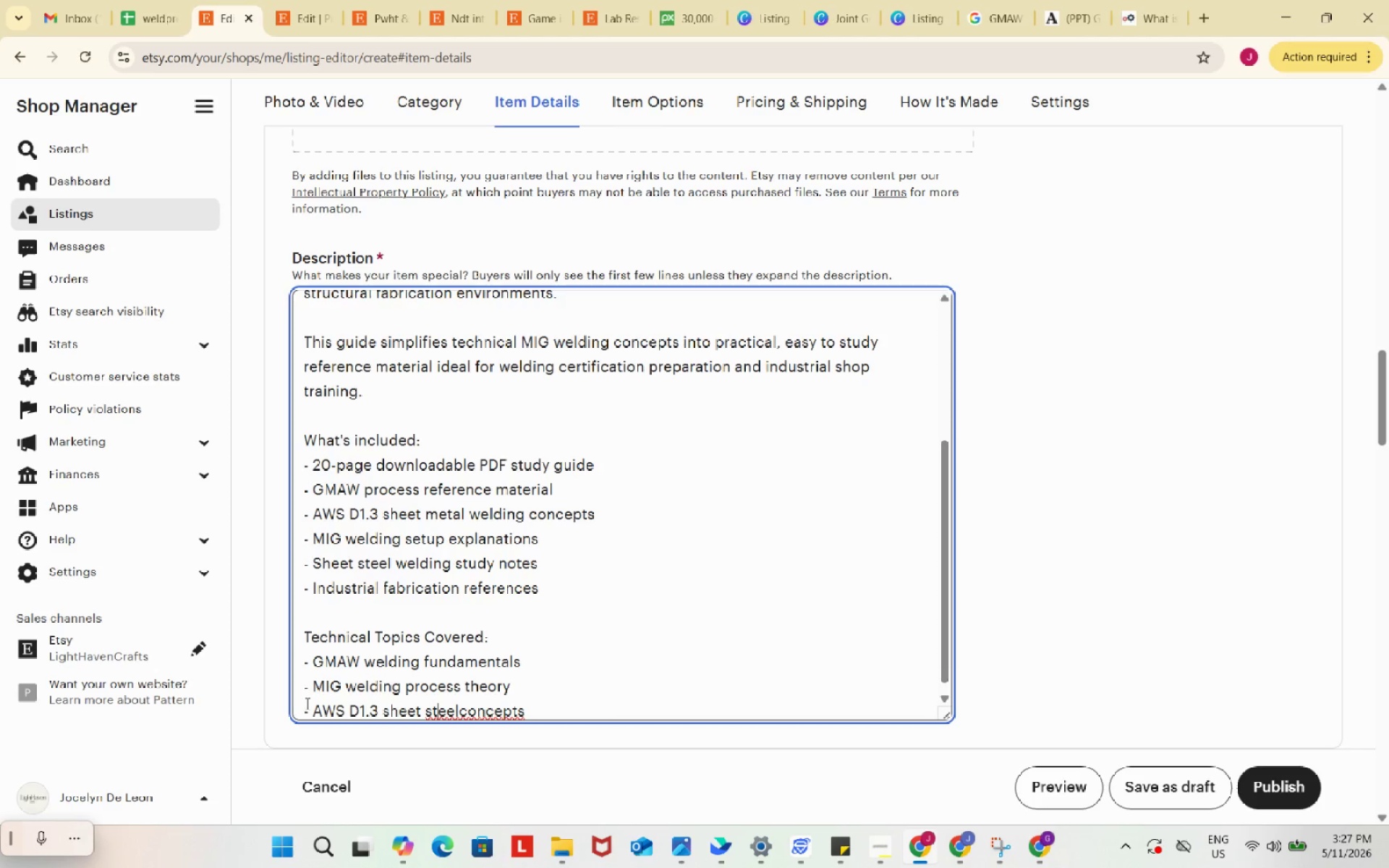 
key(ArrowLeft)
 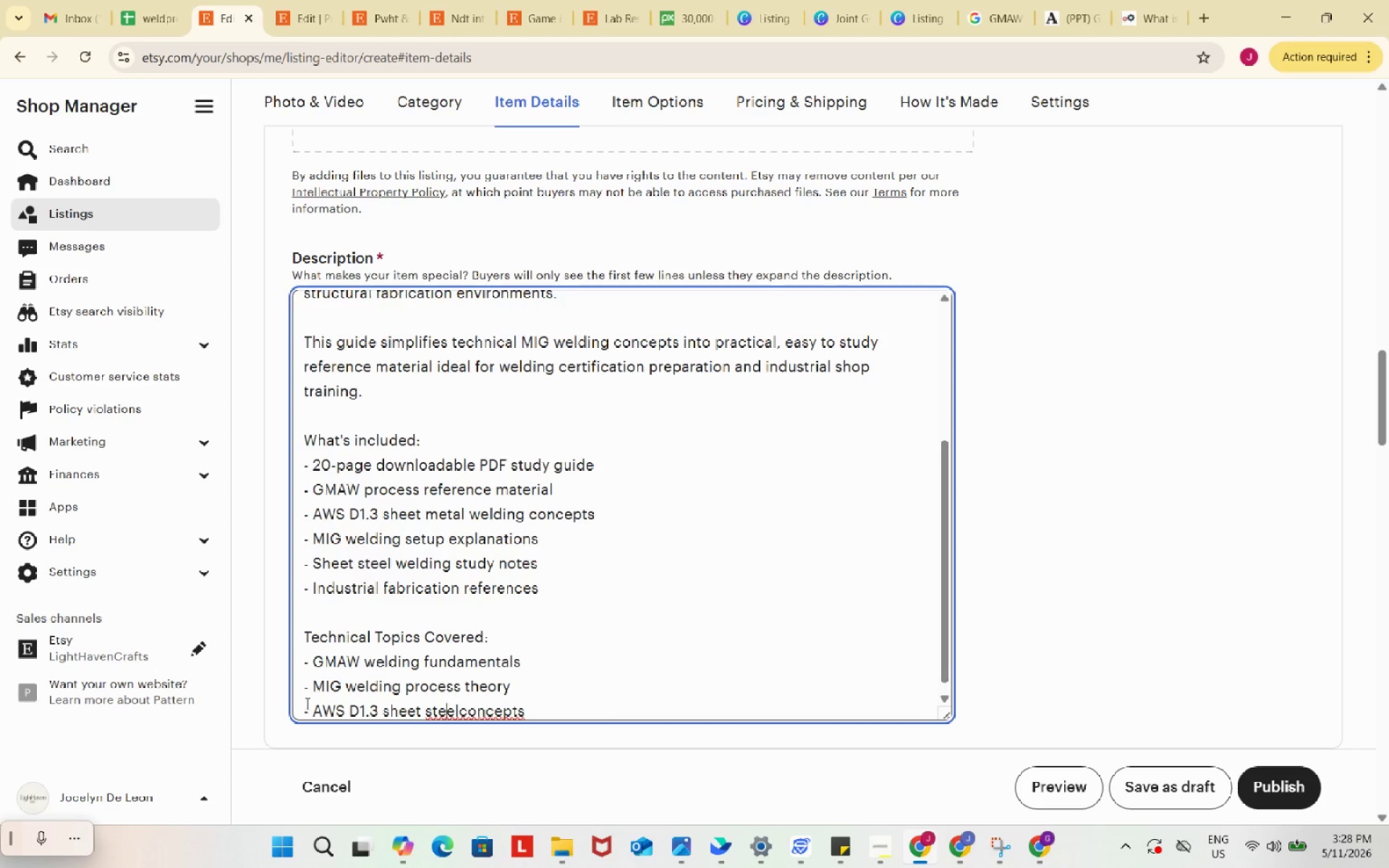 
key(ArrowRight)
 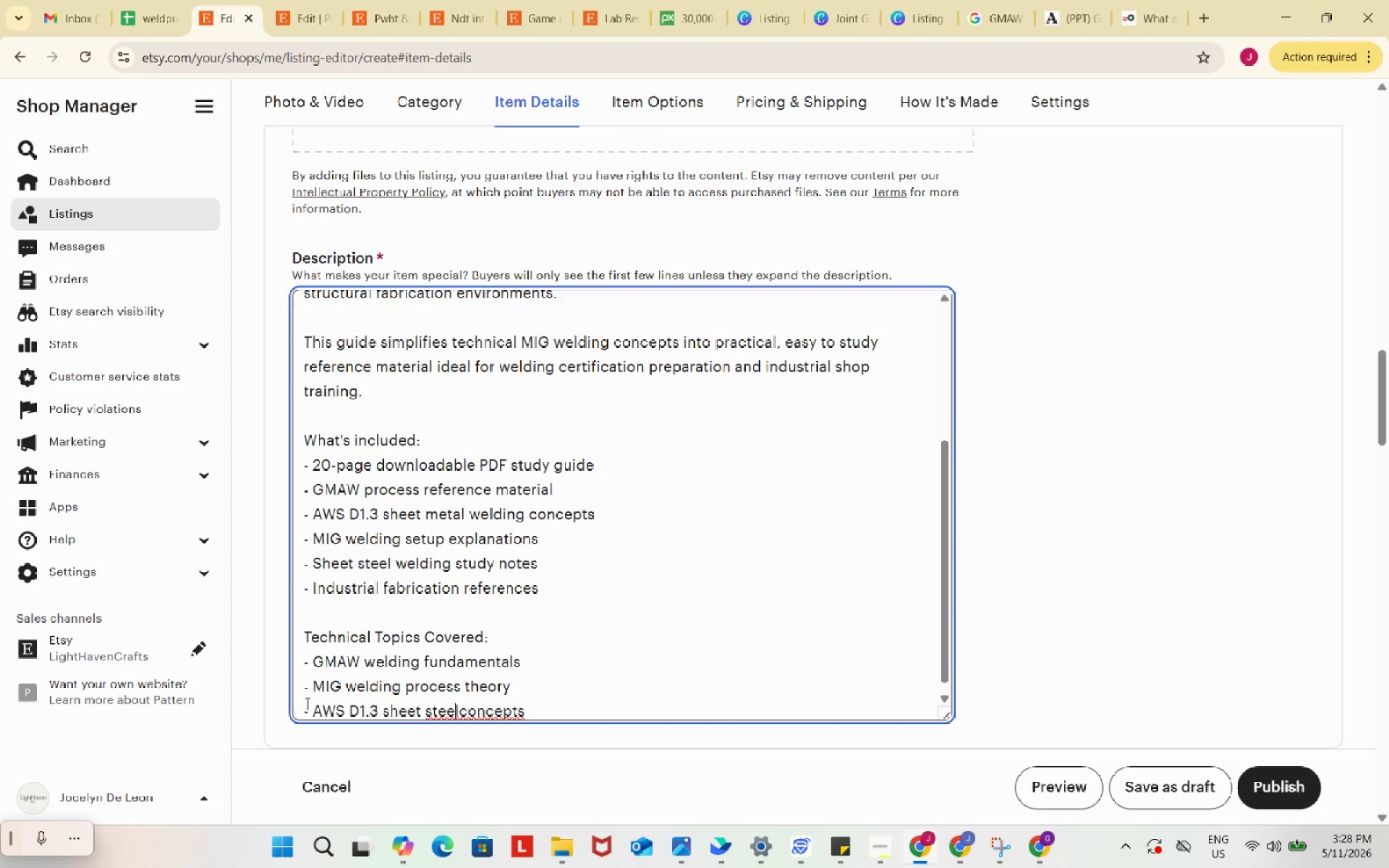 
key(ArrowRight)
 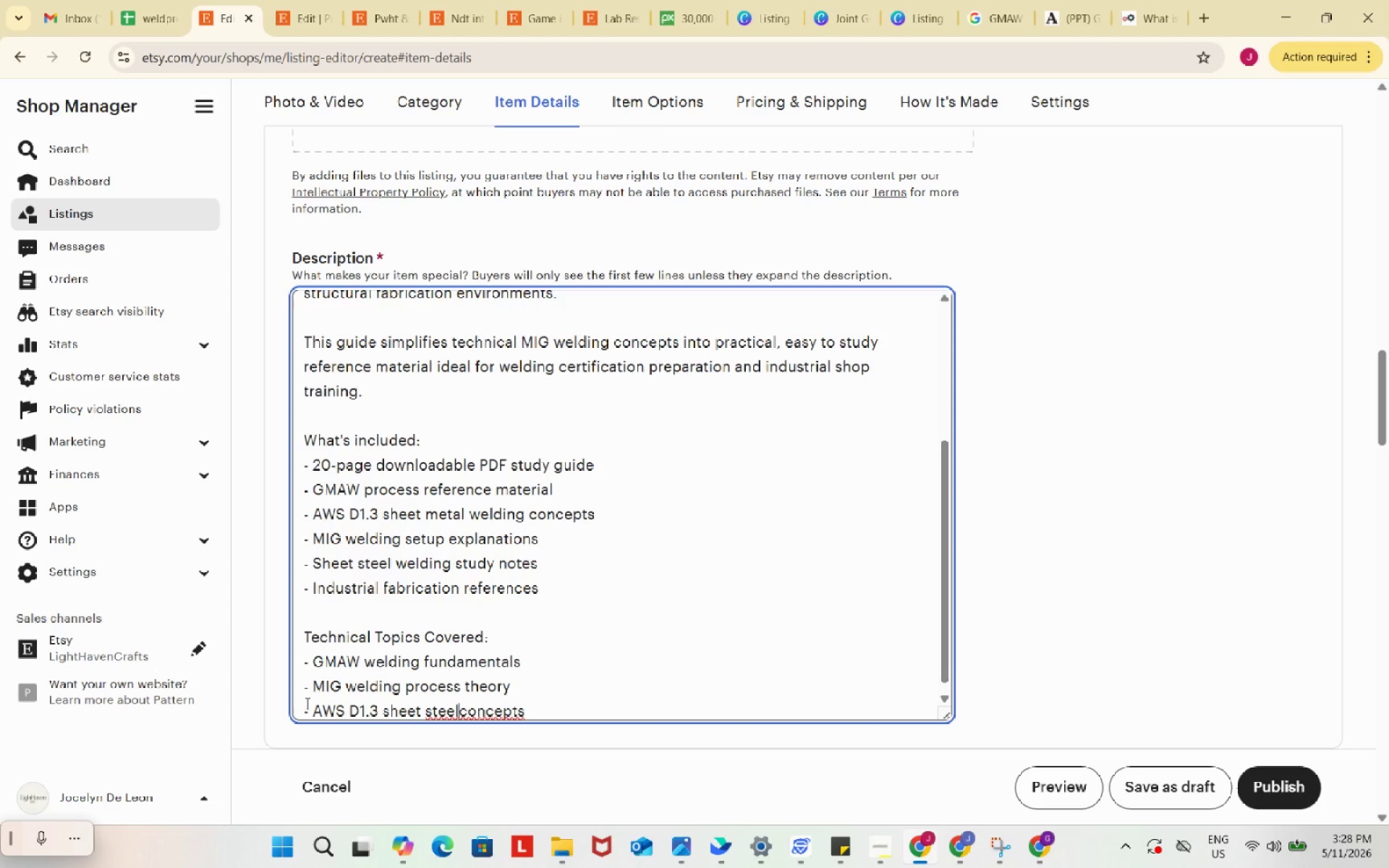 
key(ArrowRight)
 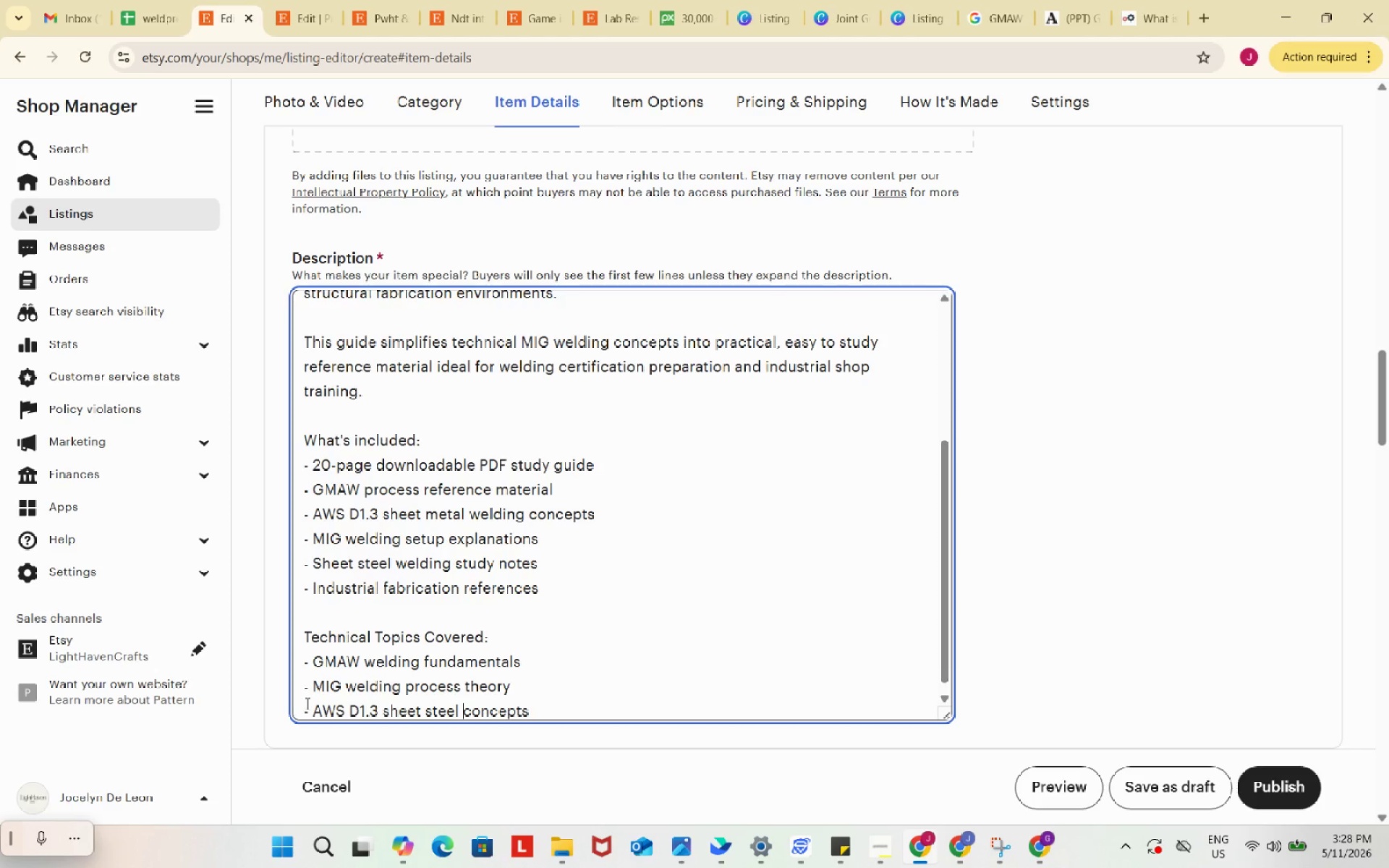 
key(Space)
 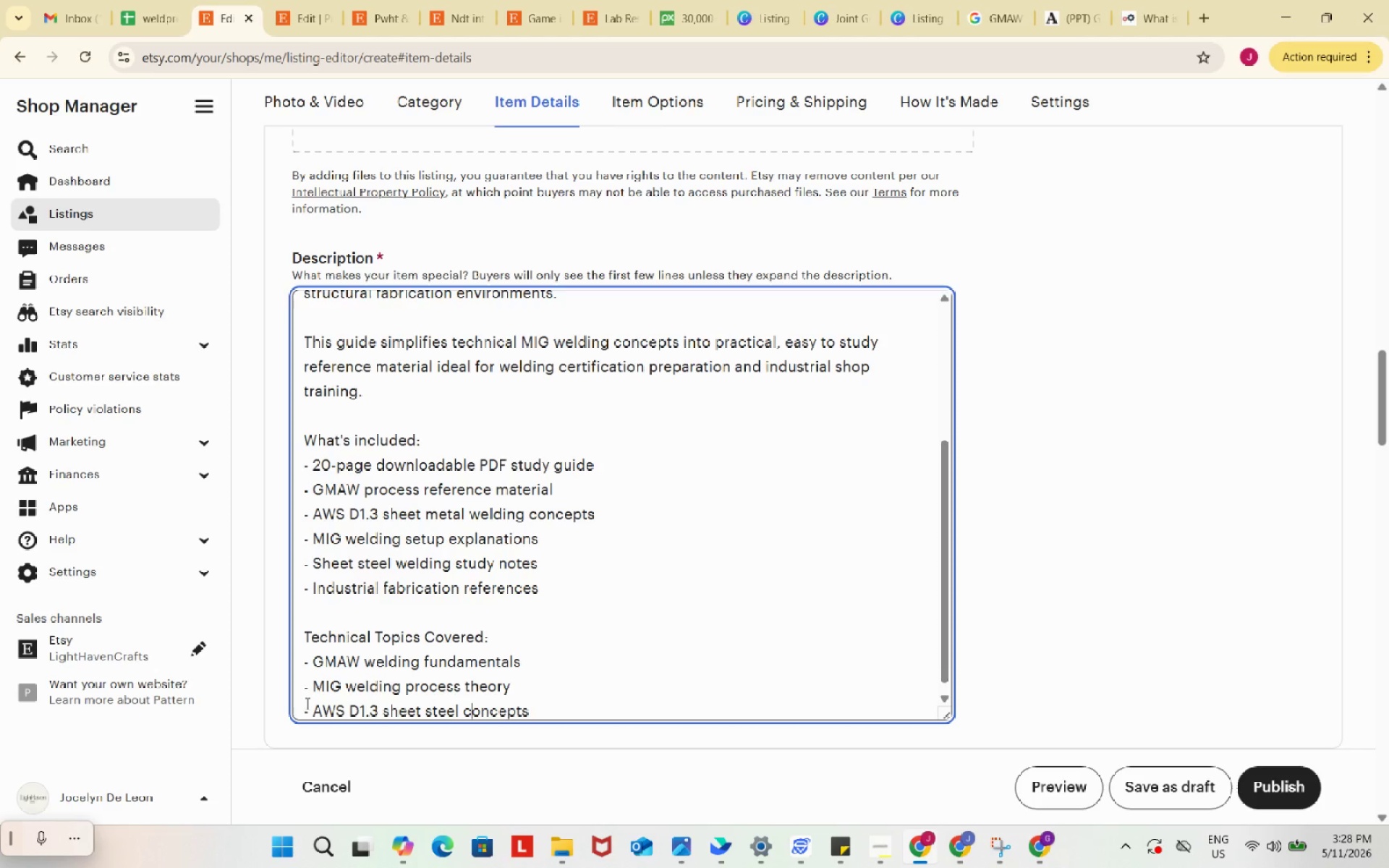 
hold_key(key=ArrowRight, duration=0.75)
 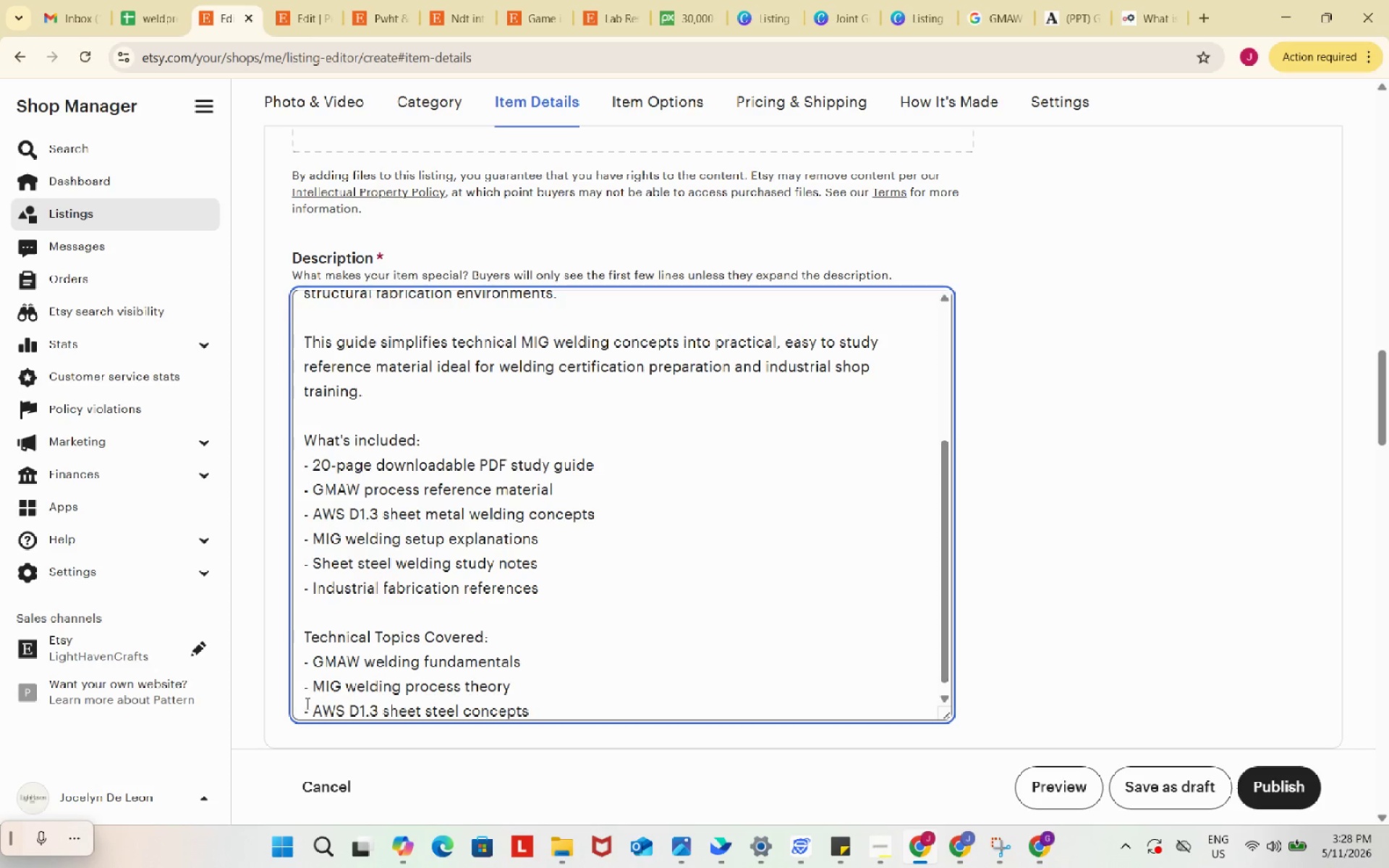 
key(Enter)
 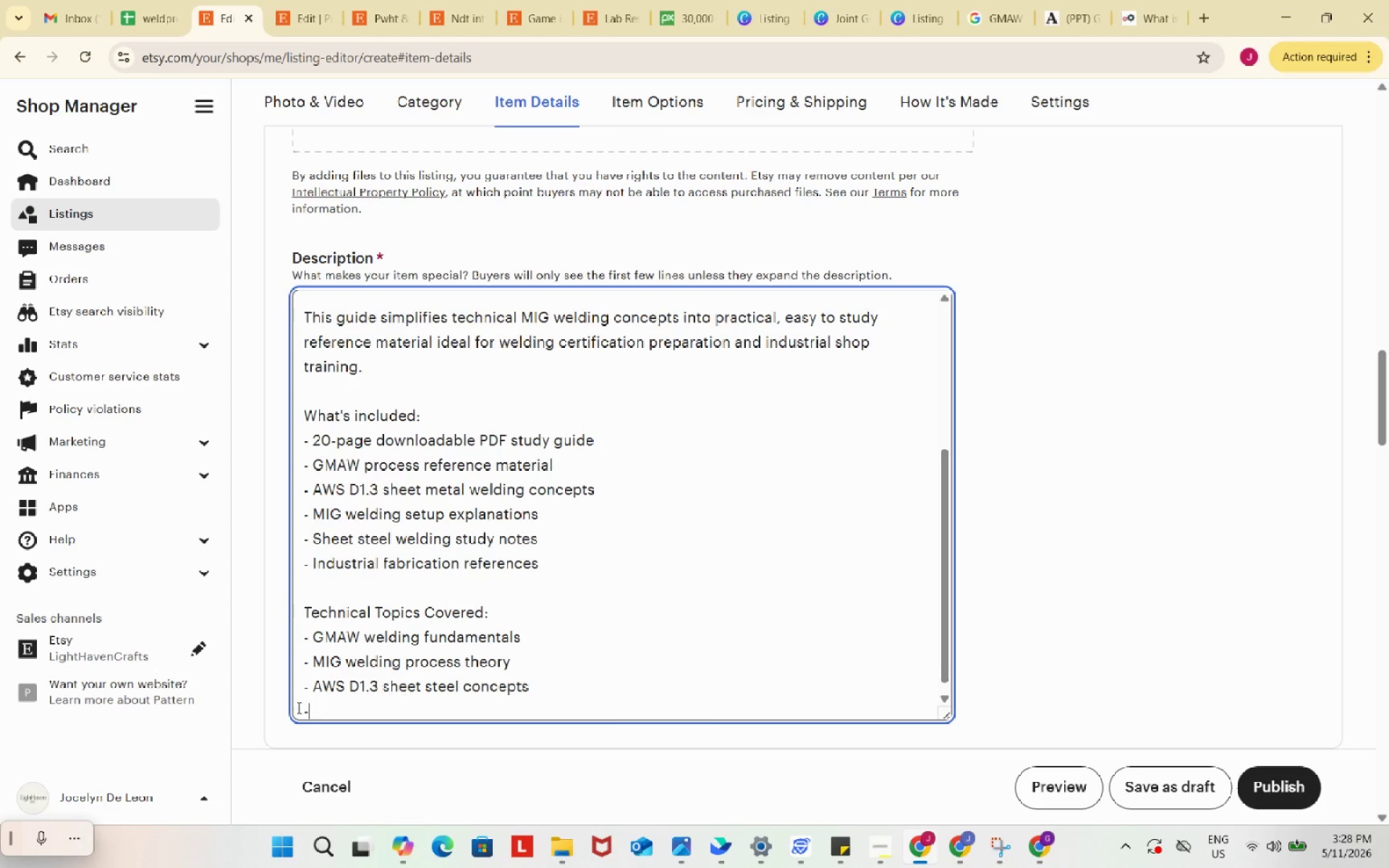 
key(NumpadSubtract)
 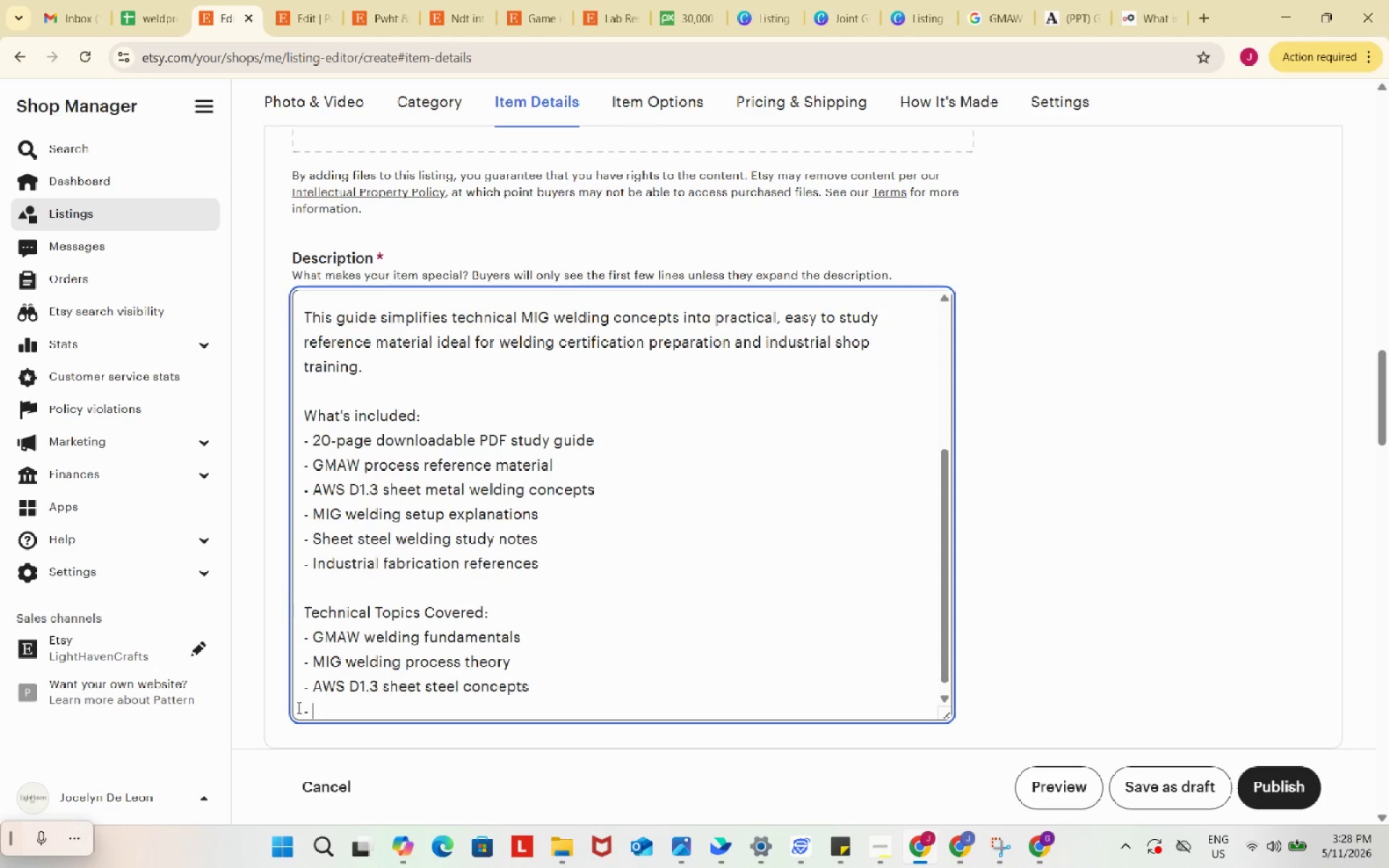 
key(Space)
 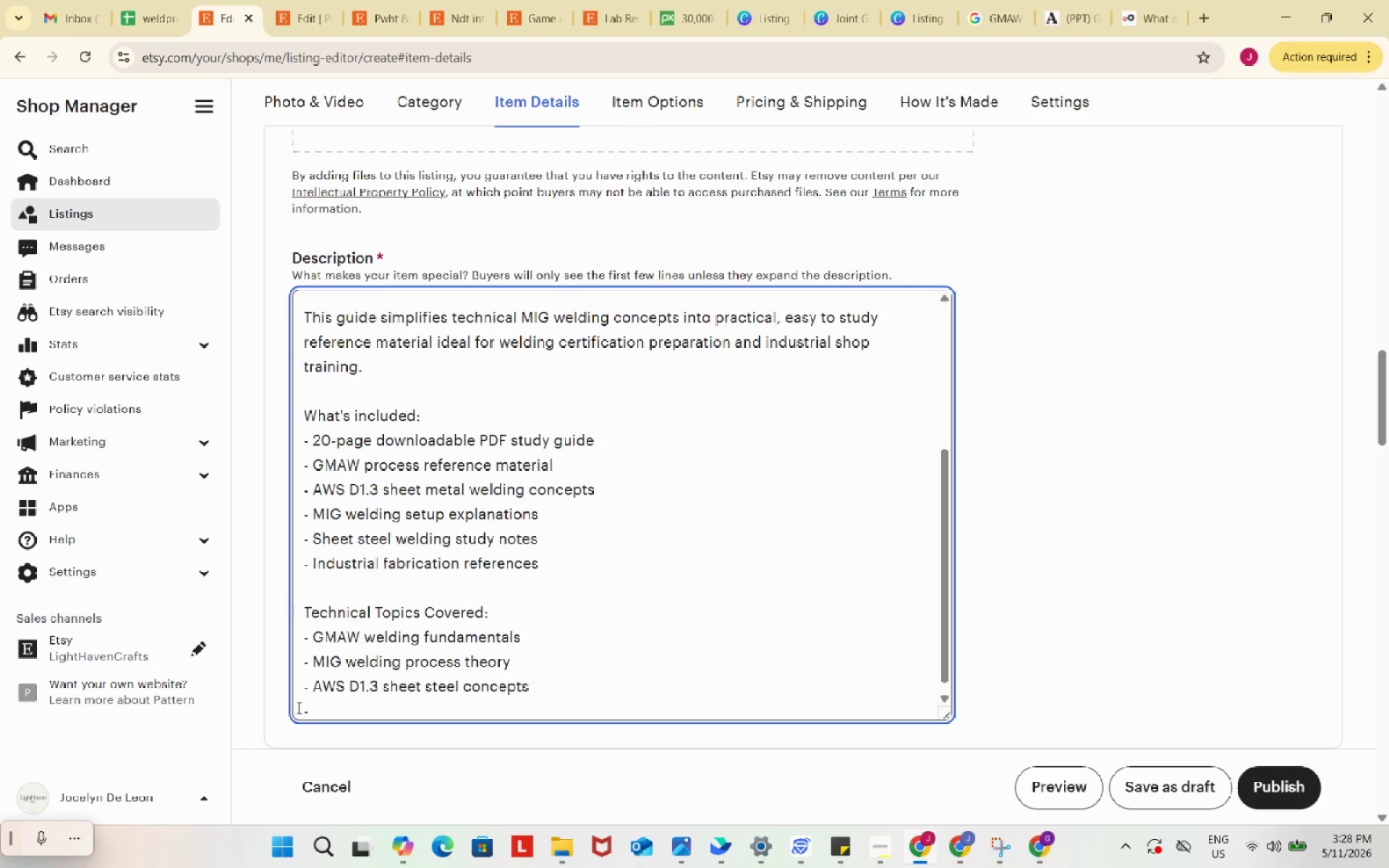 
wait(8.05)
 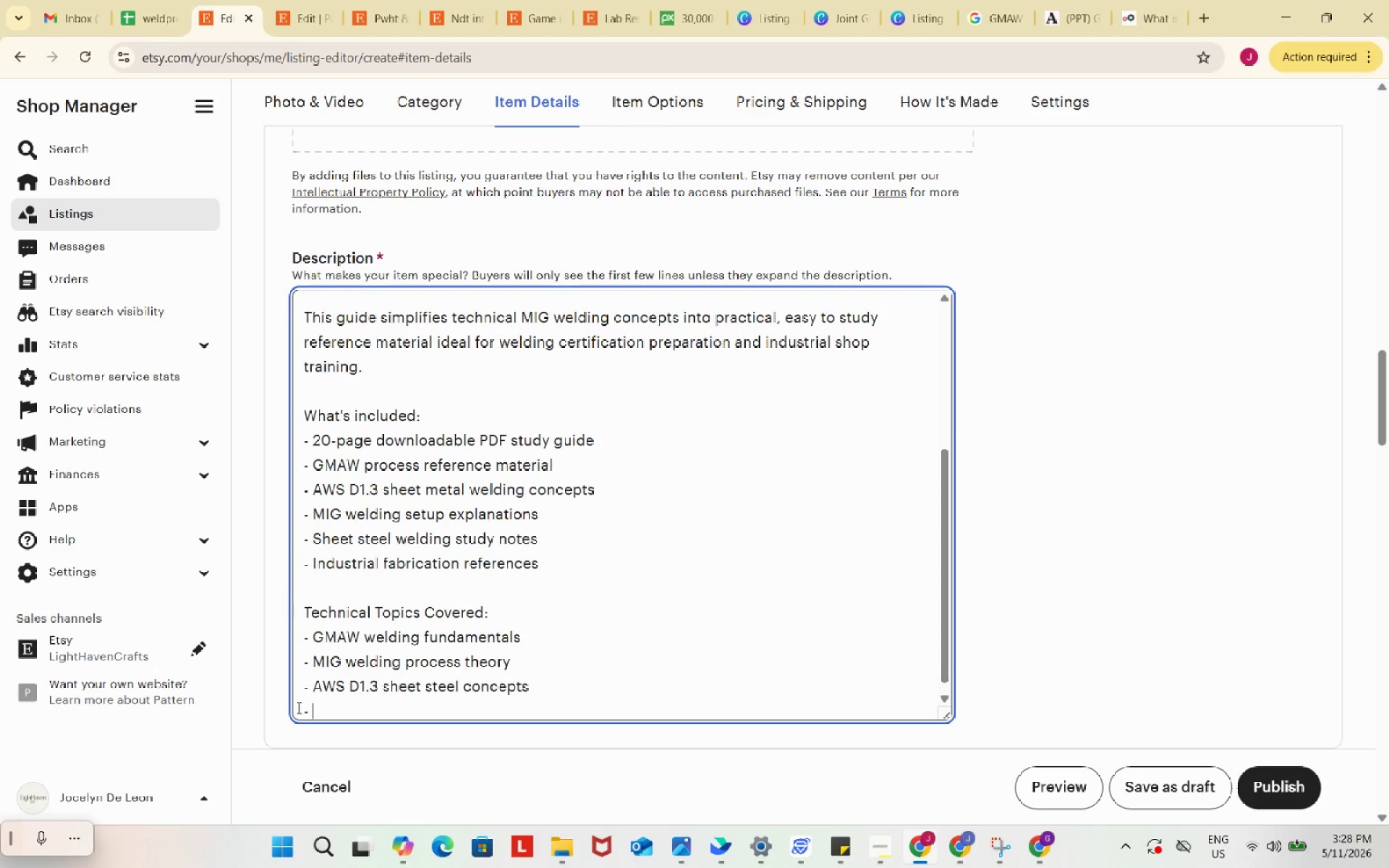 
type(Short-circuit transfer)
 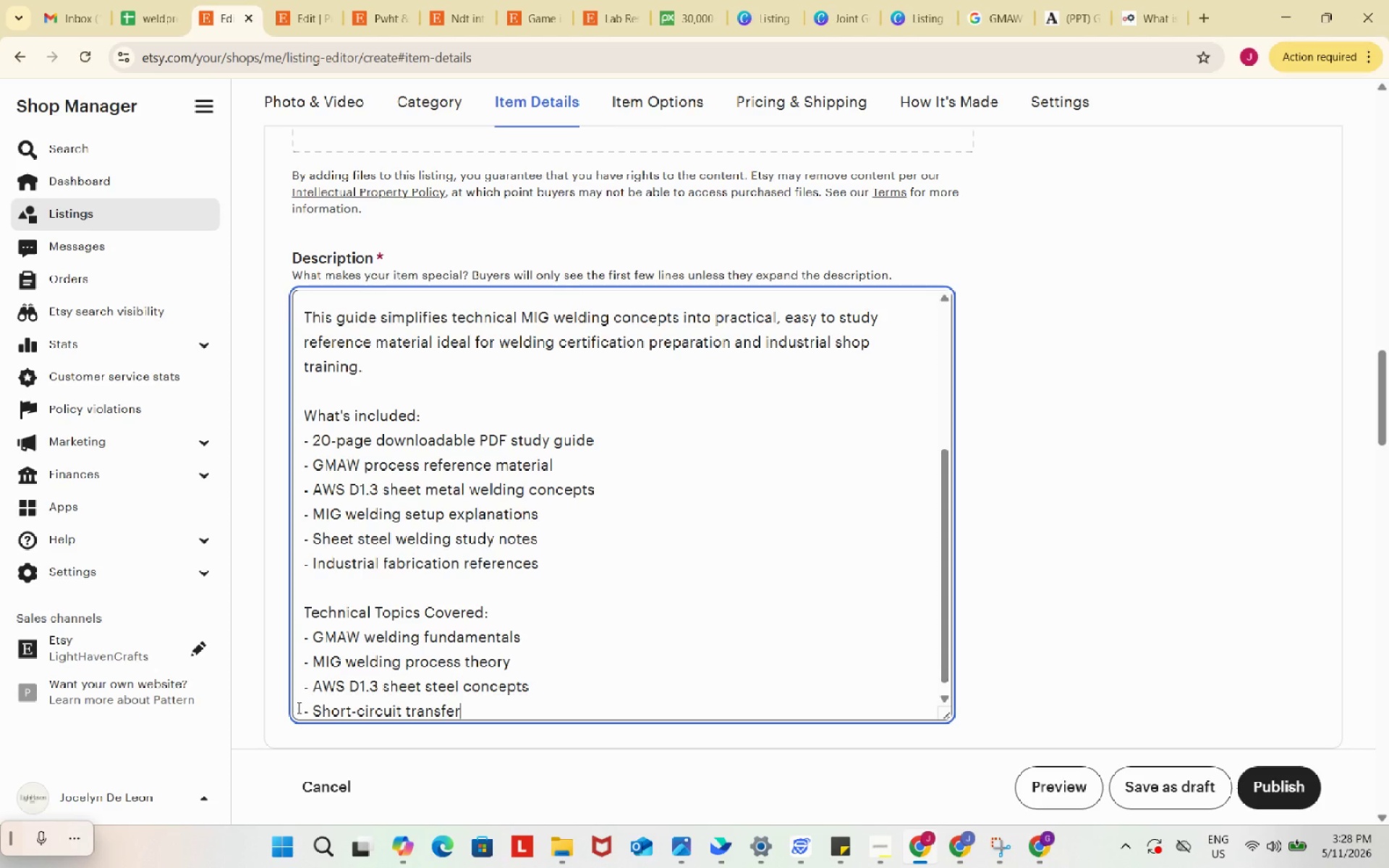 
type( basic)
 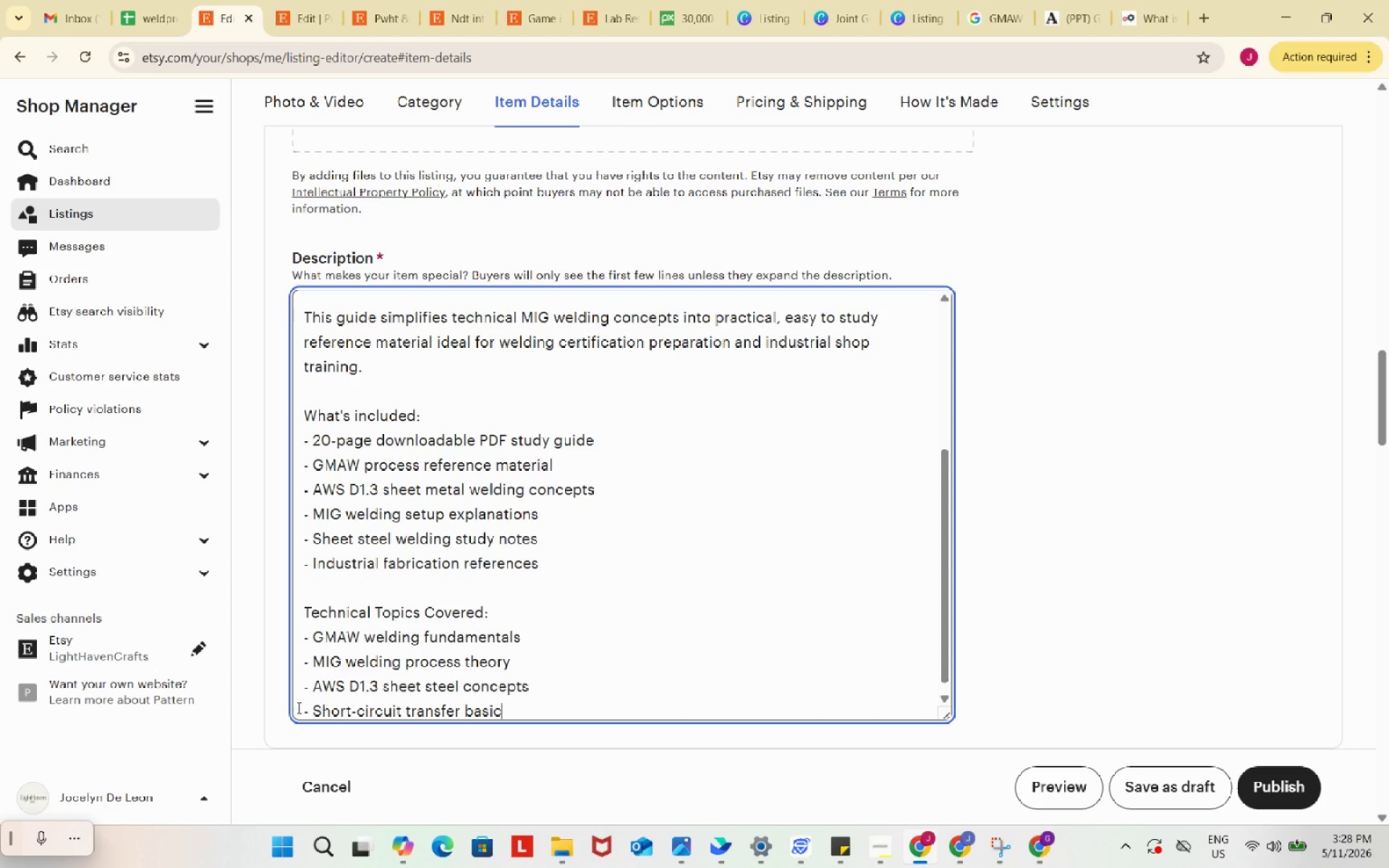 
wait(12.36)
 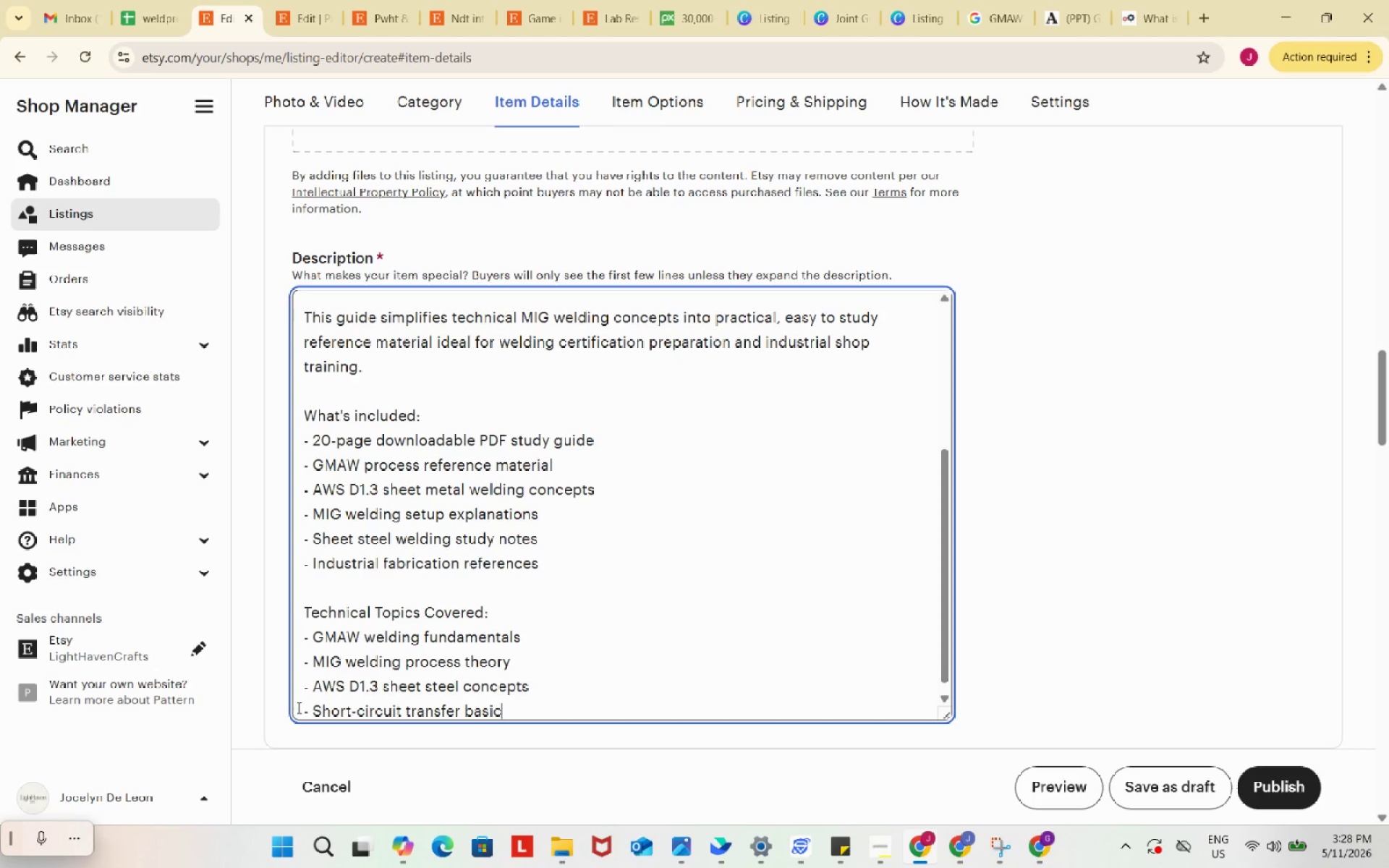 
key(Enter)
 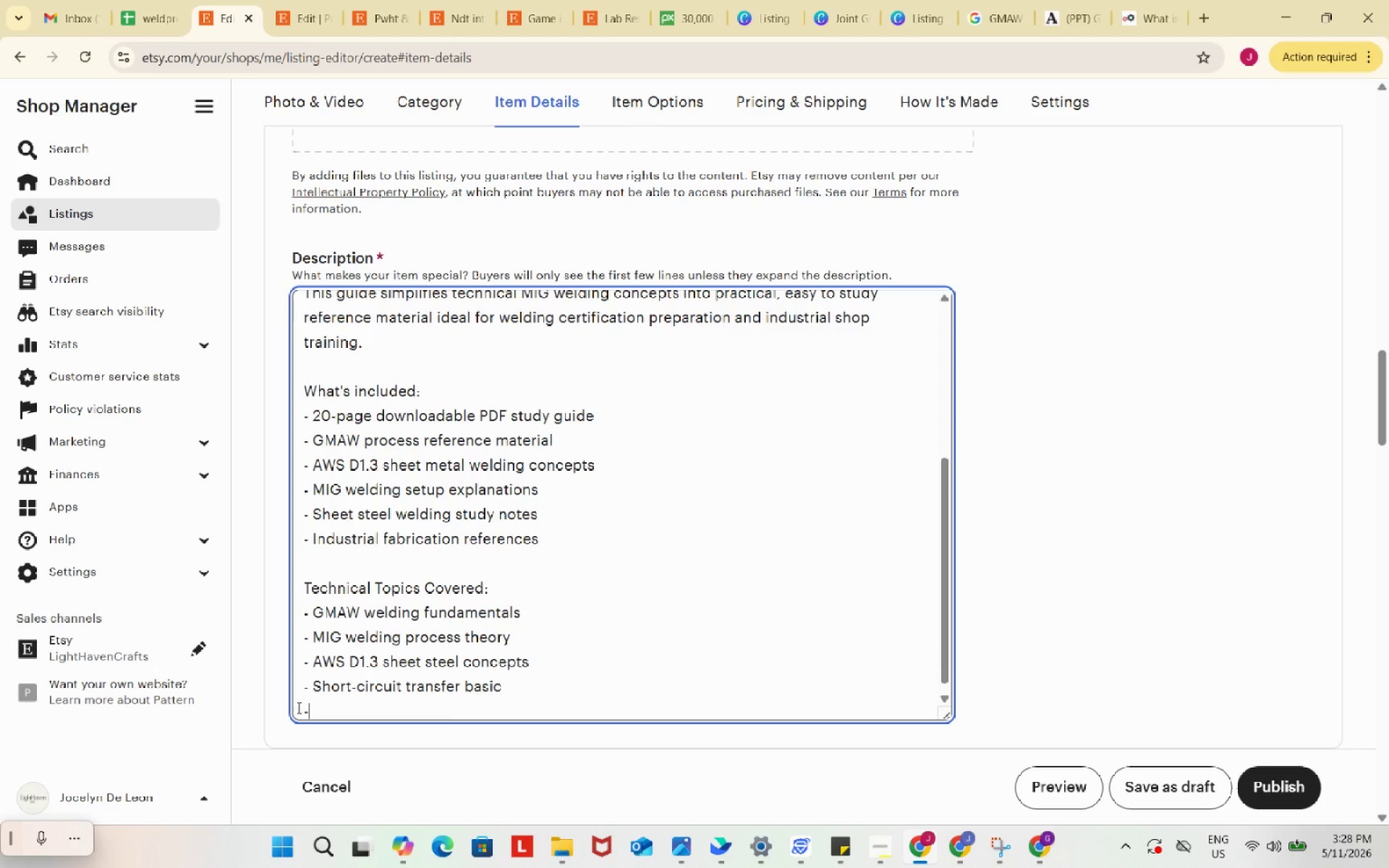 
type(- Spray transfer fundamentals)
 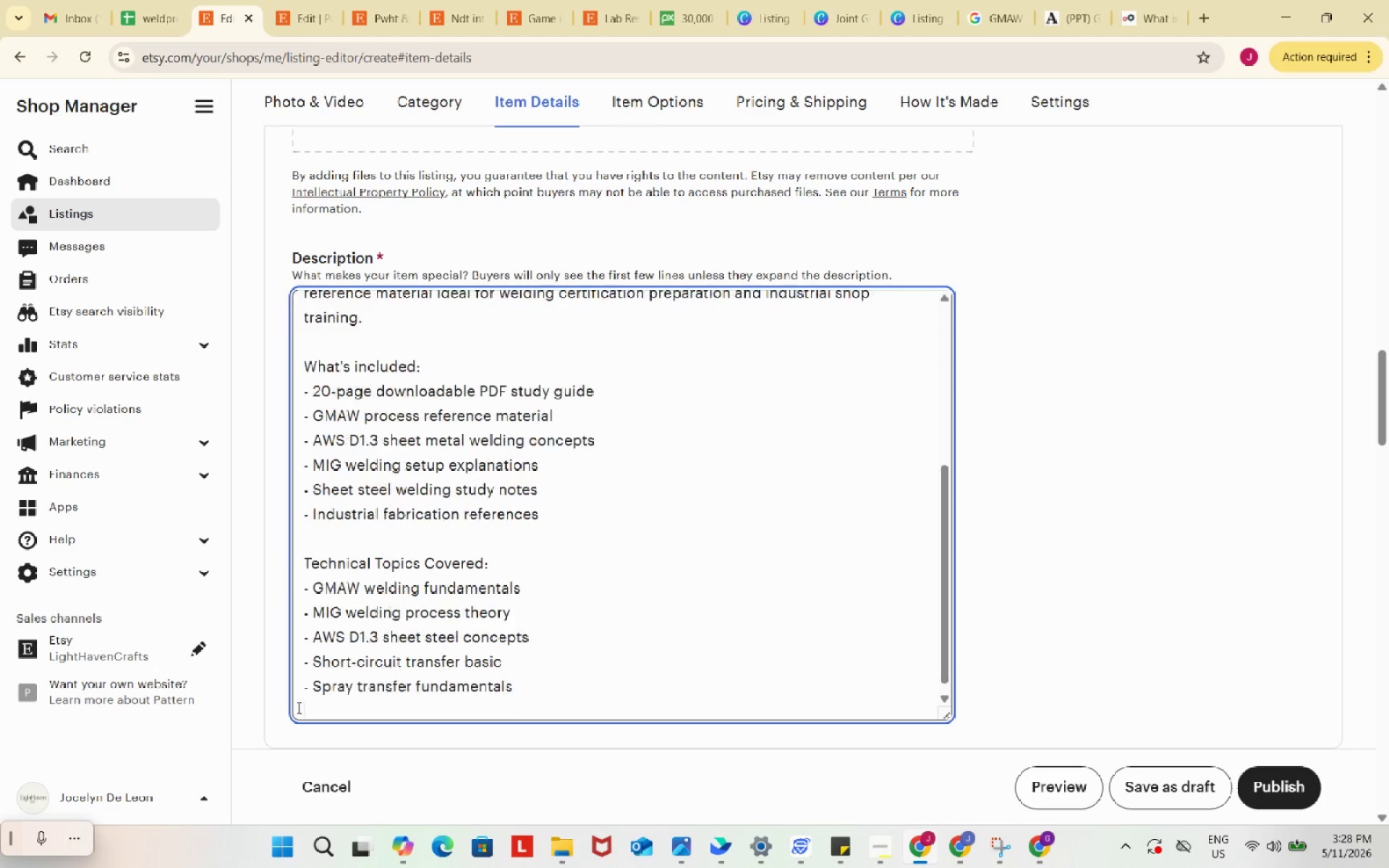 
key(Enter)
 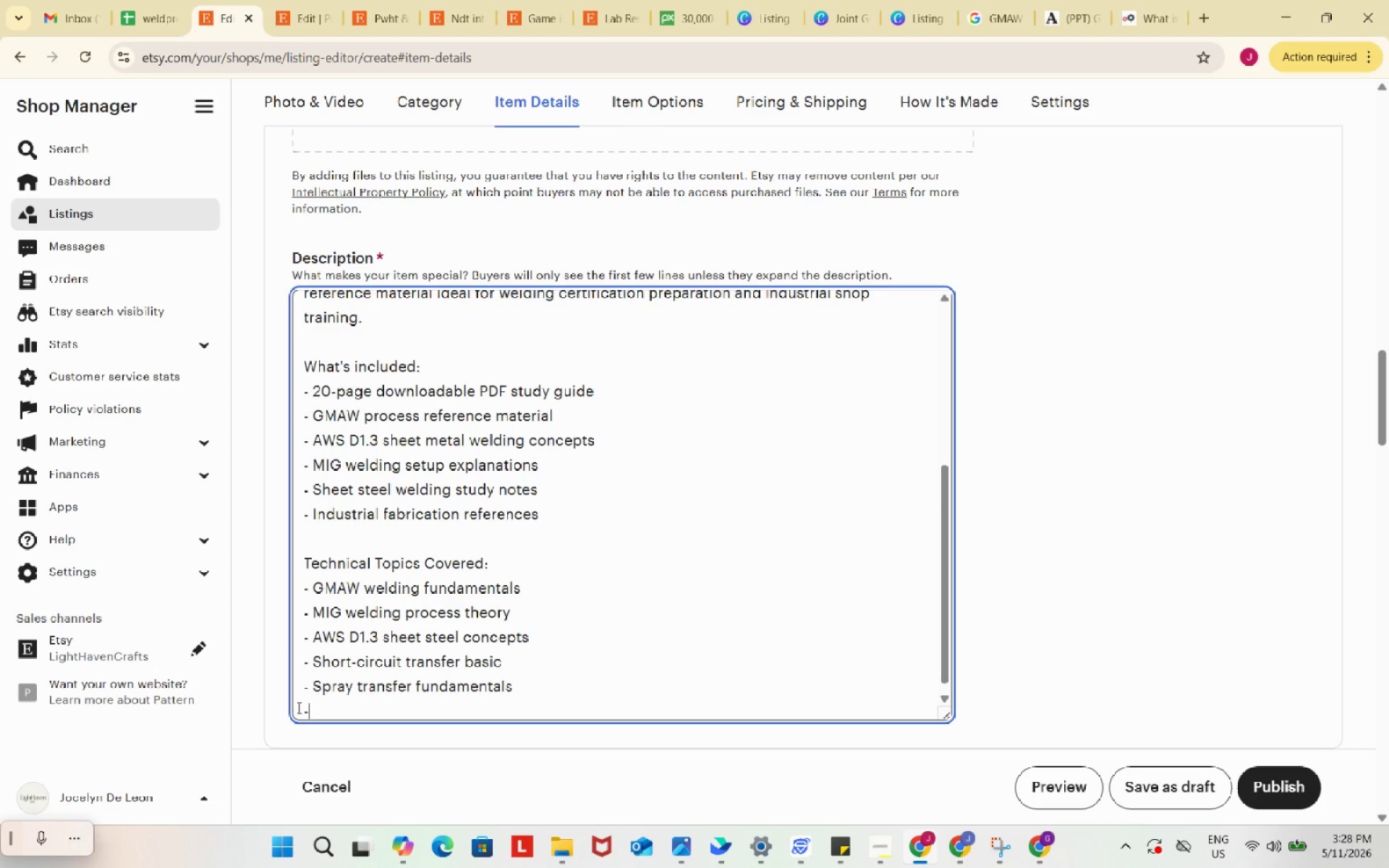 
type(- Shielding gas selection)
 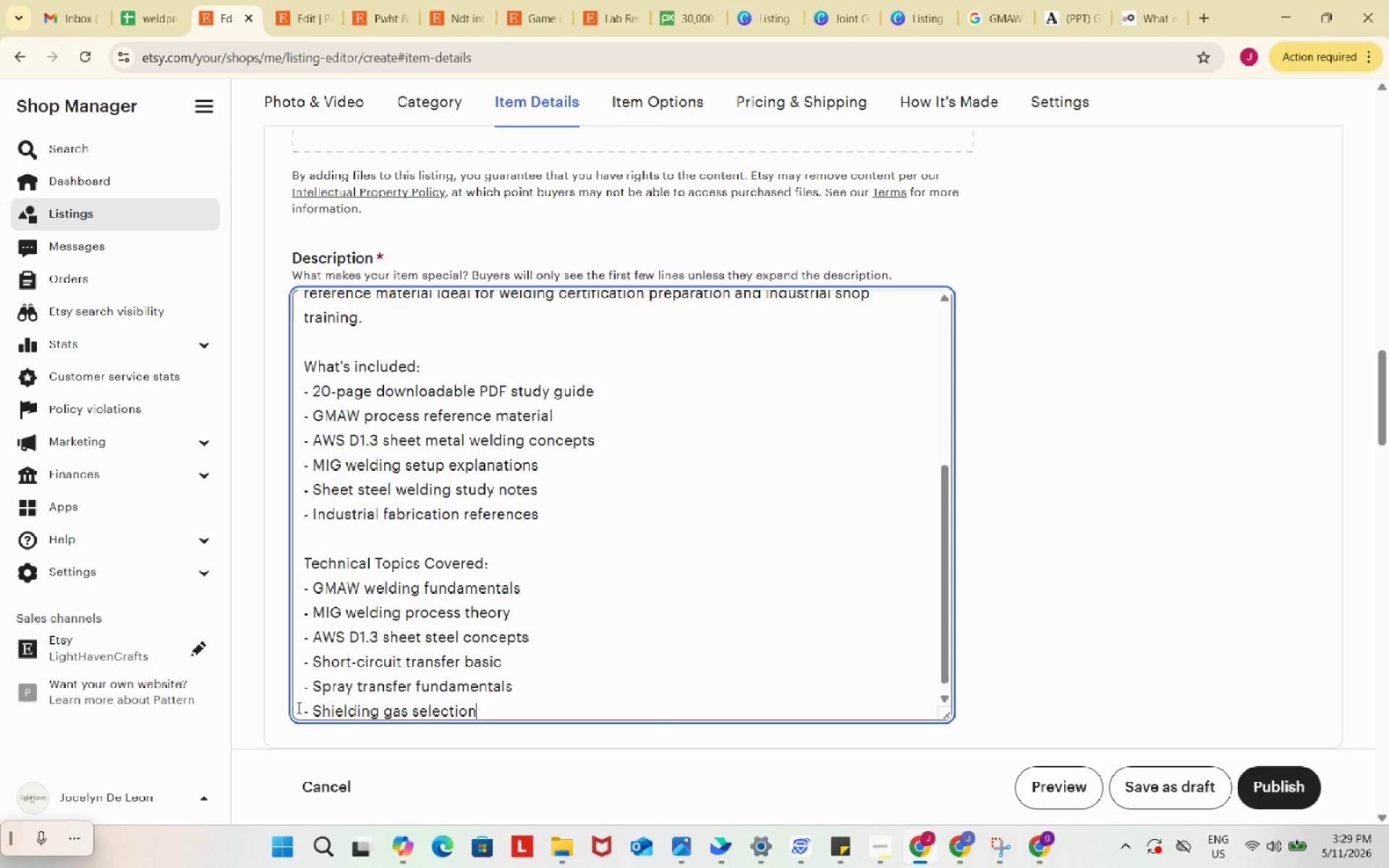 
key(Enter)
 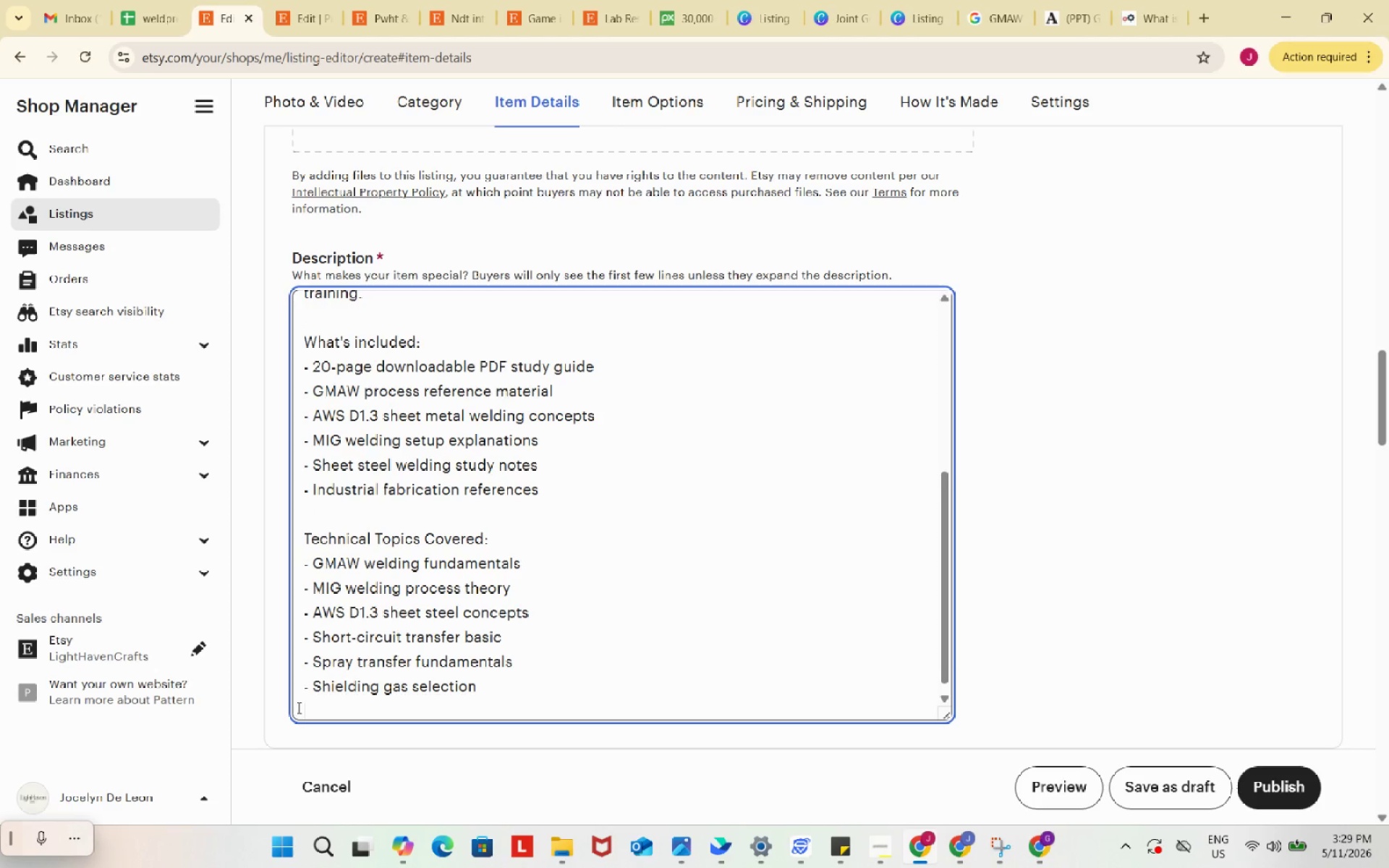 
type(- Wire feed speed adjut)
key(Backspace)
type(stments)
 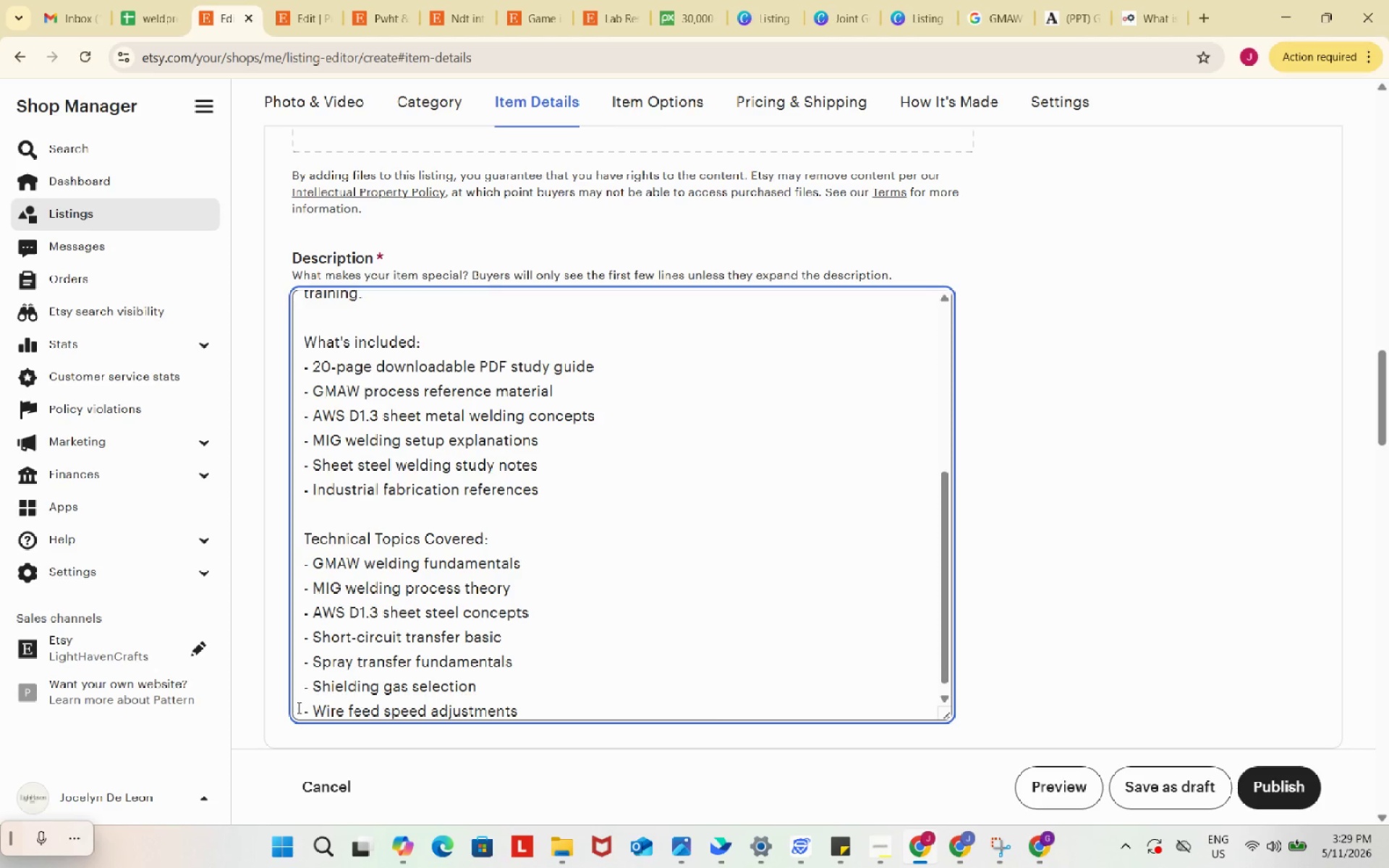 
key(Enter)
 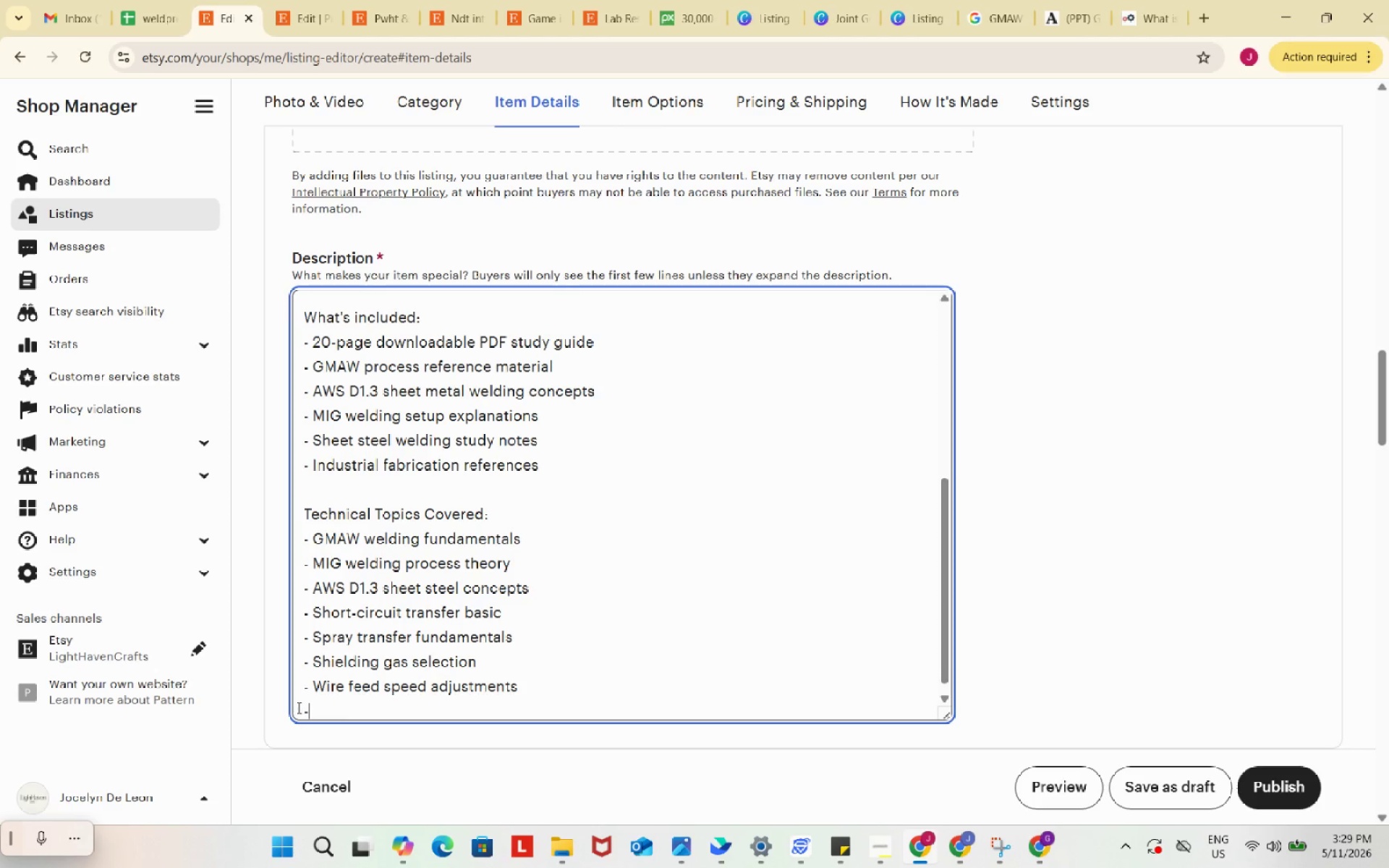 
type(- Voltage and aperage control)
 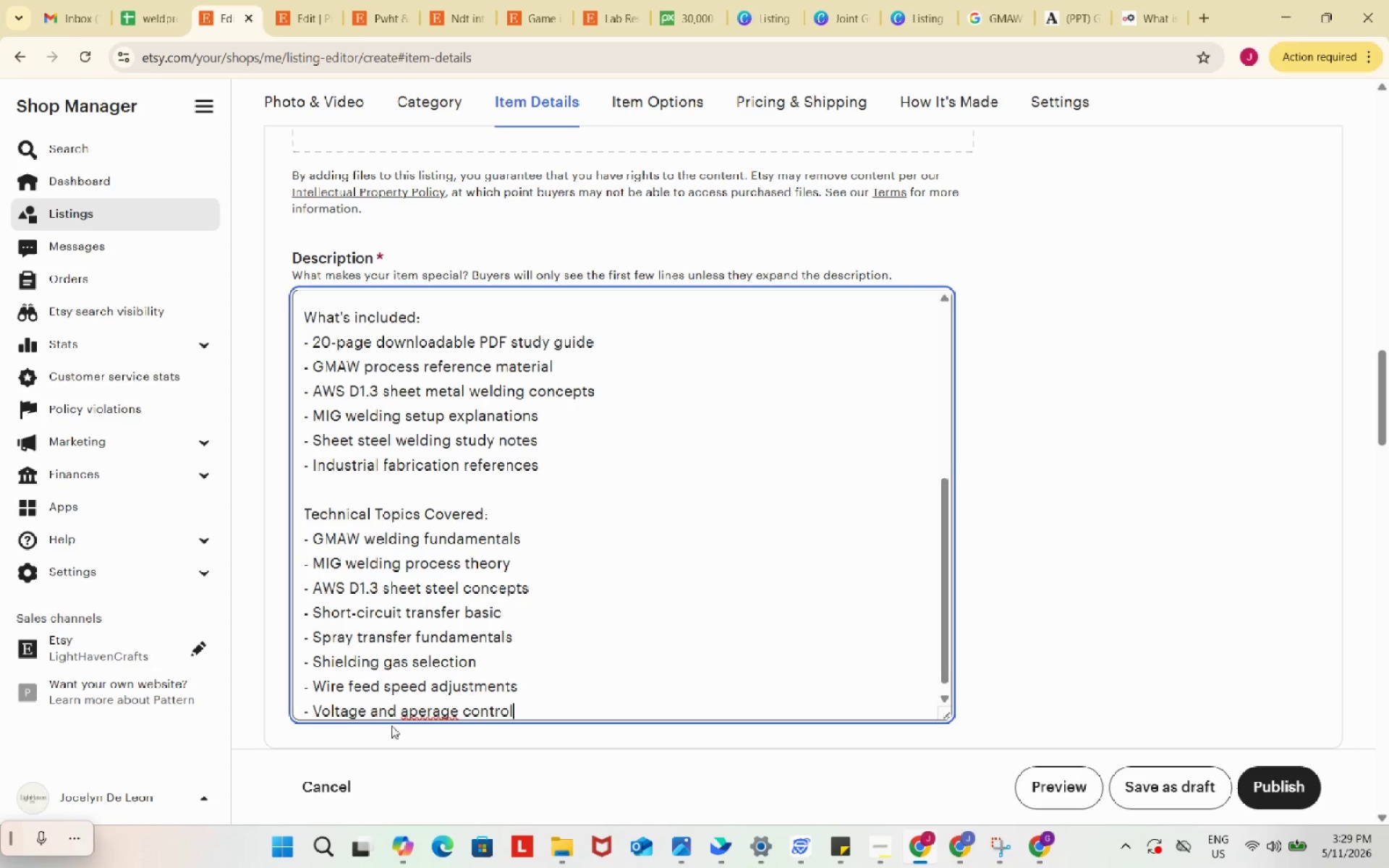 
left_click([408, 712])
 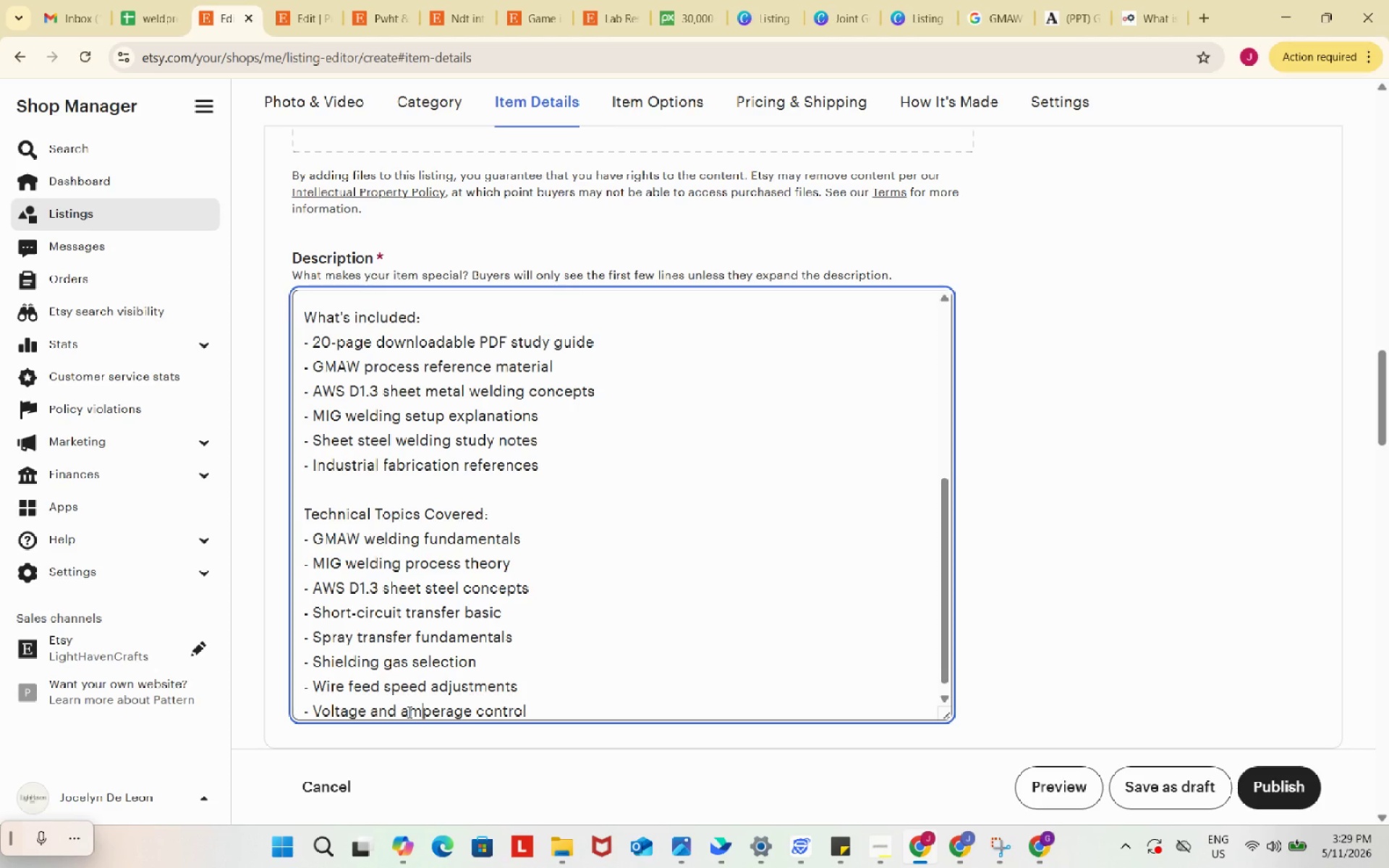 
key(M)
 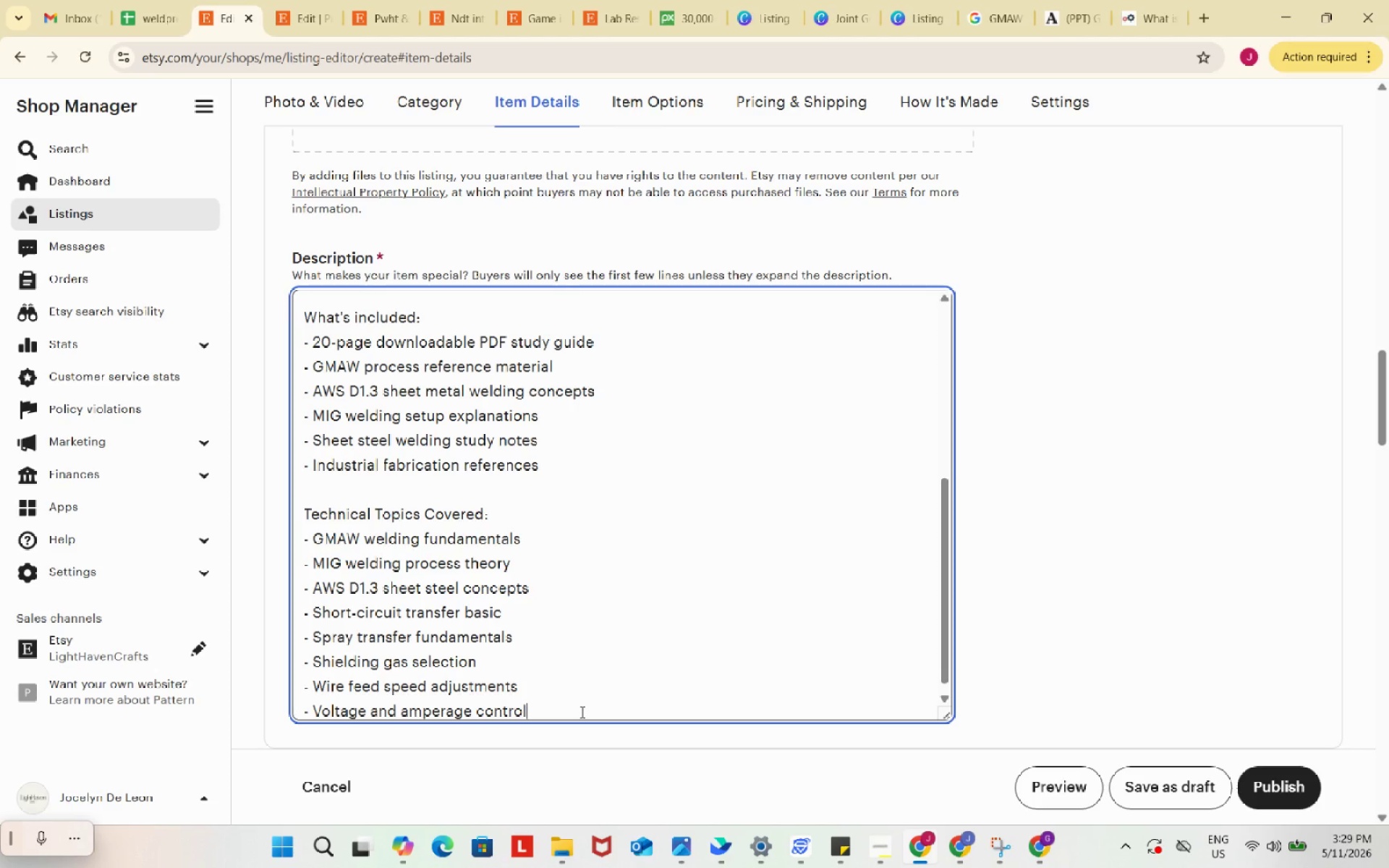 
left_click([581, 712])
 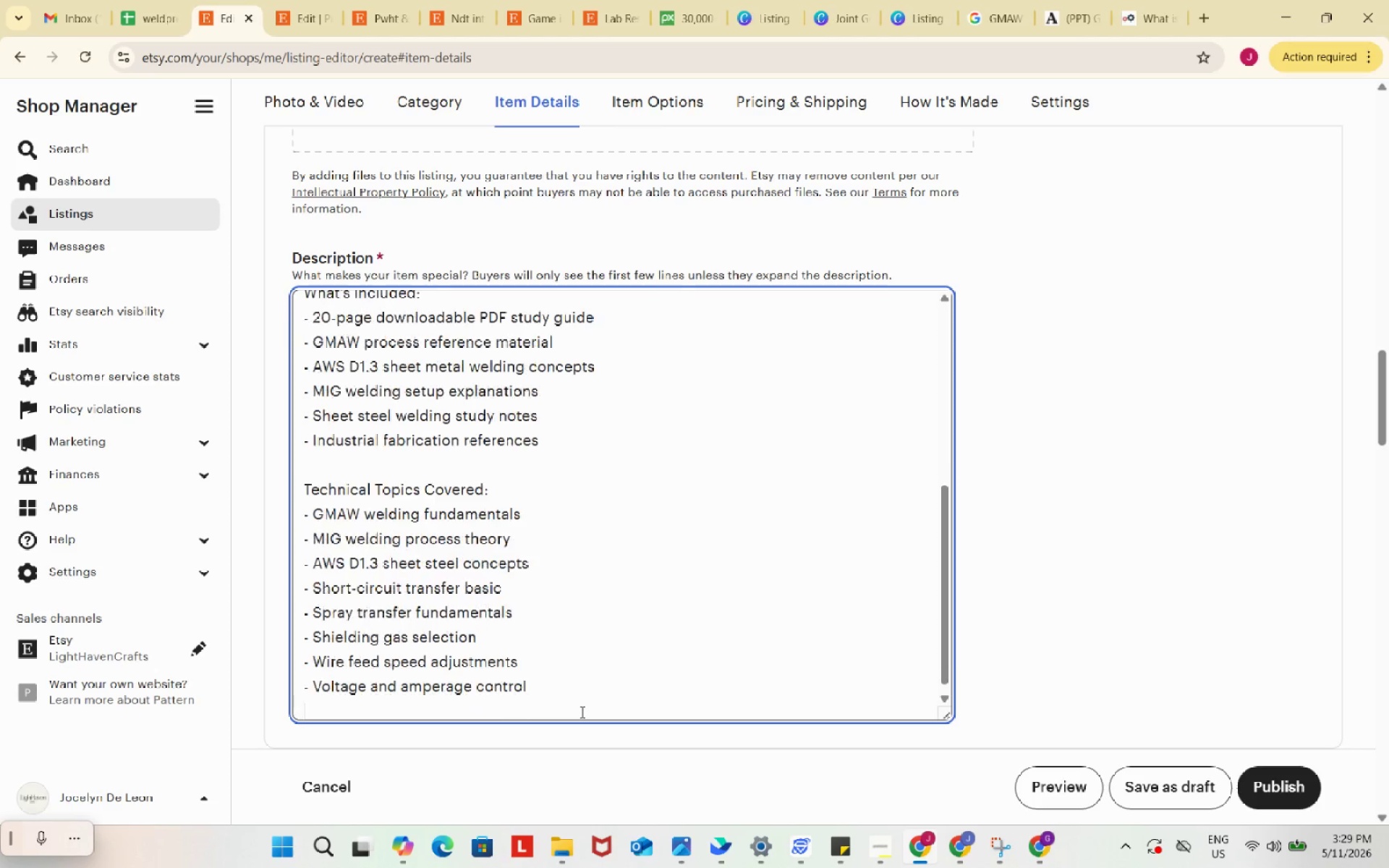 
key(Enter)
 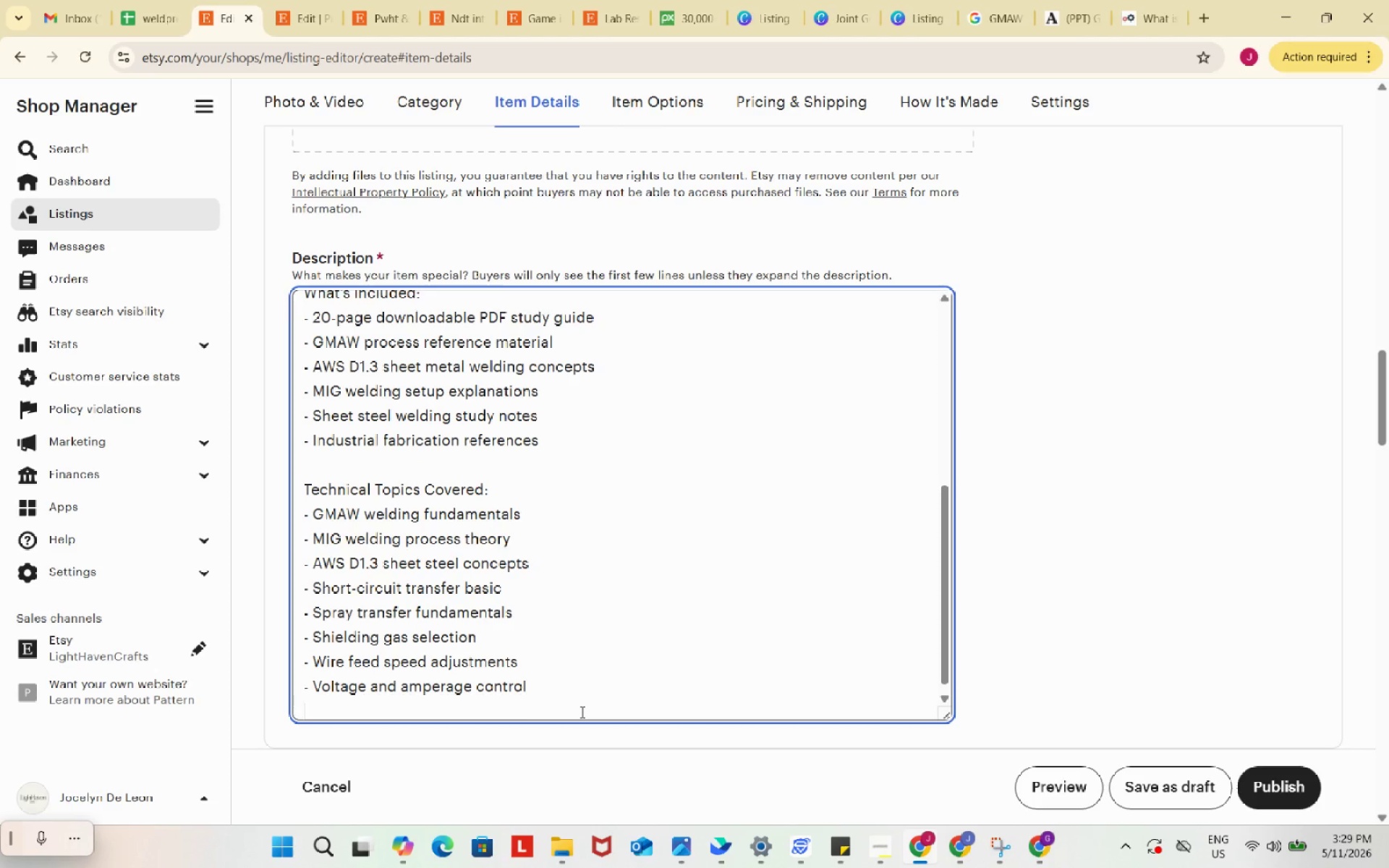 
key(Enter)
 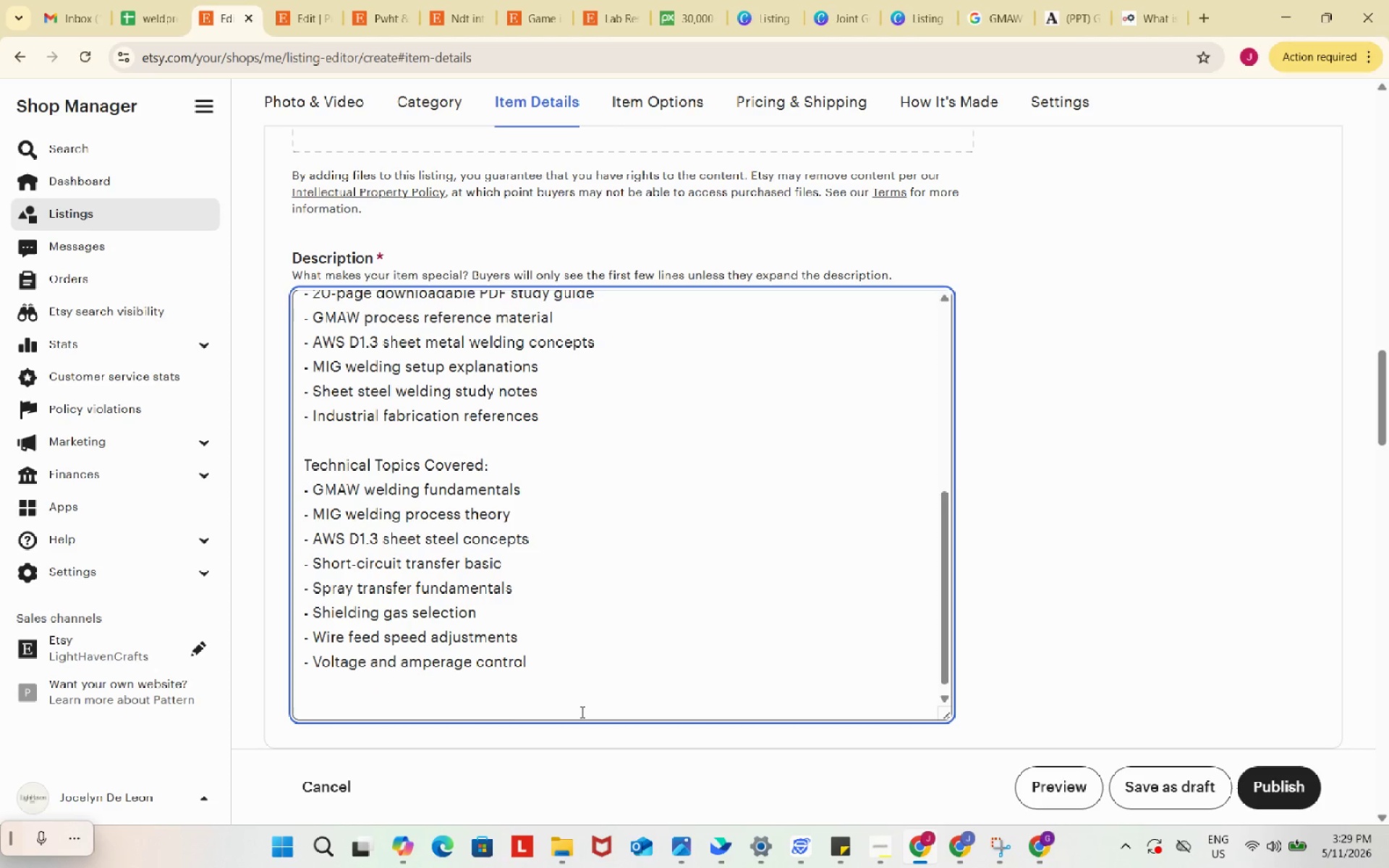 
key(Shift+E)
 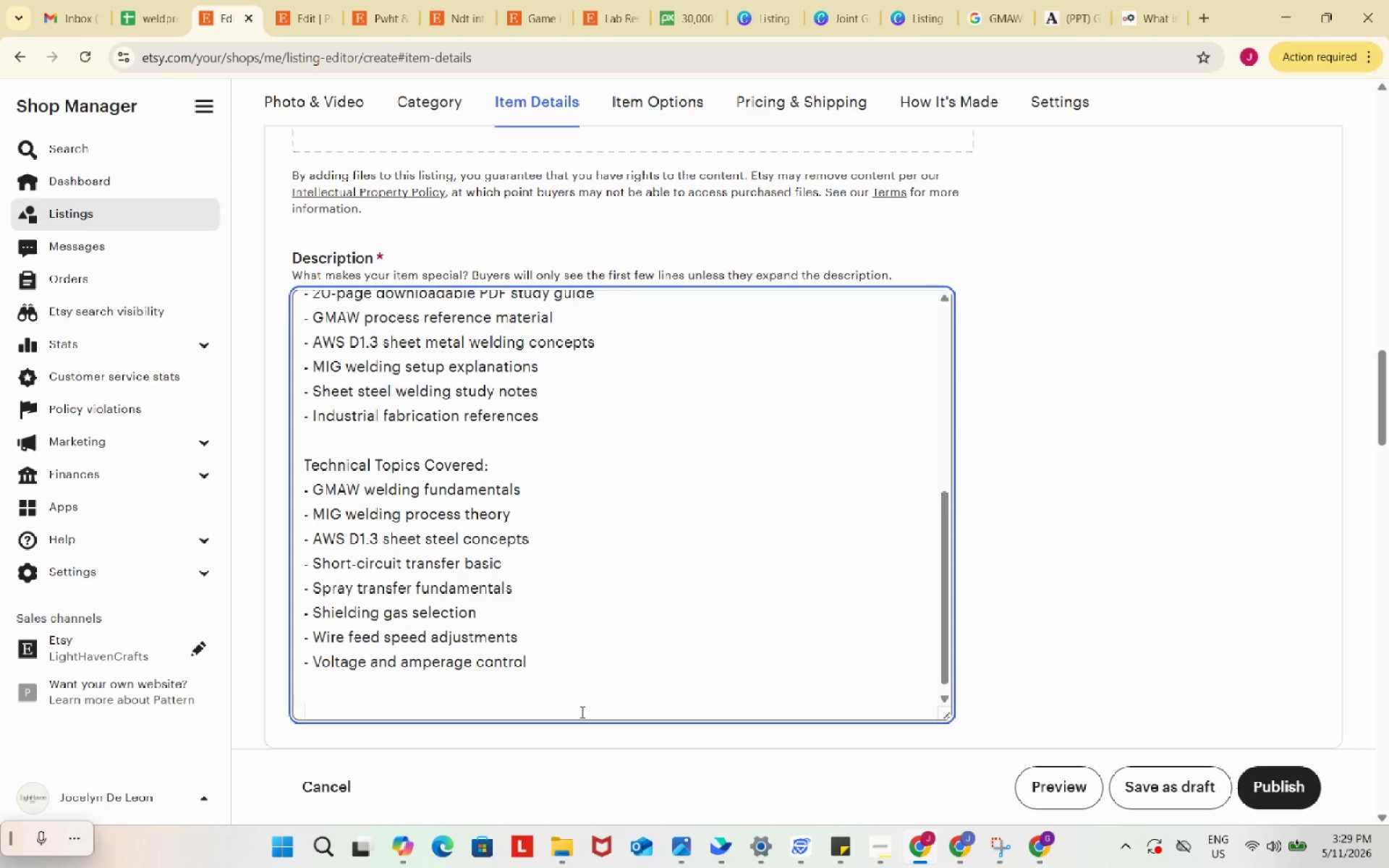 
key(Backspace)
 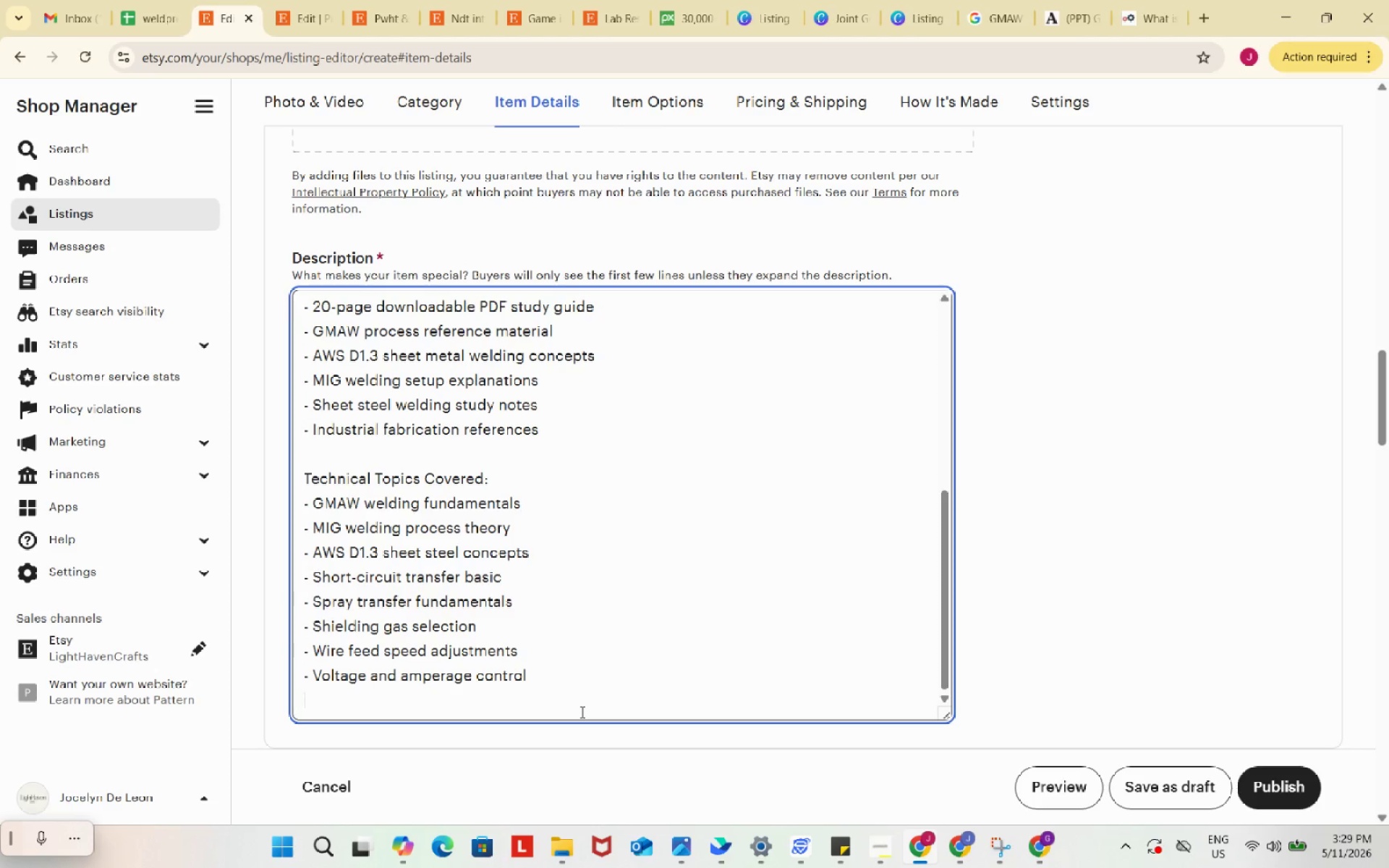 
key(Backspace)
 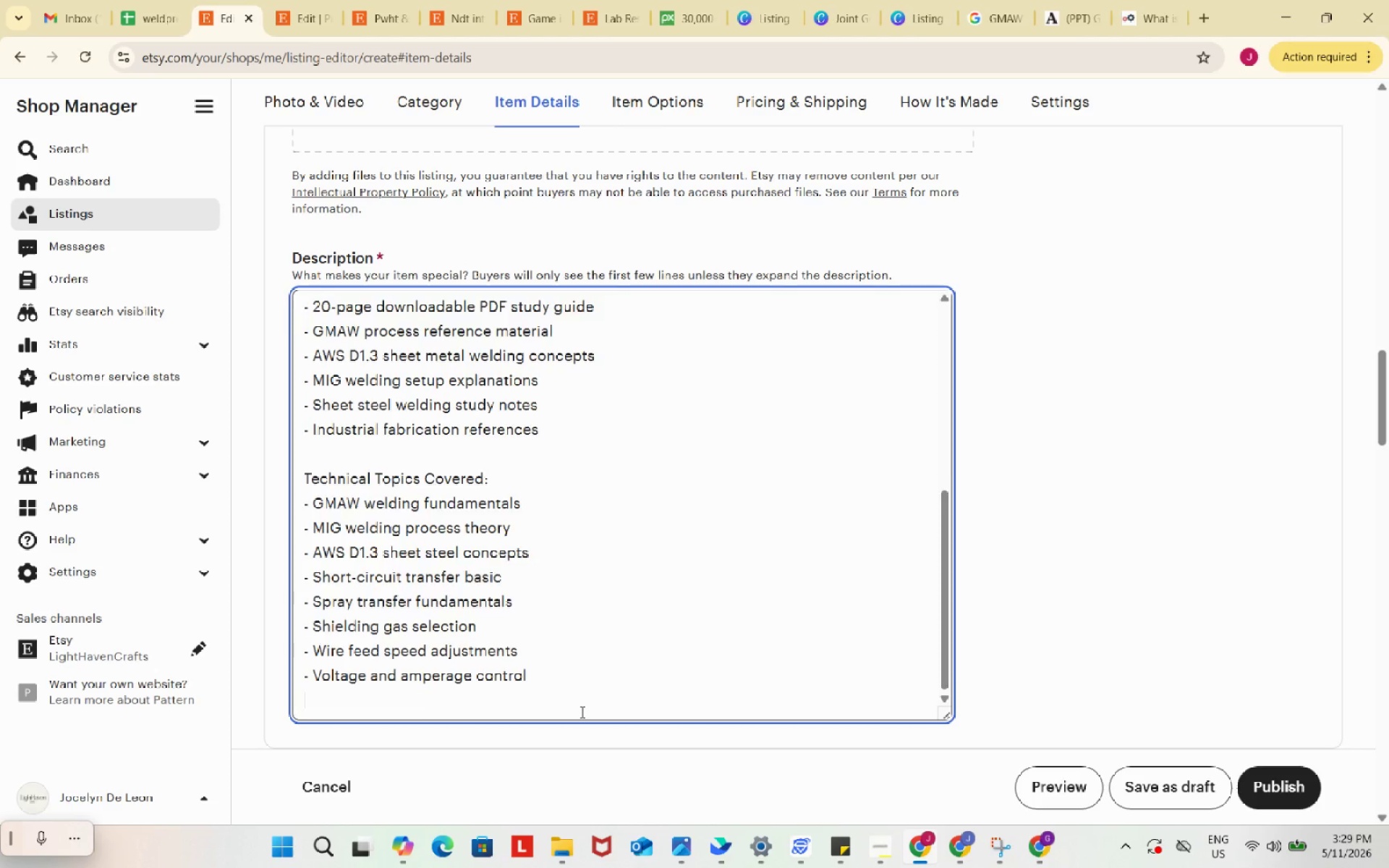 
key(Backspace)
 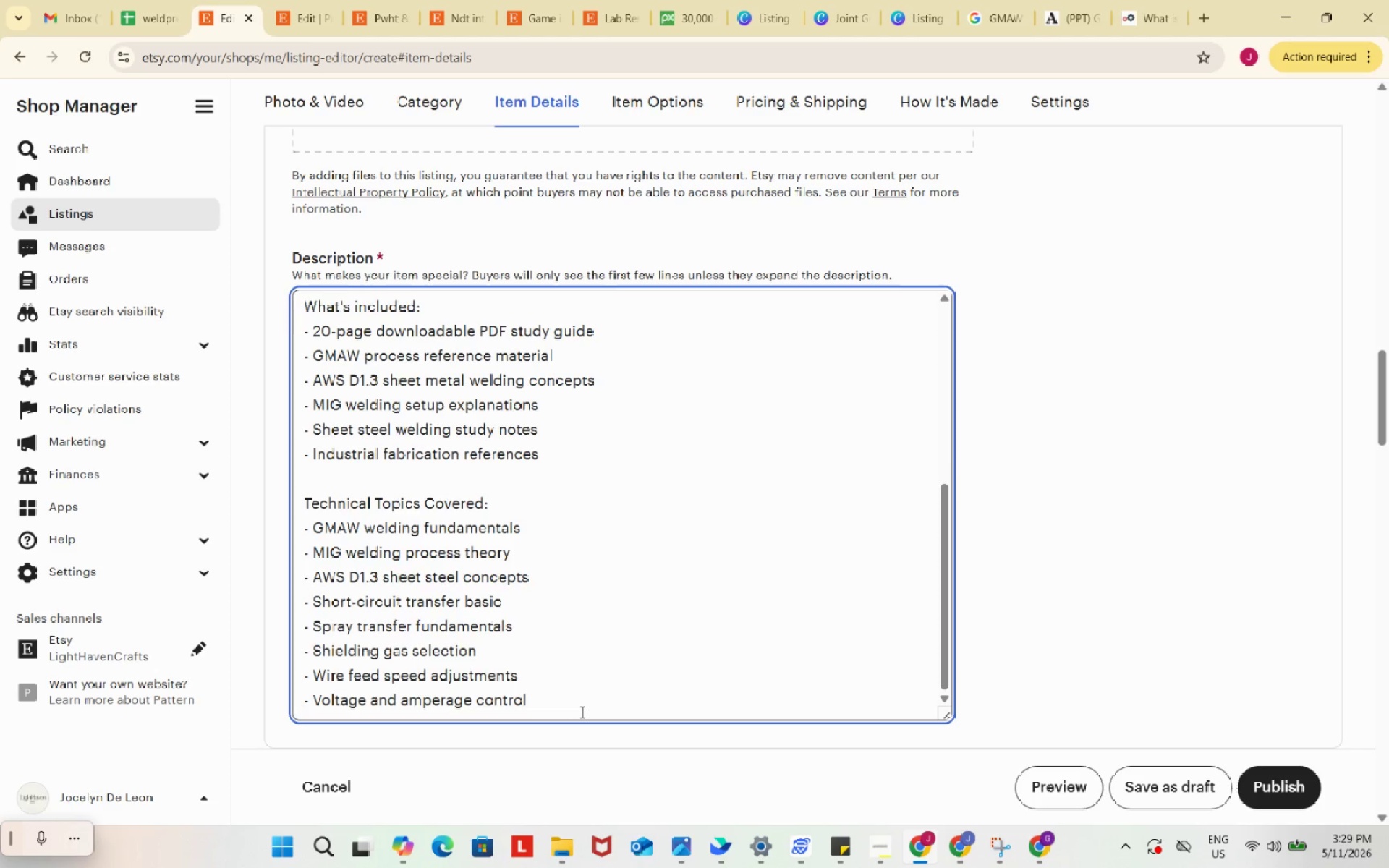 
key(Enter)
 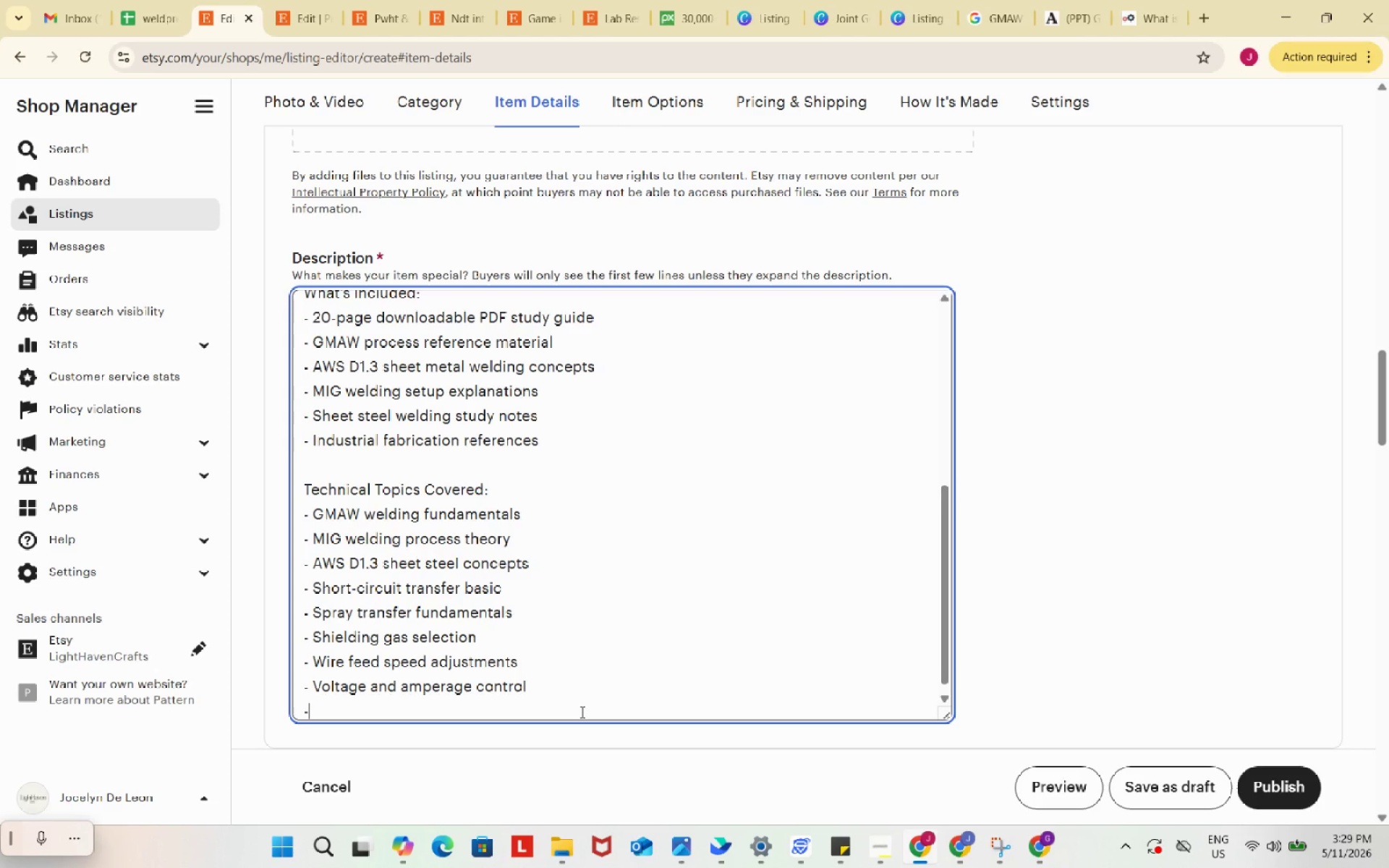 
type(- Welding safety fundamentals)
 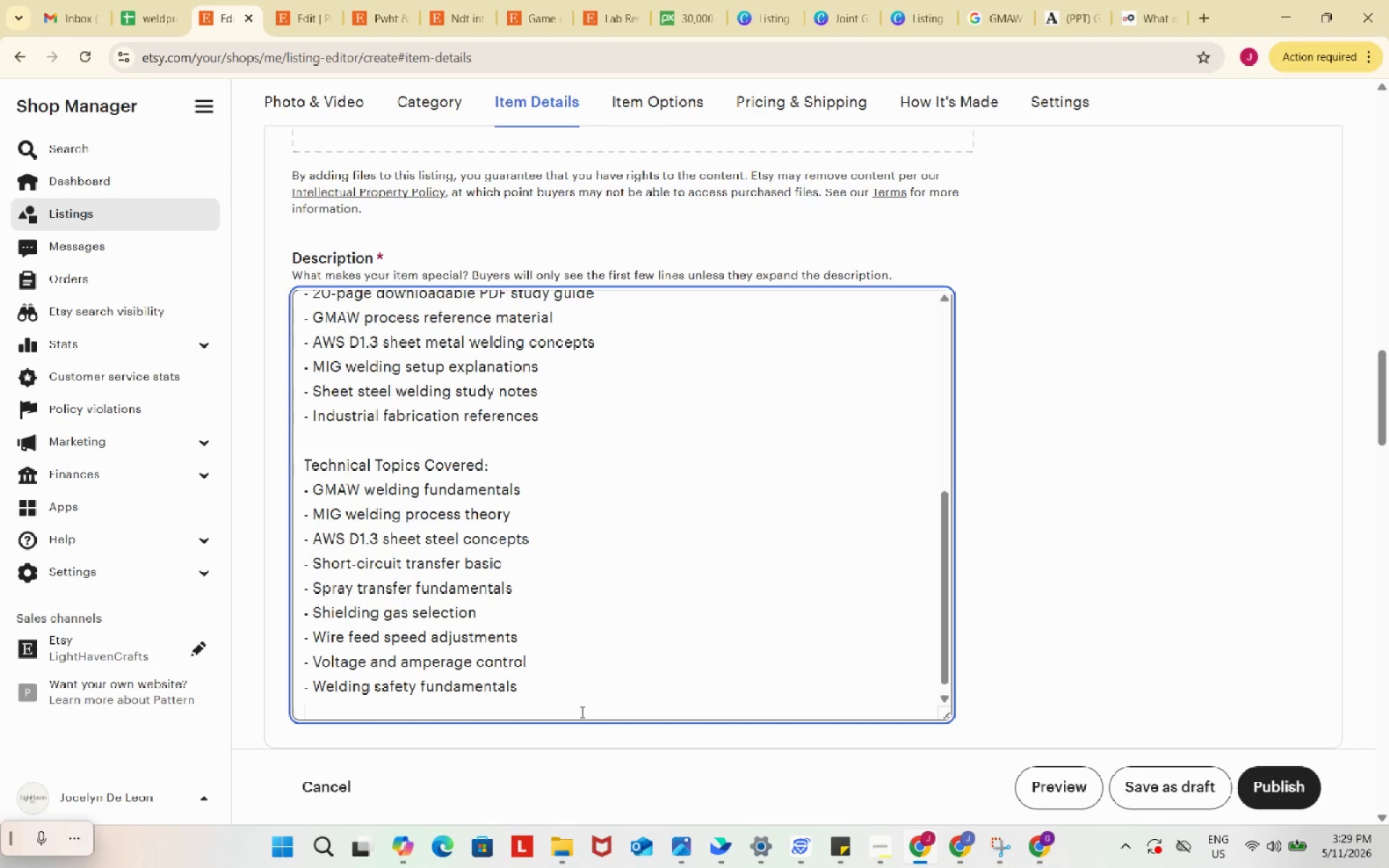 
key(Enter)
 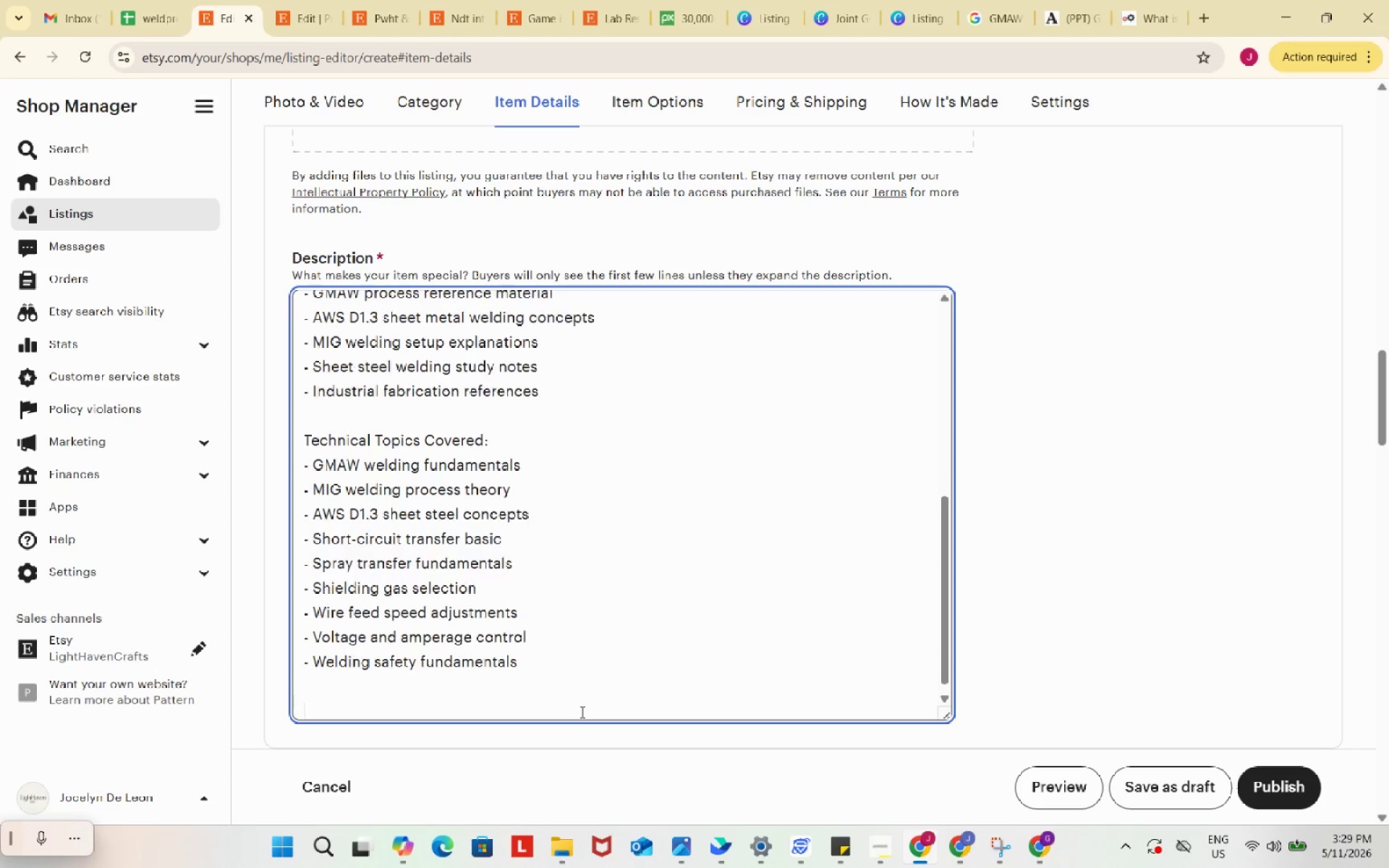 
key(Enter)
 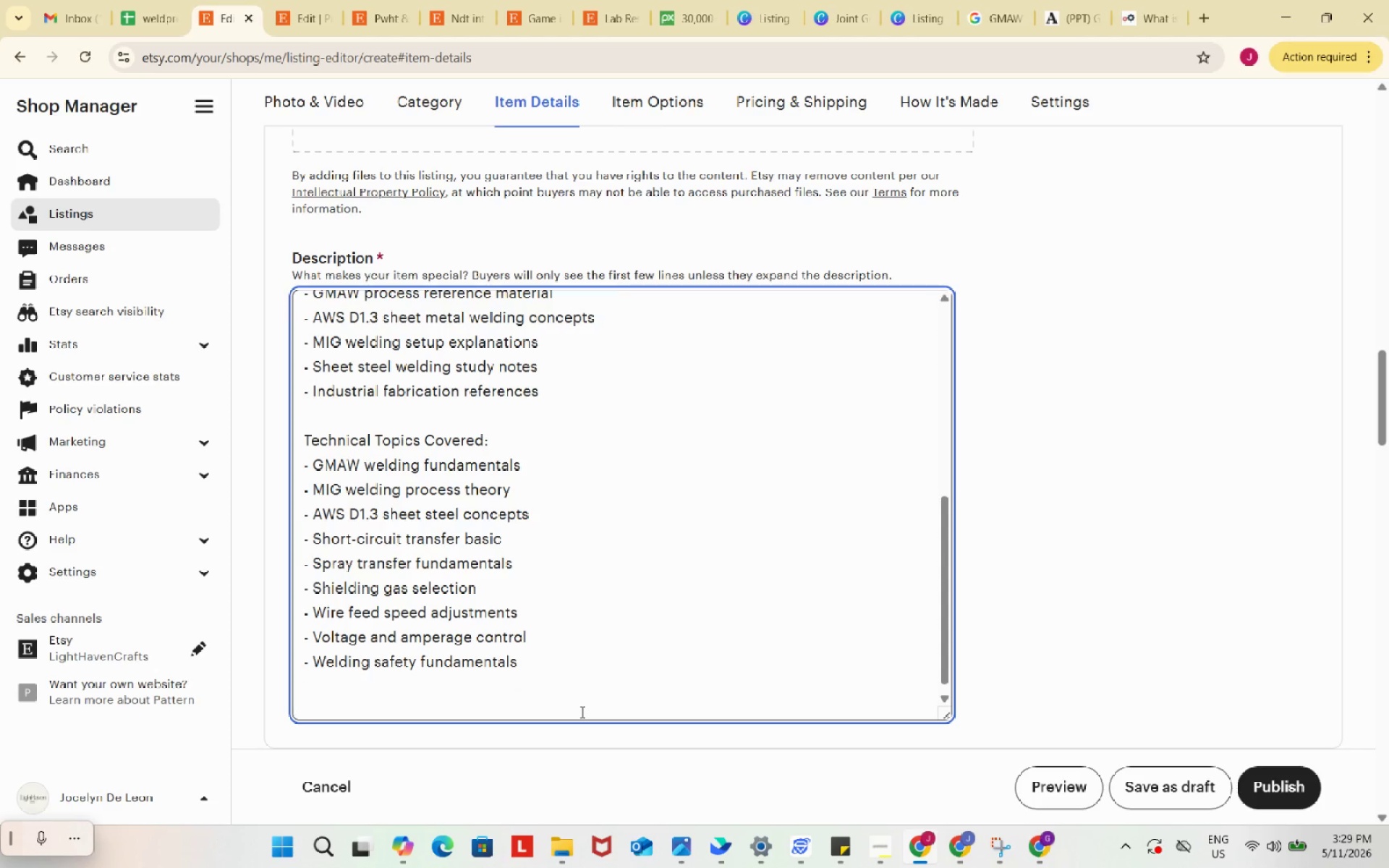 
type(Ideal for:)
 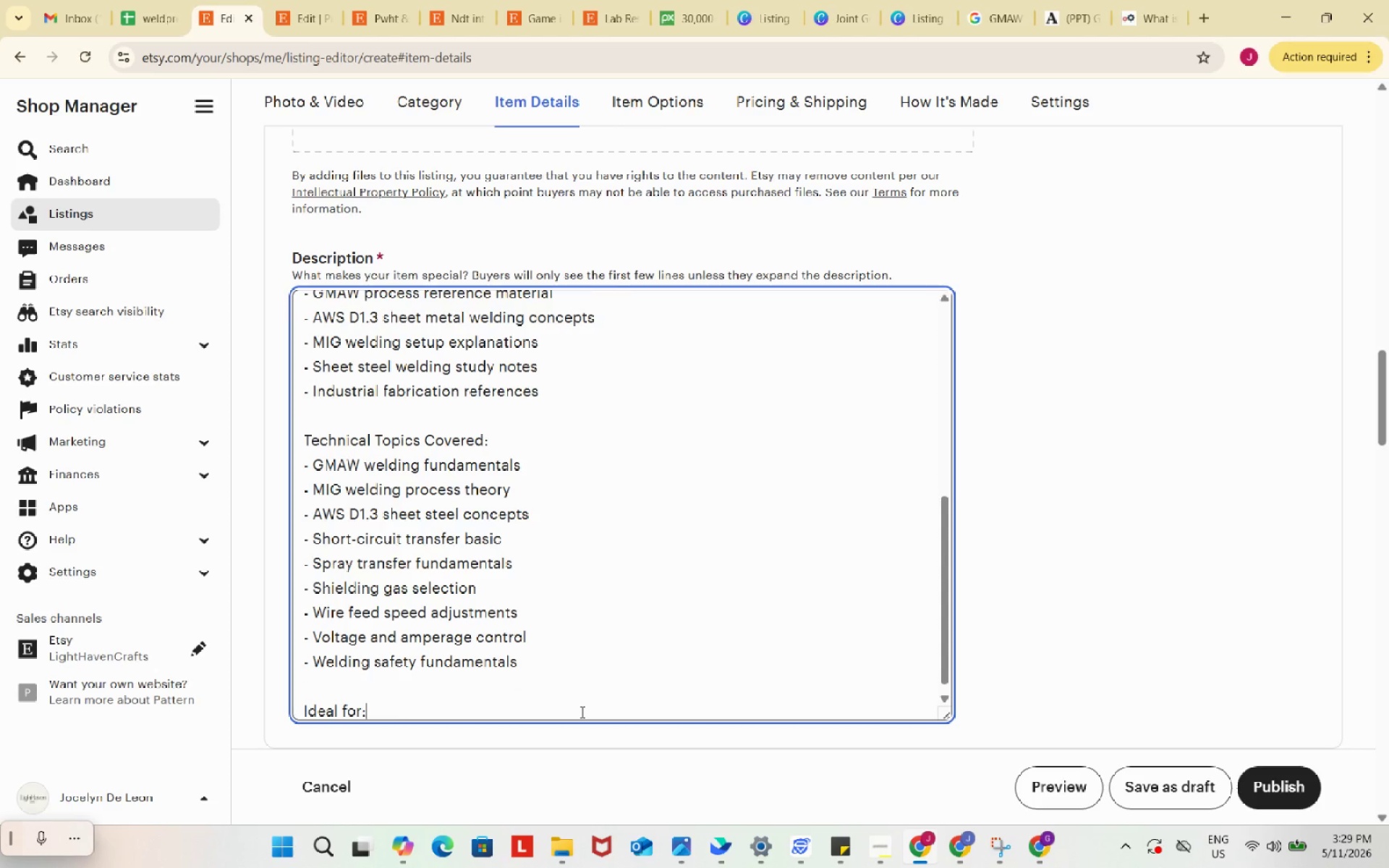 
wait(9.34)
 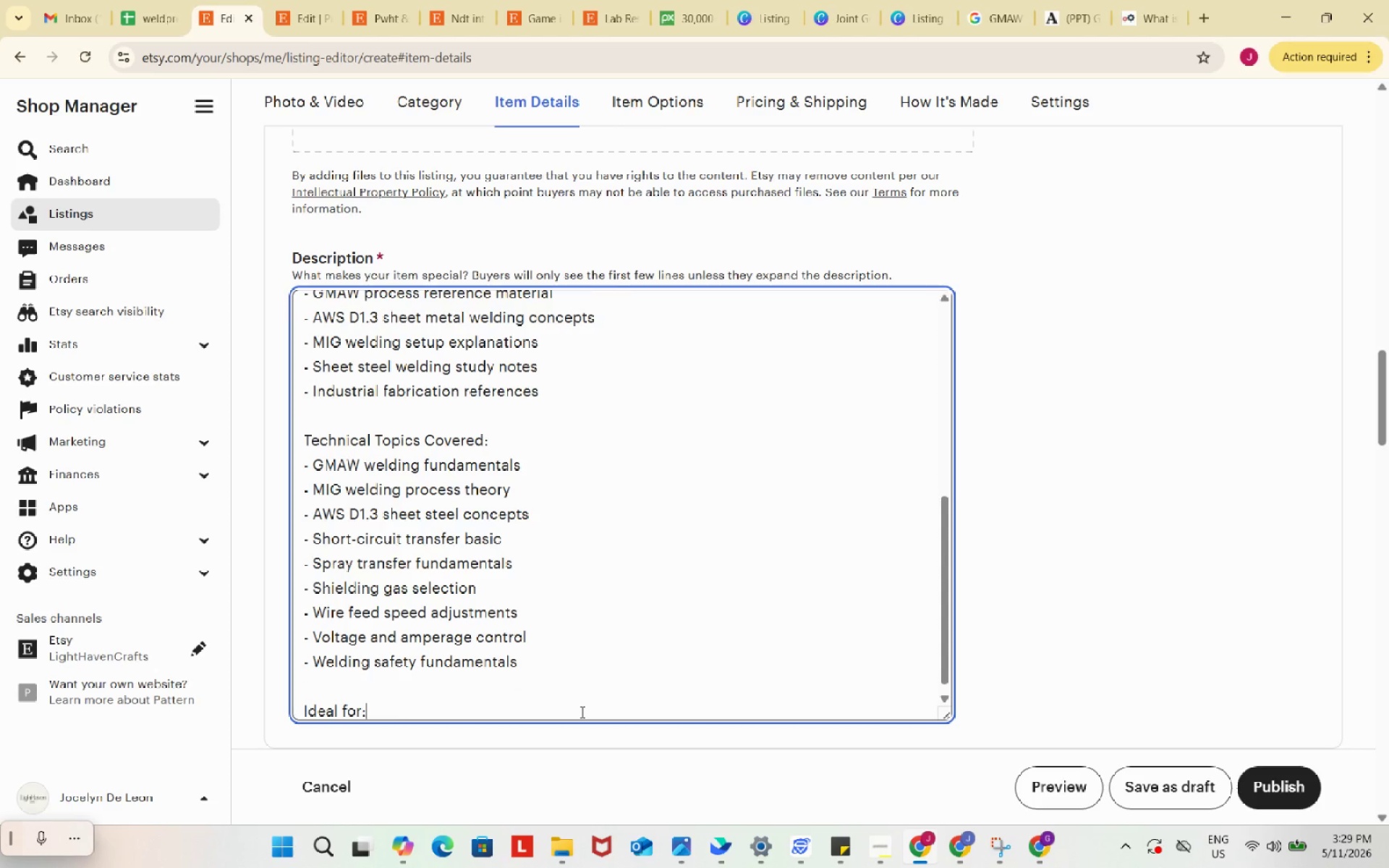 
key(Enter)
 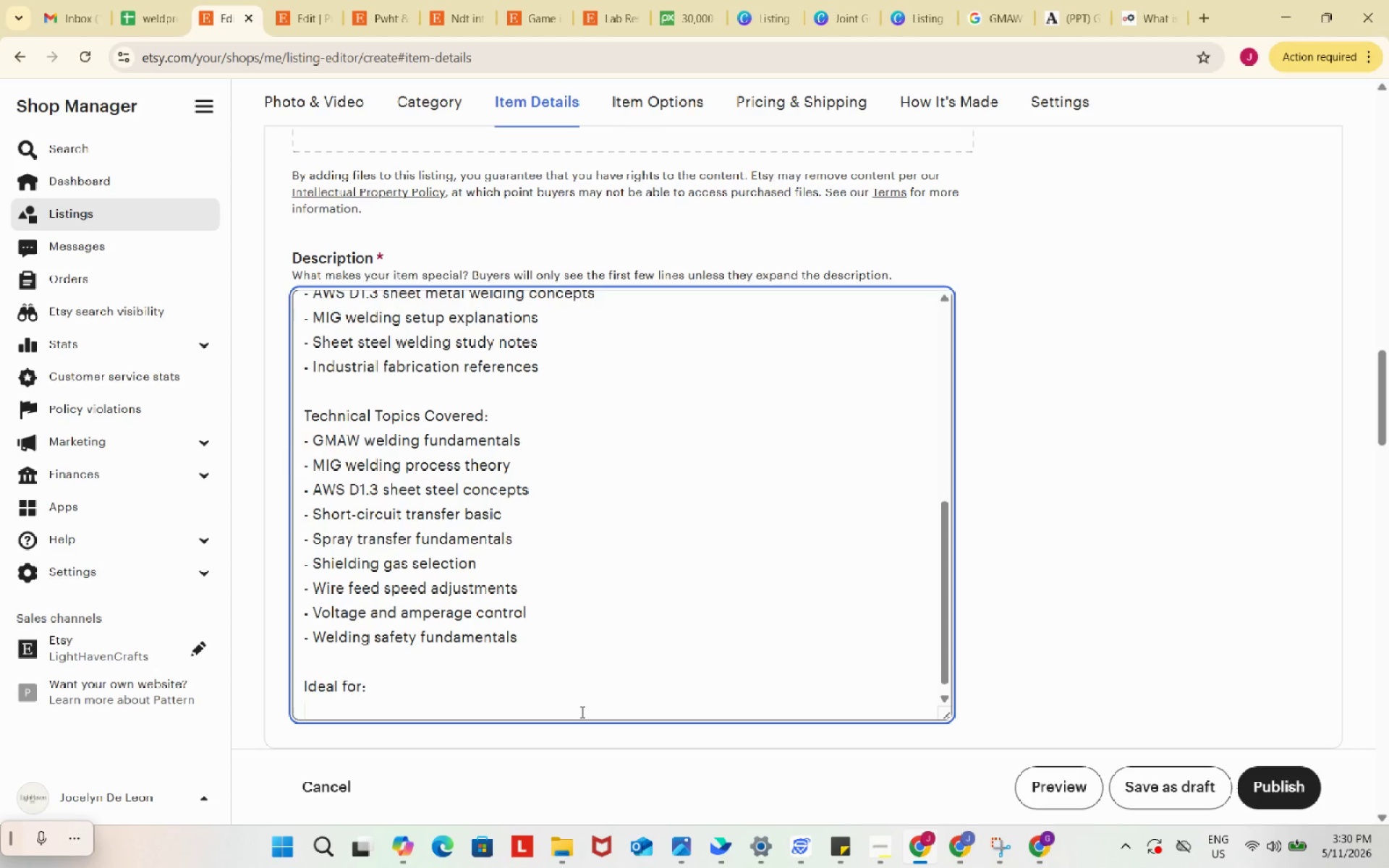 
type(- Structural Welder Level II training)
 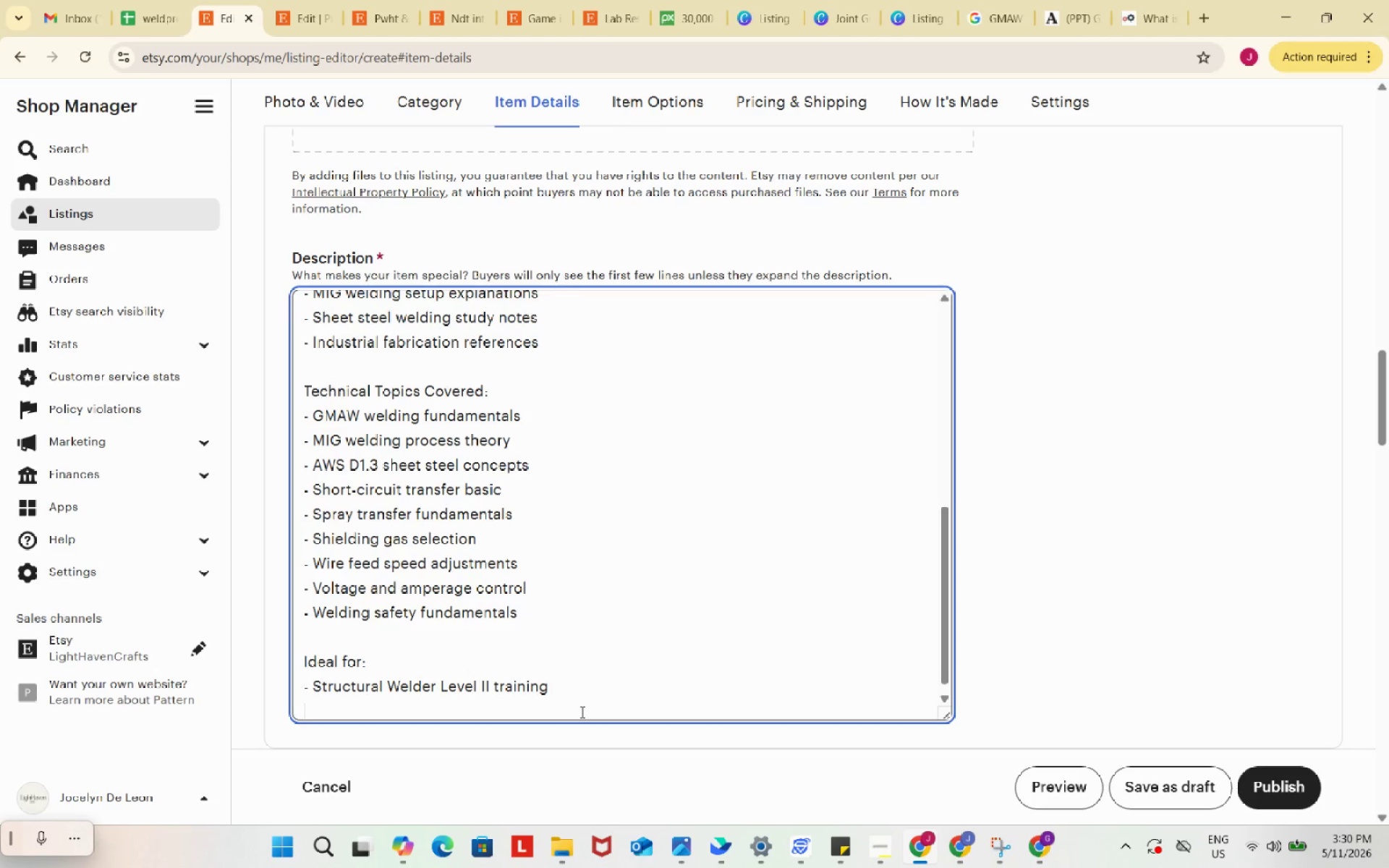 
 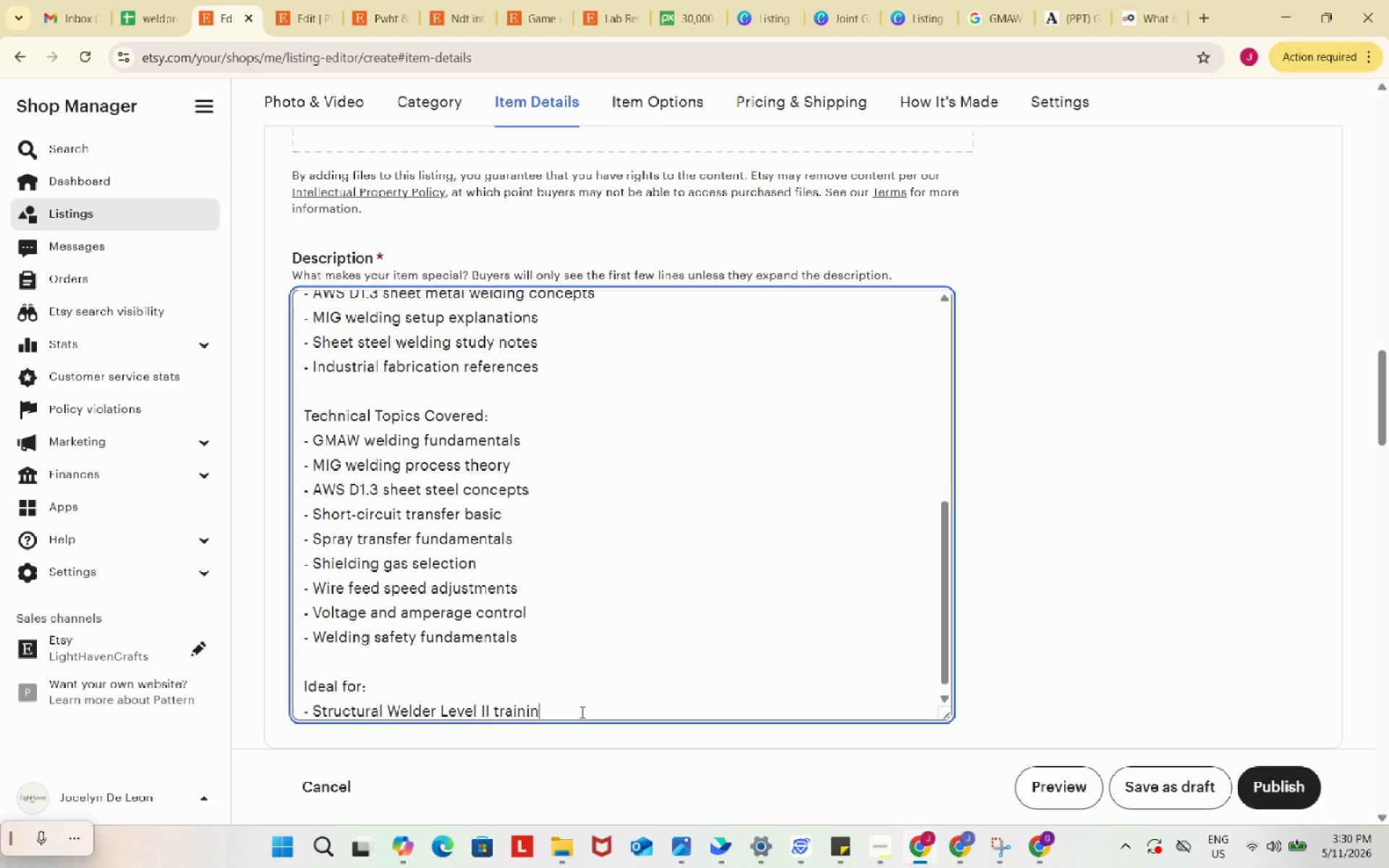 
key(Enter)
 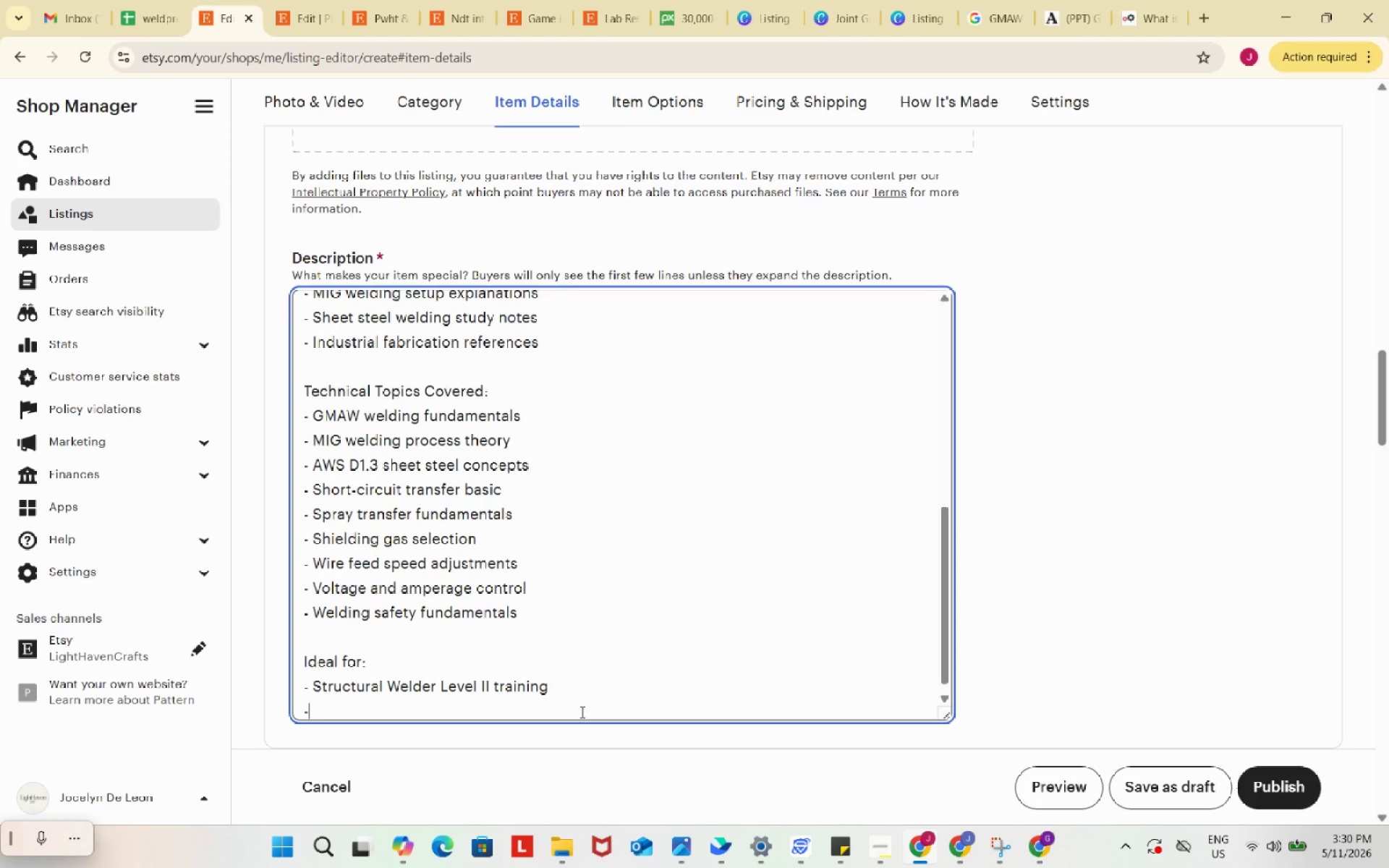 
type(- Welding apprentices)
 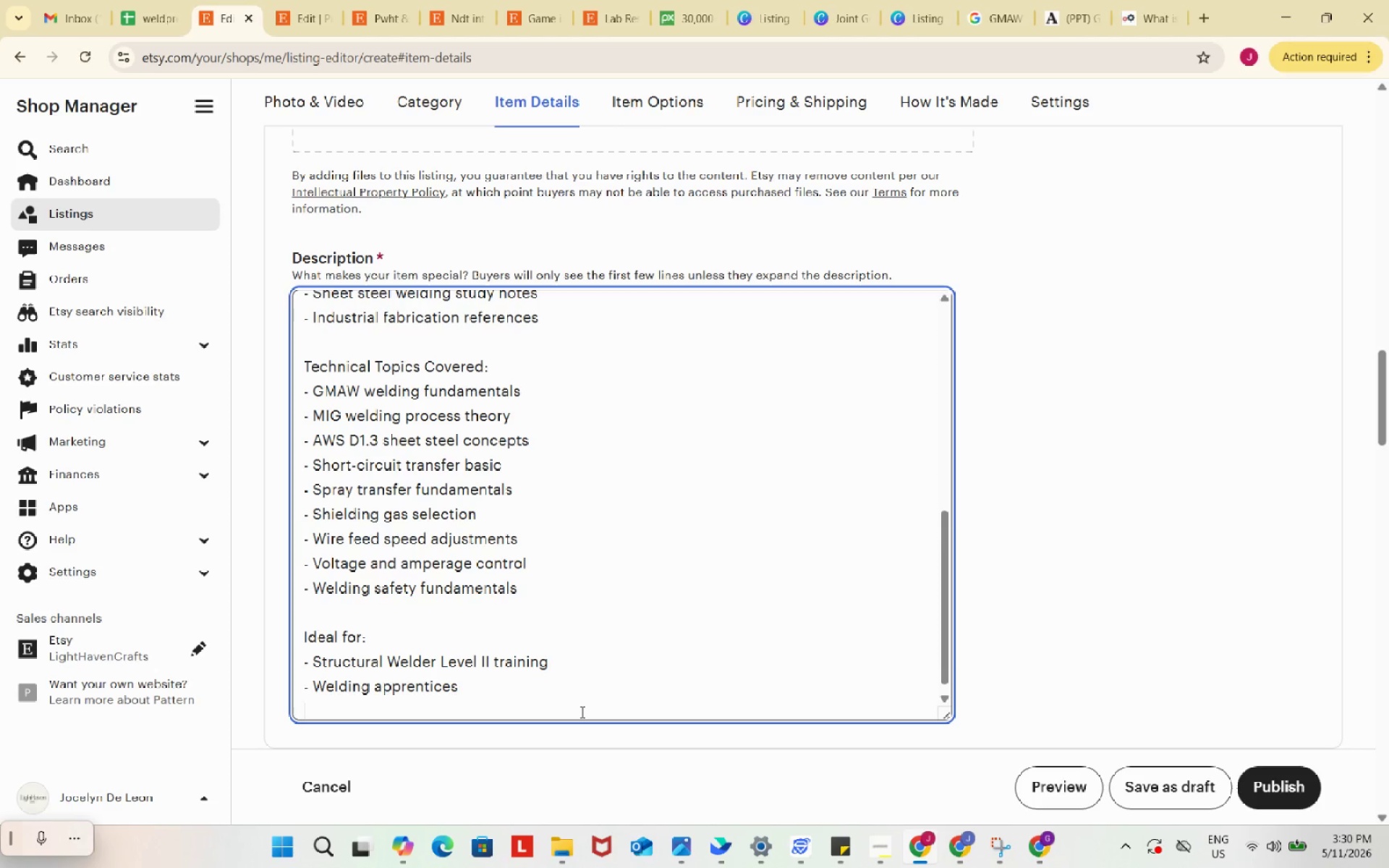 
 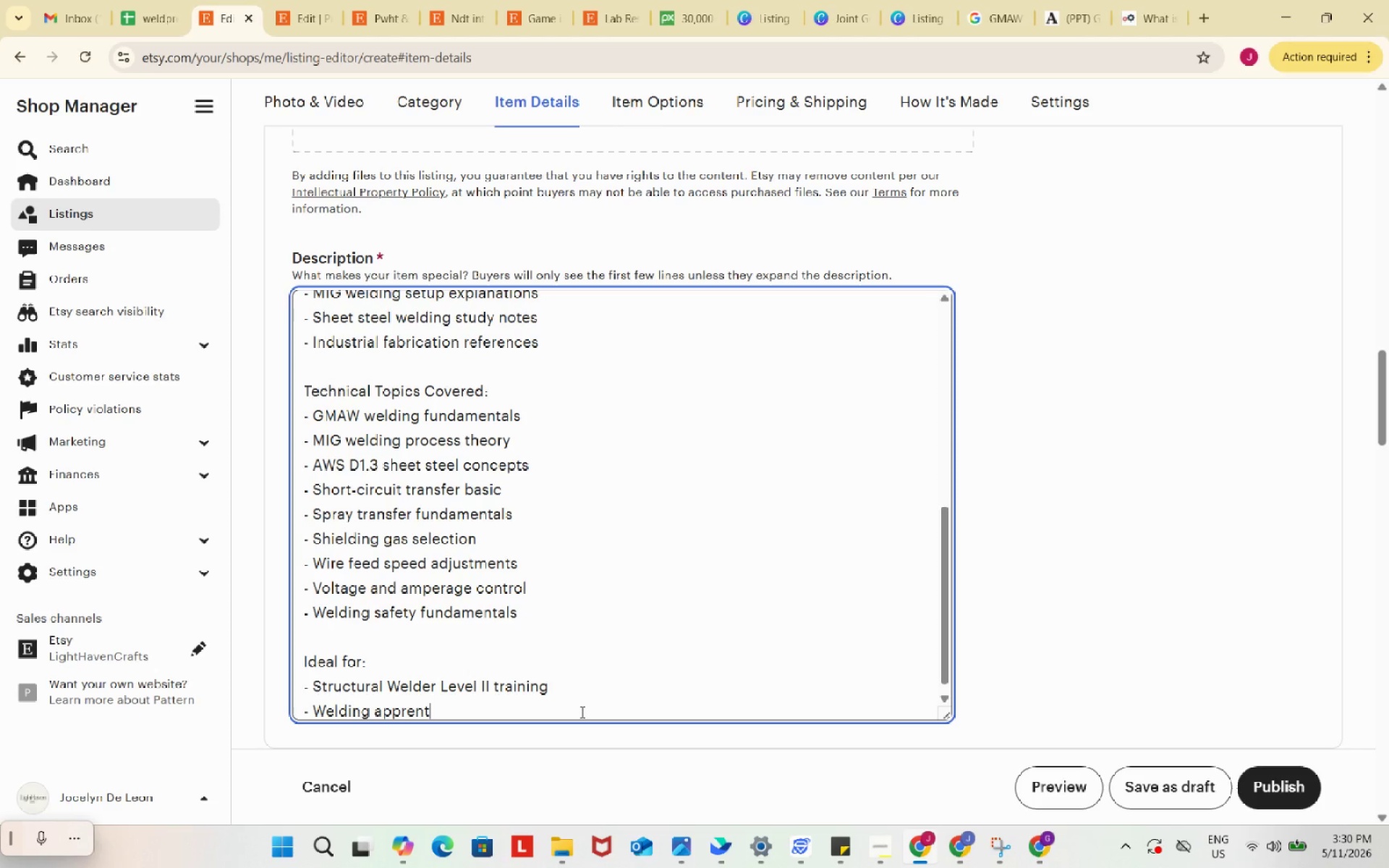 
key(Enter)
 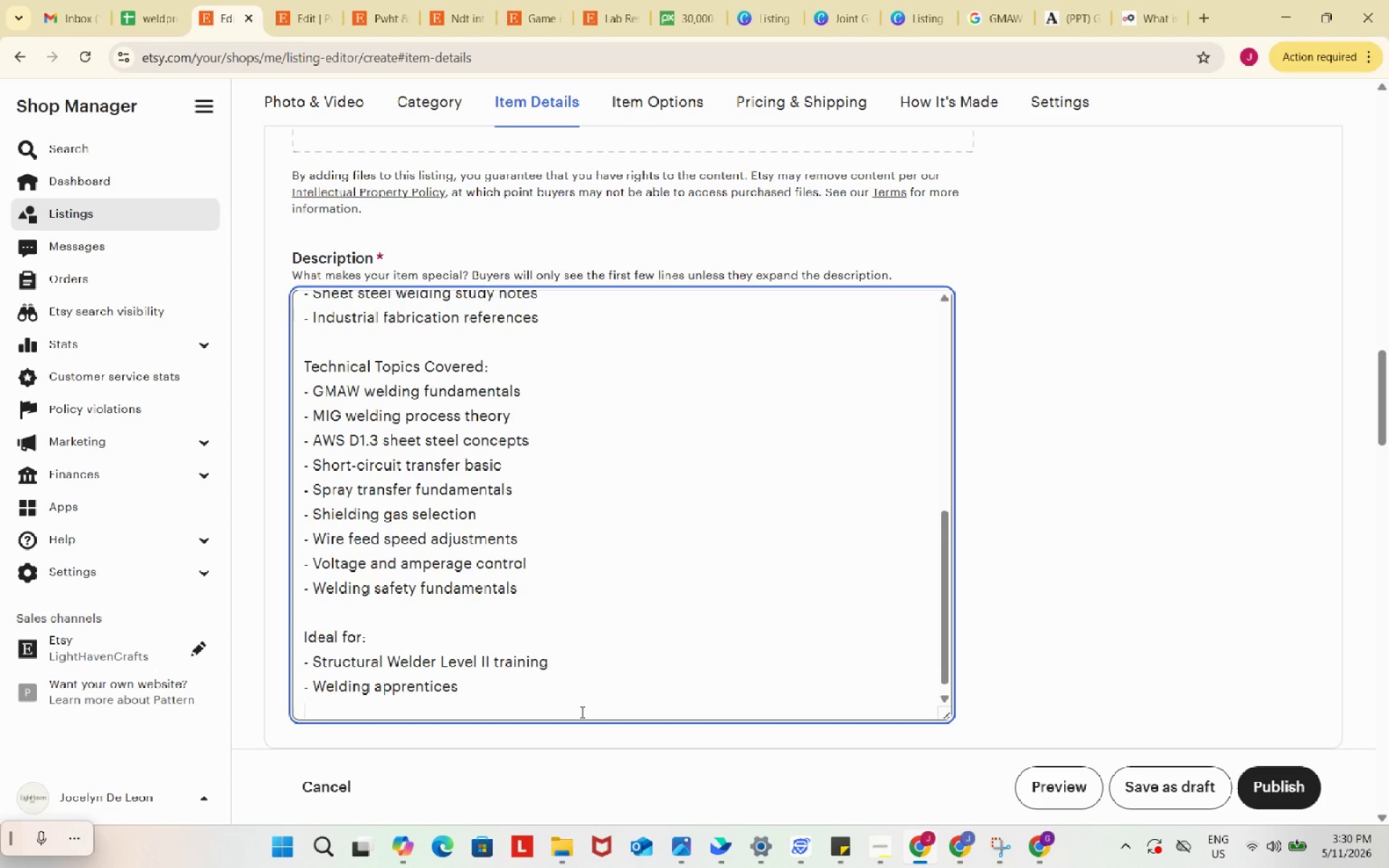 
wait(6.75)
 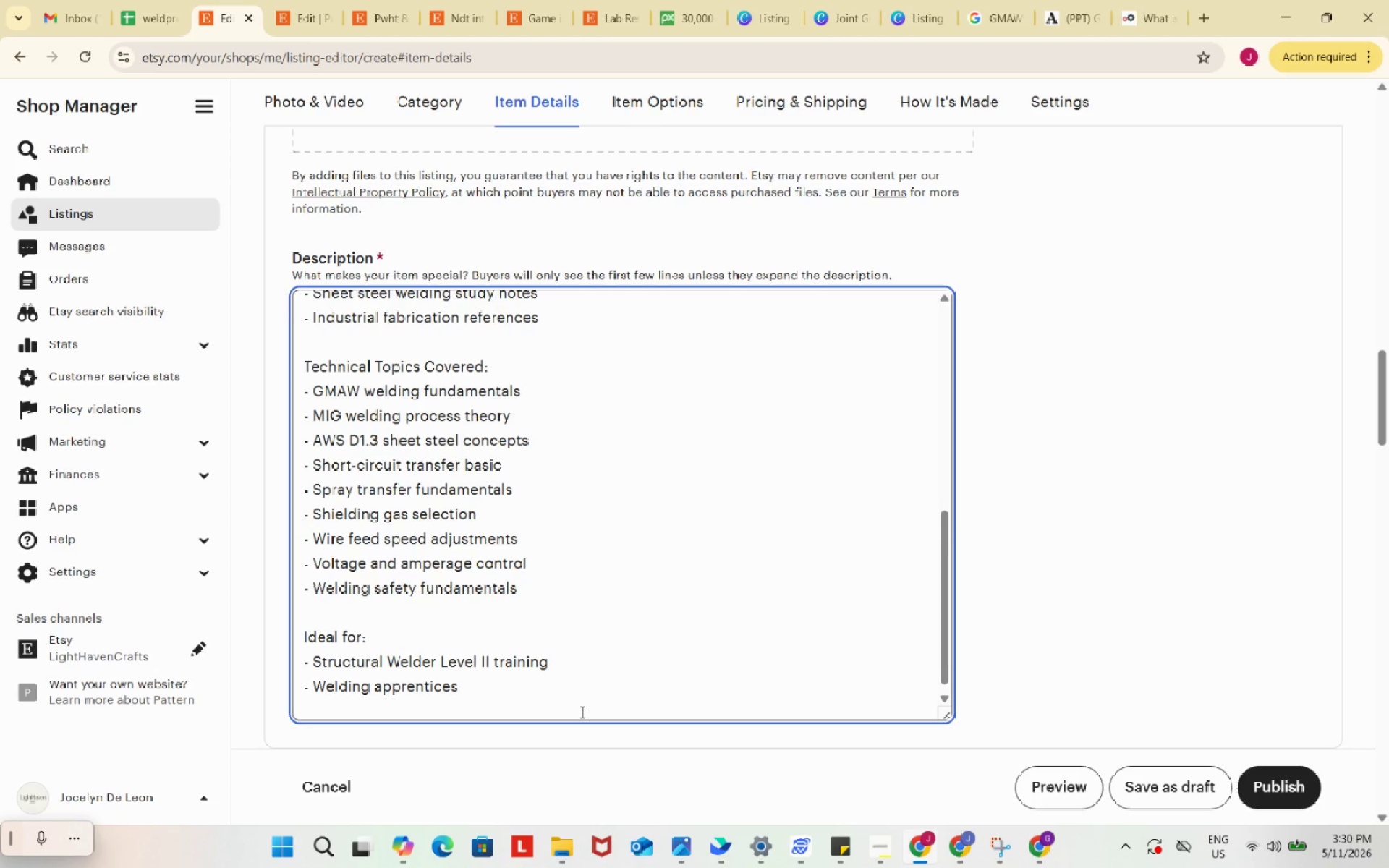 
type(*)
key(Backspace)
type(- MIG wel)
 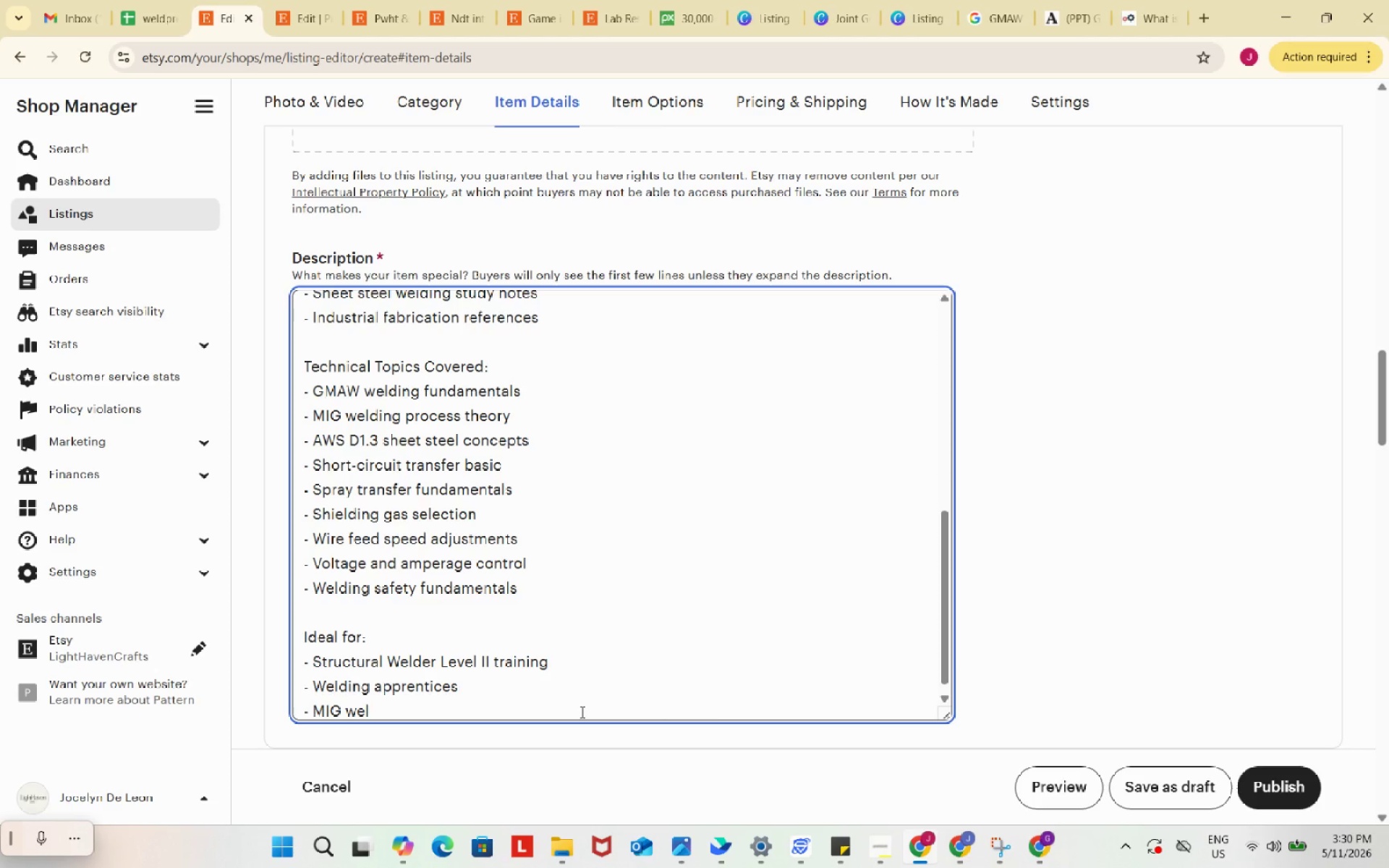 
wait(54.92)
 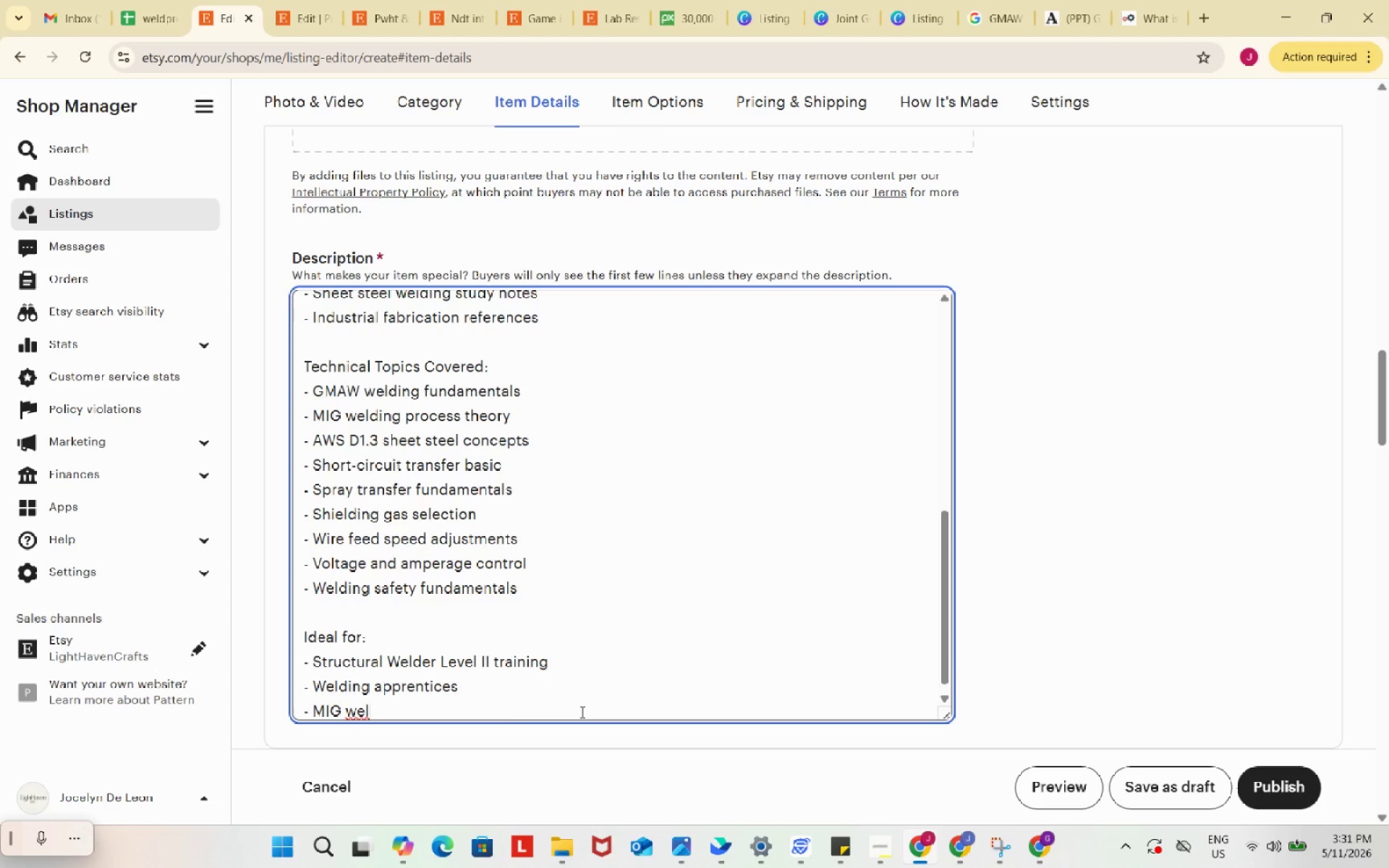 
type(ding personnel)
 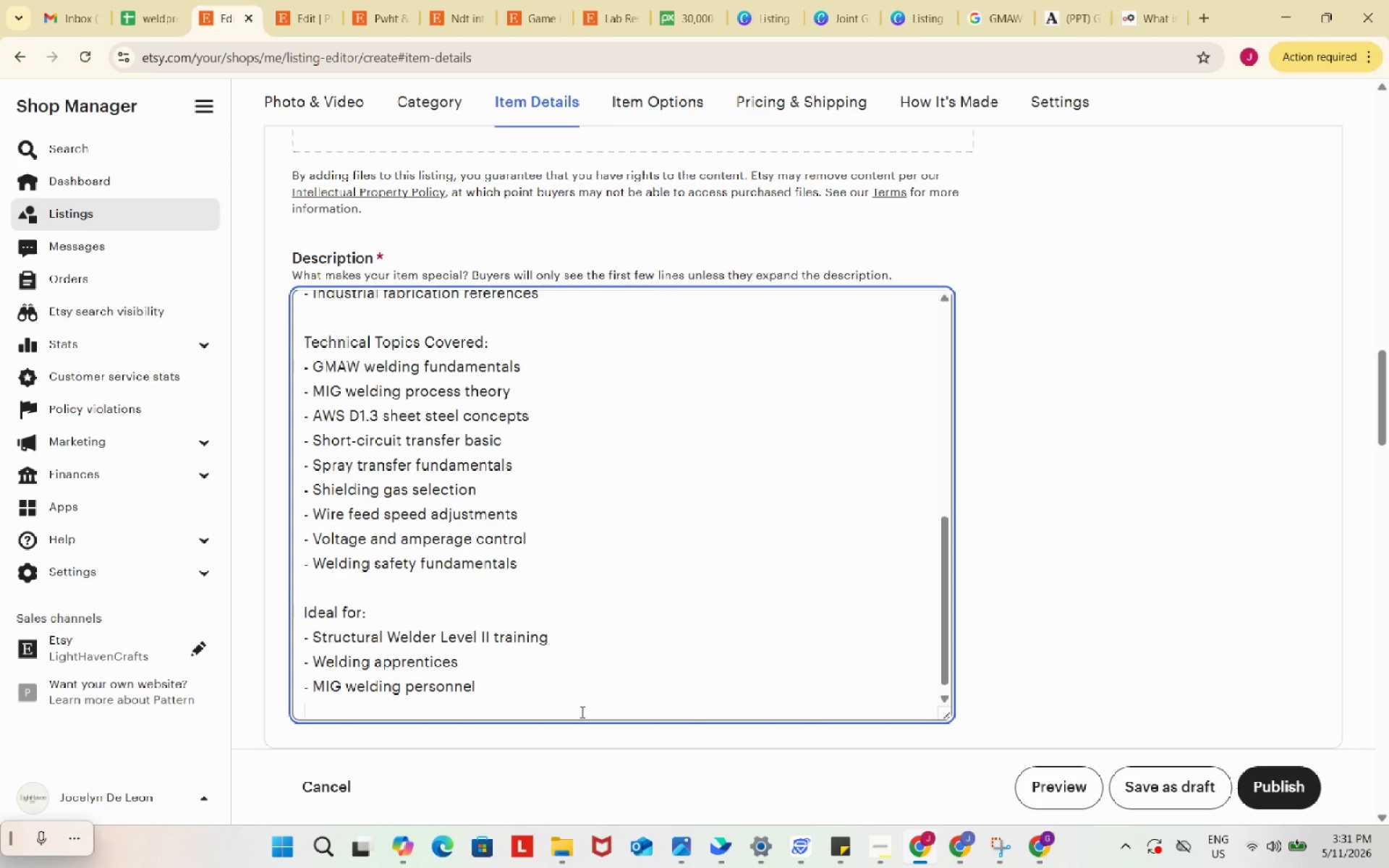 
key(Enter)
 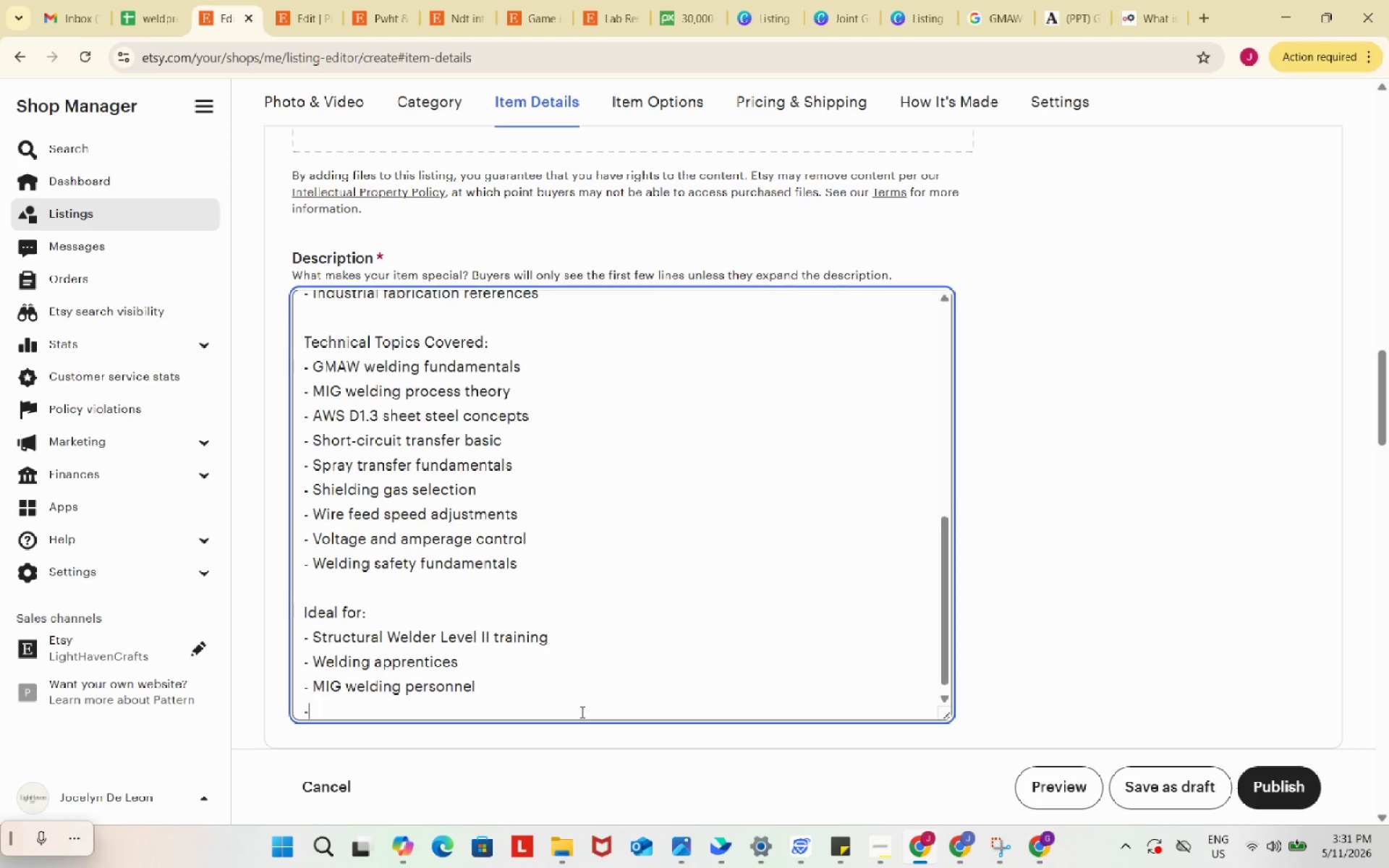 
type(- Sheet fabrication)
 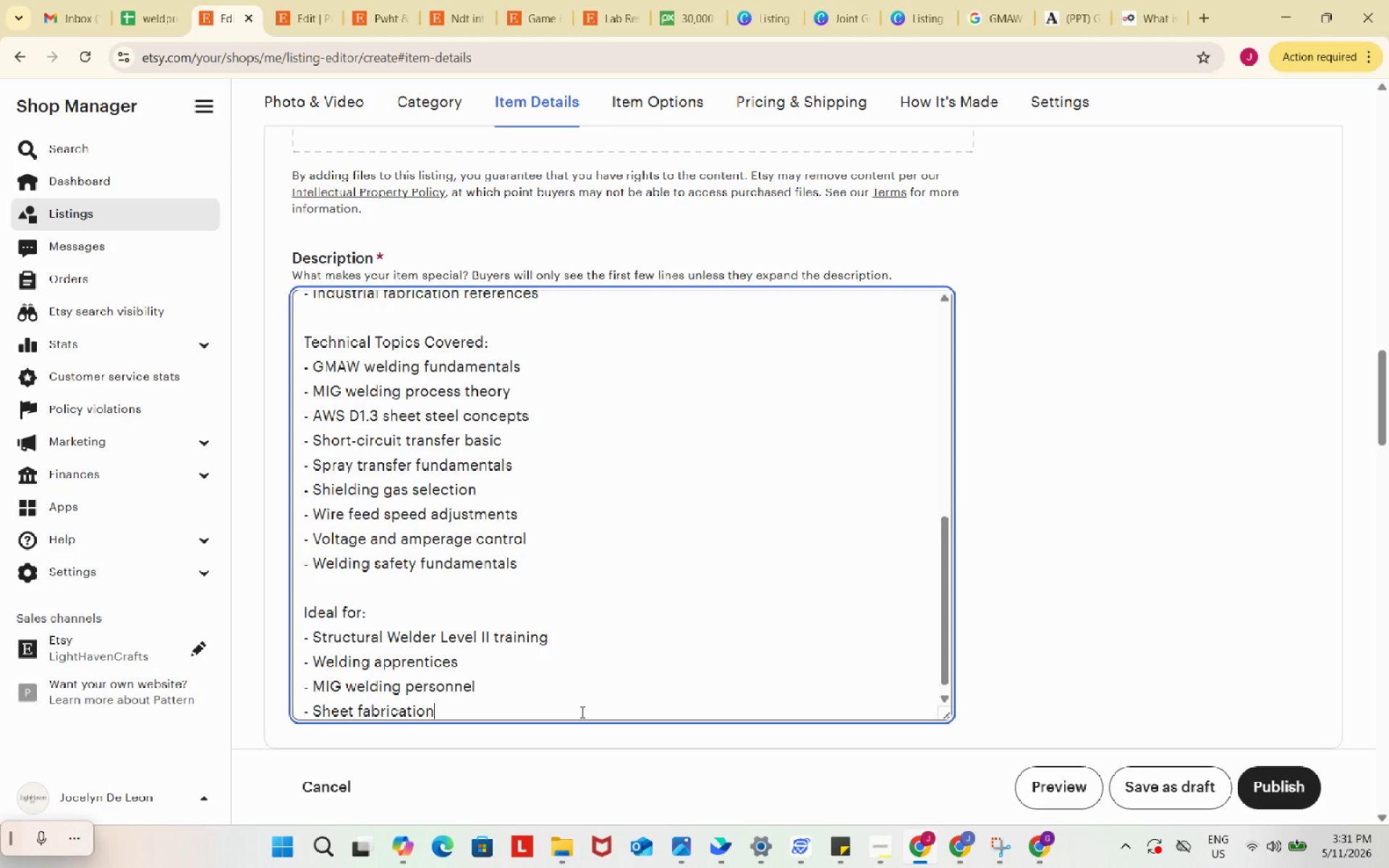 
hold_key(key=Backspace, duration=0.45)
 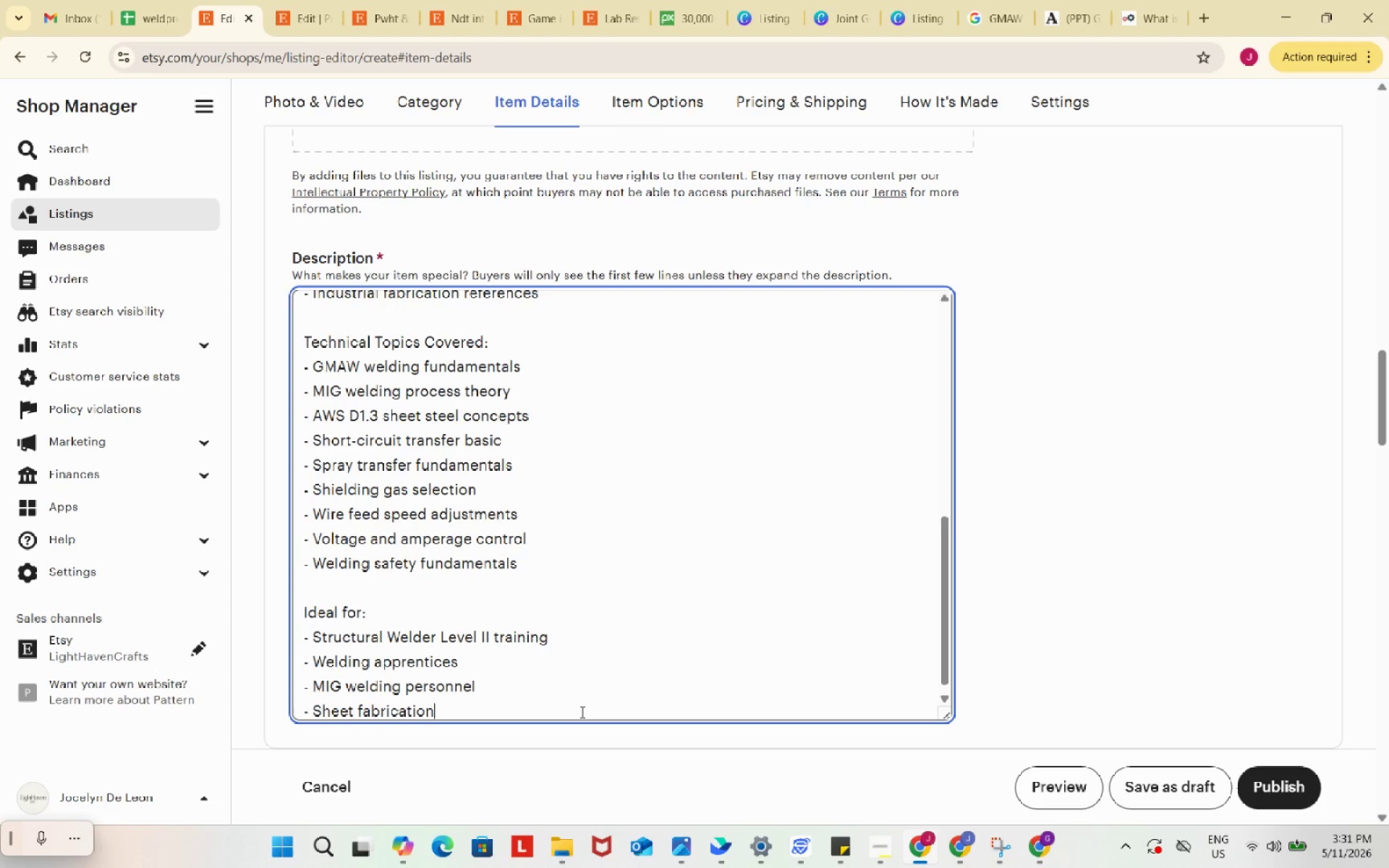 
key(N)
 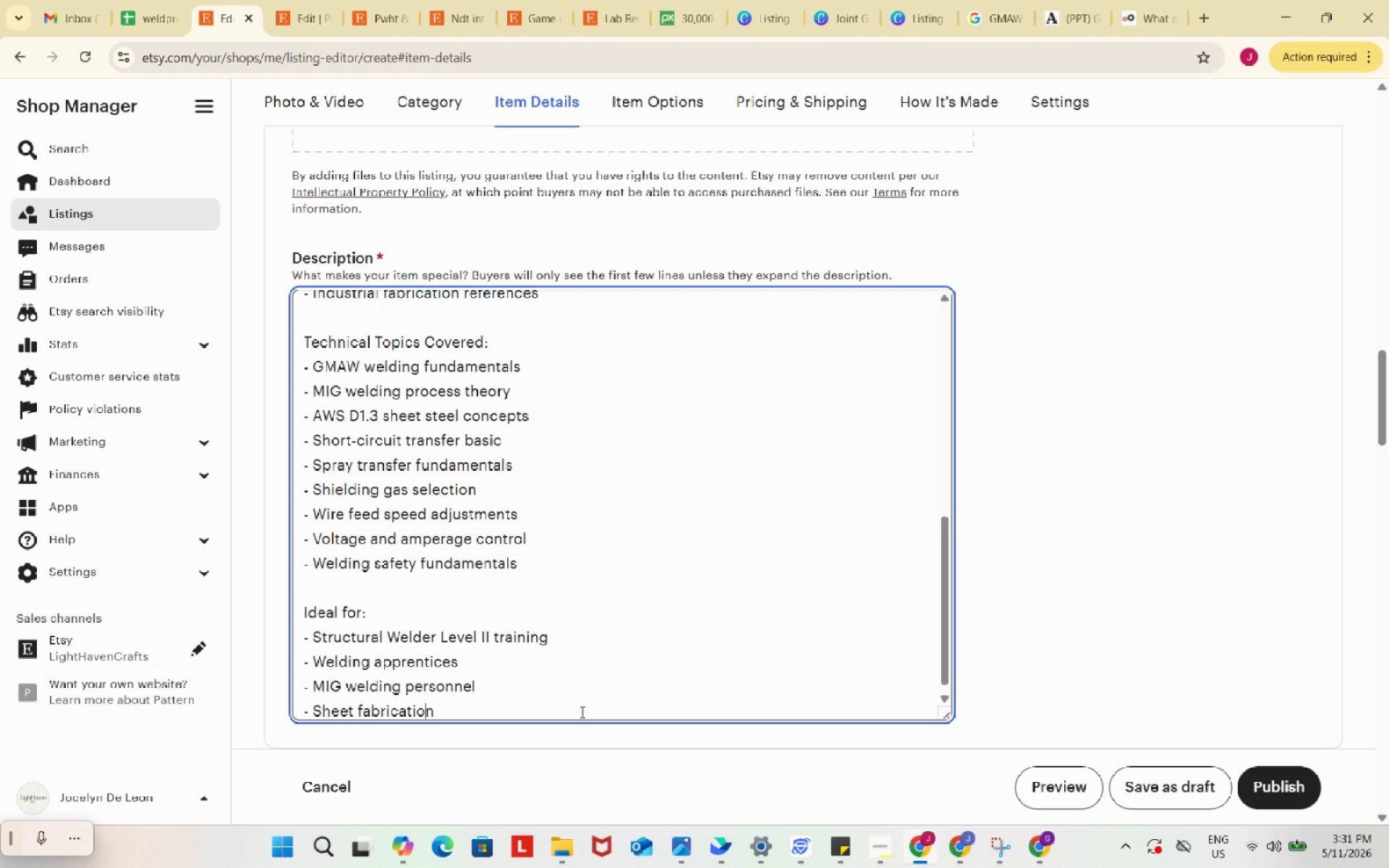 
hold_key(key=ArrowLeft, duration=0.64)
 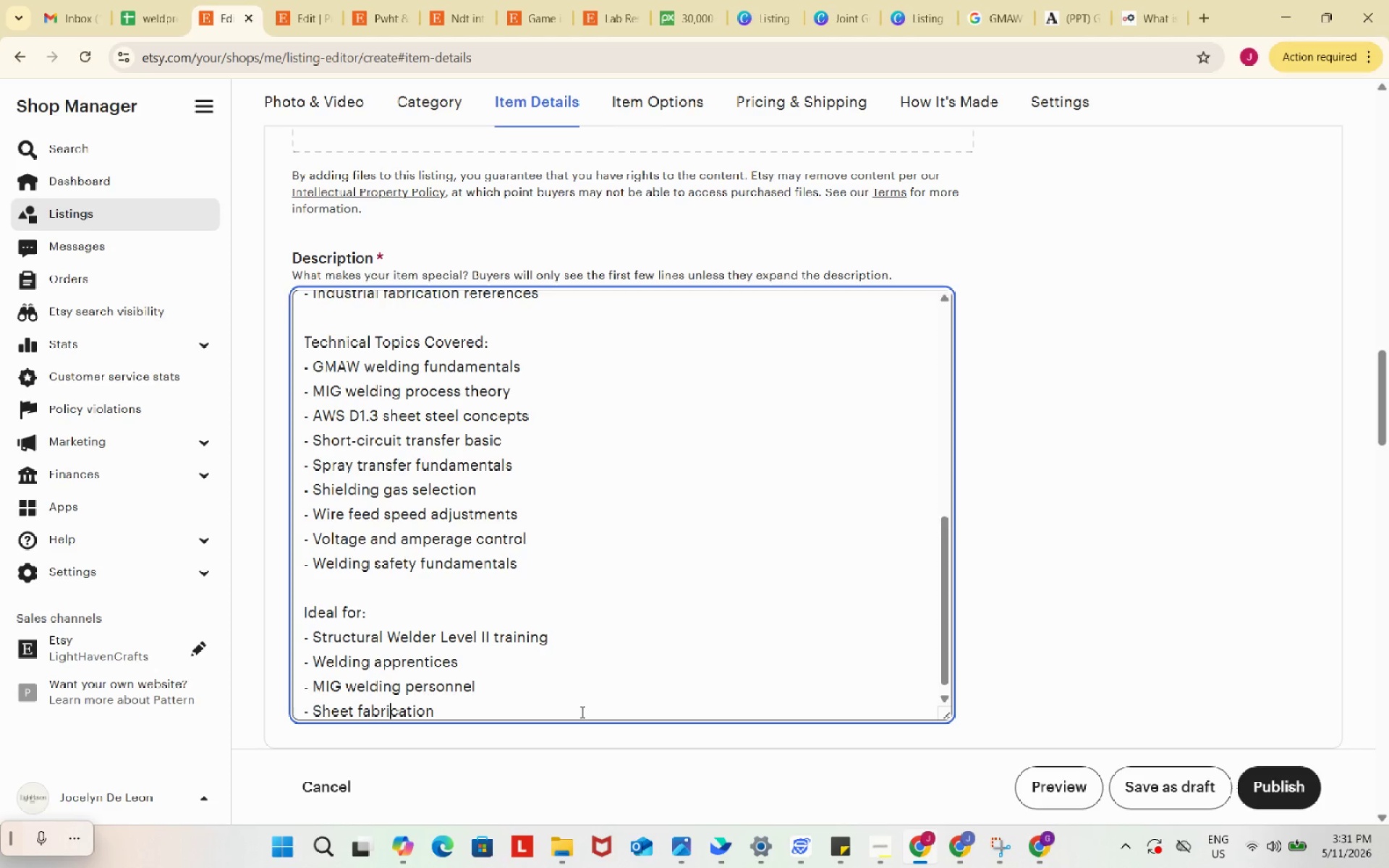 
key(ArrowLeft)
 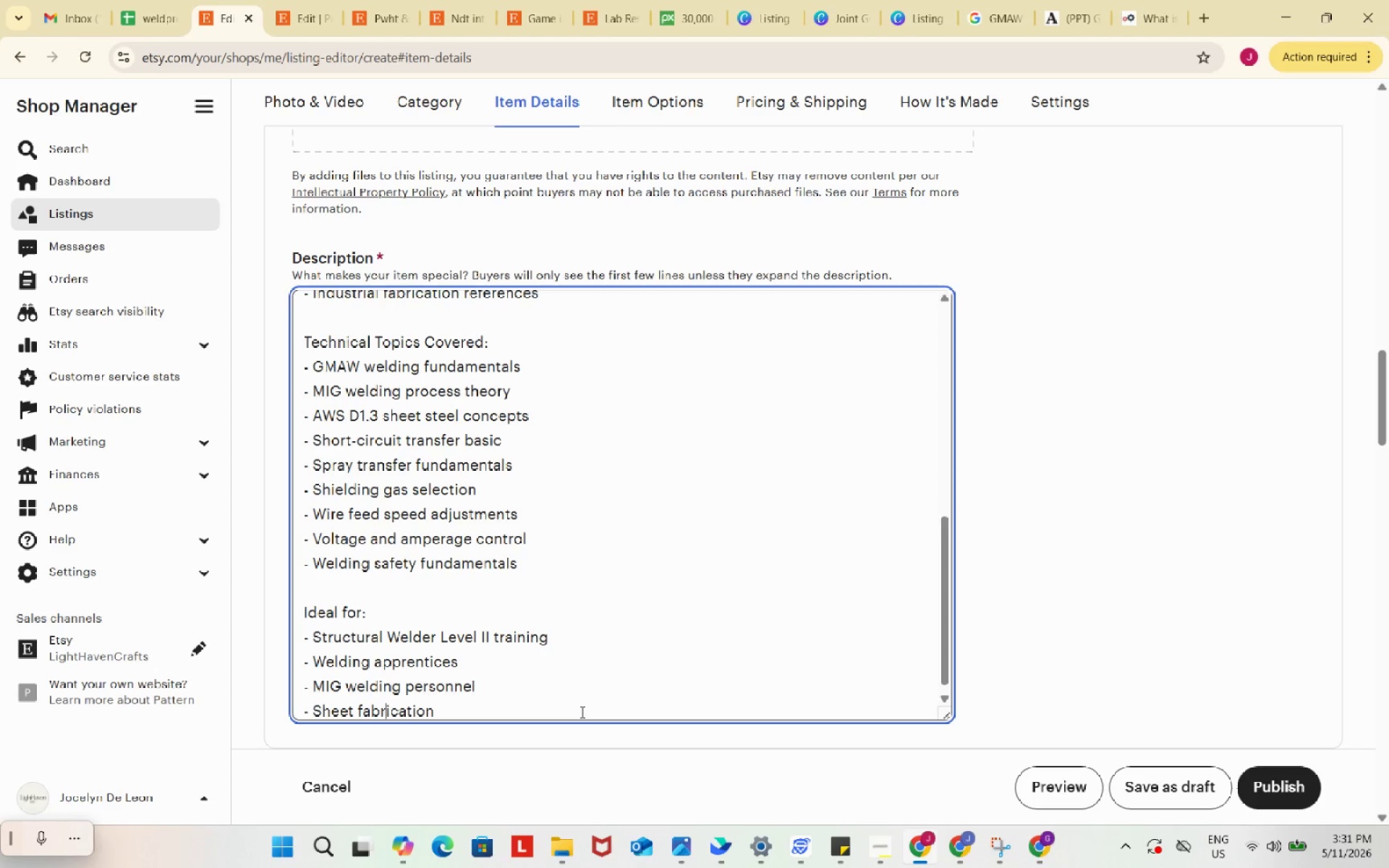 
key(ArrowLeft)
 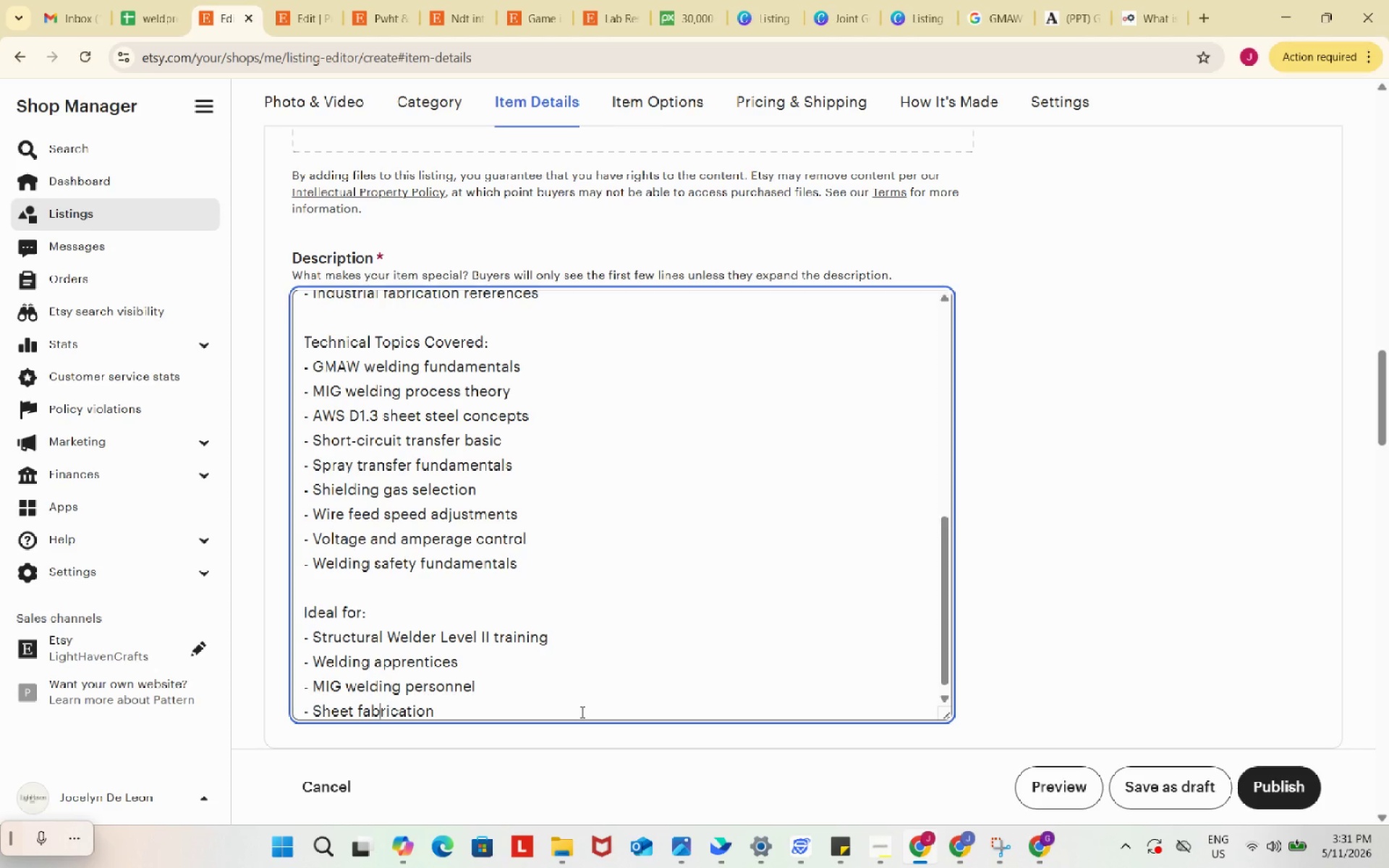 
key(ArrowLeft)
 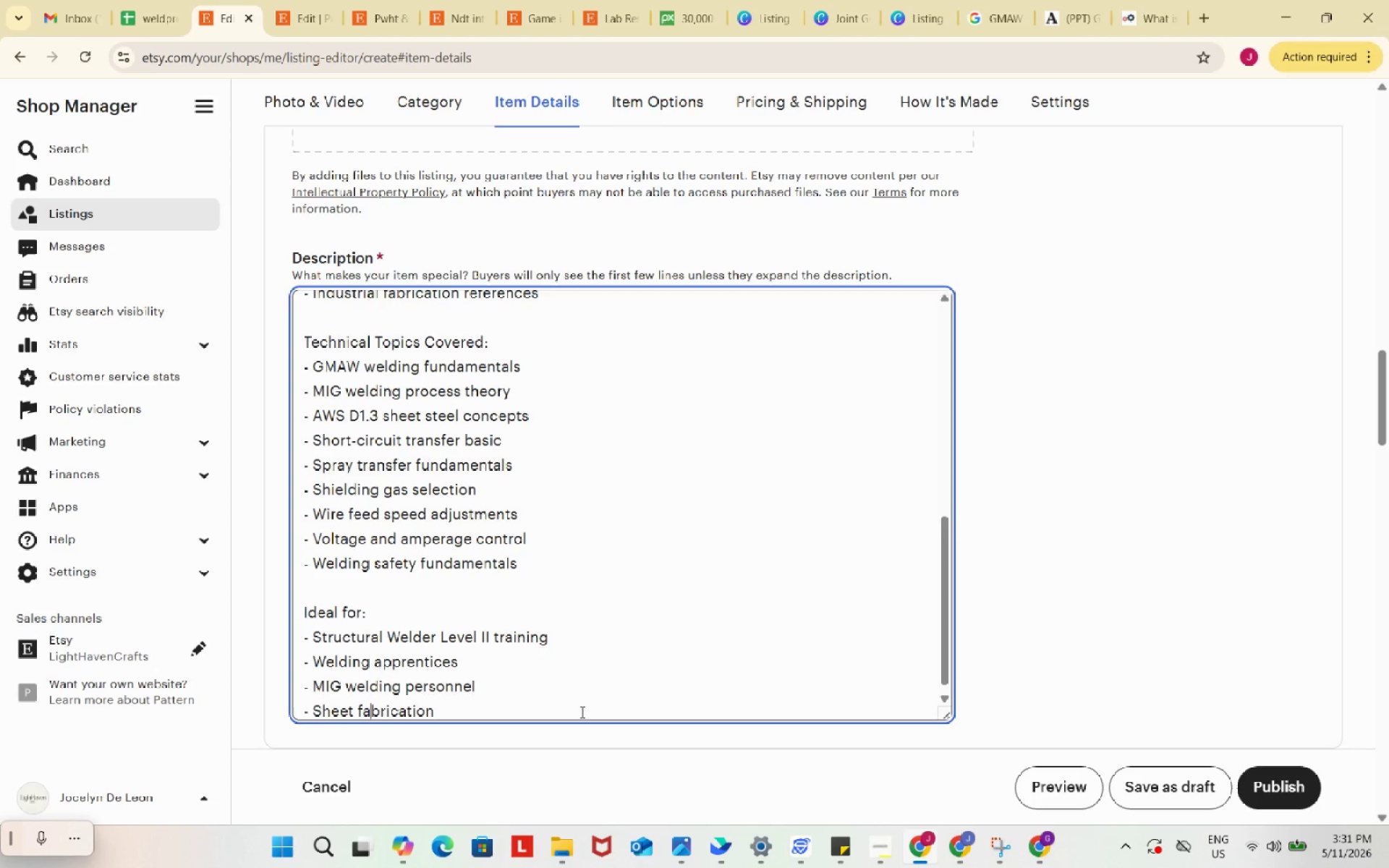 
key(ArrowLeft)
 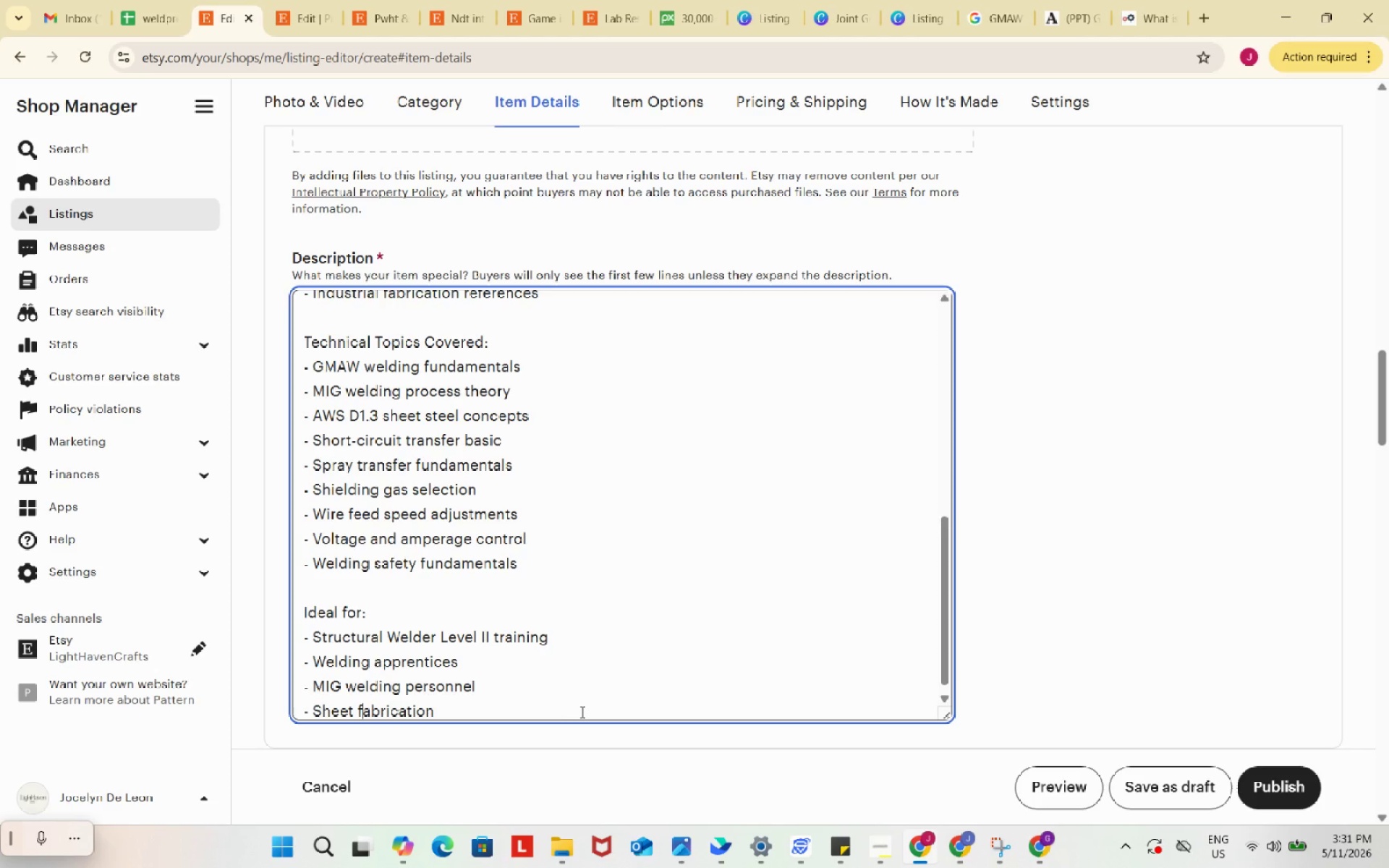 
key(ArrowLeft)
 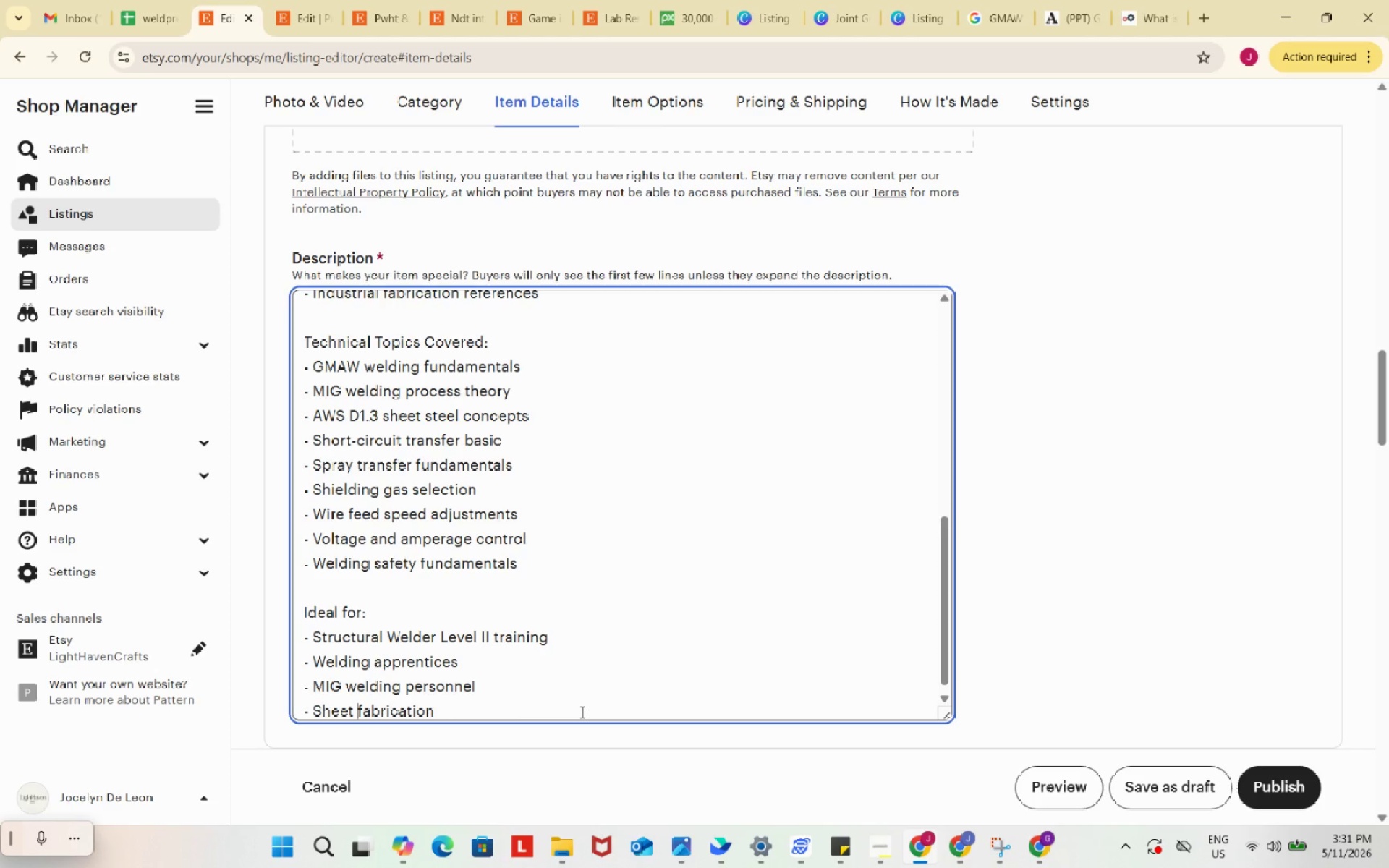 
key(ArrowLeft)
 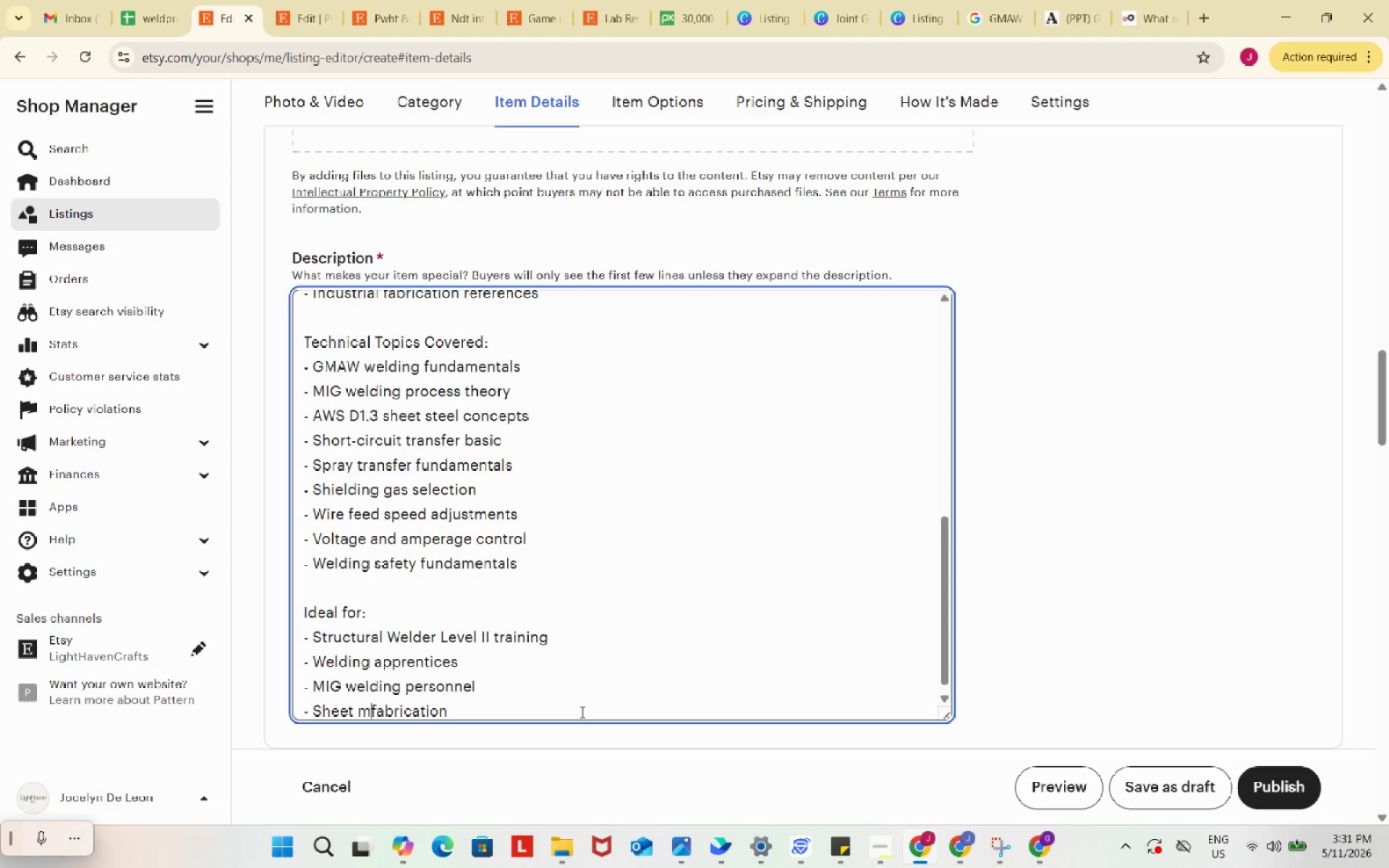 
type(meet )
key(Backspace)
key(Backspace)
key(Backspace)
type(tal )
 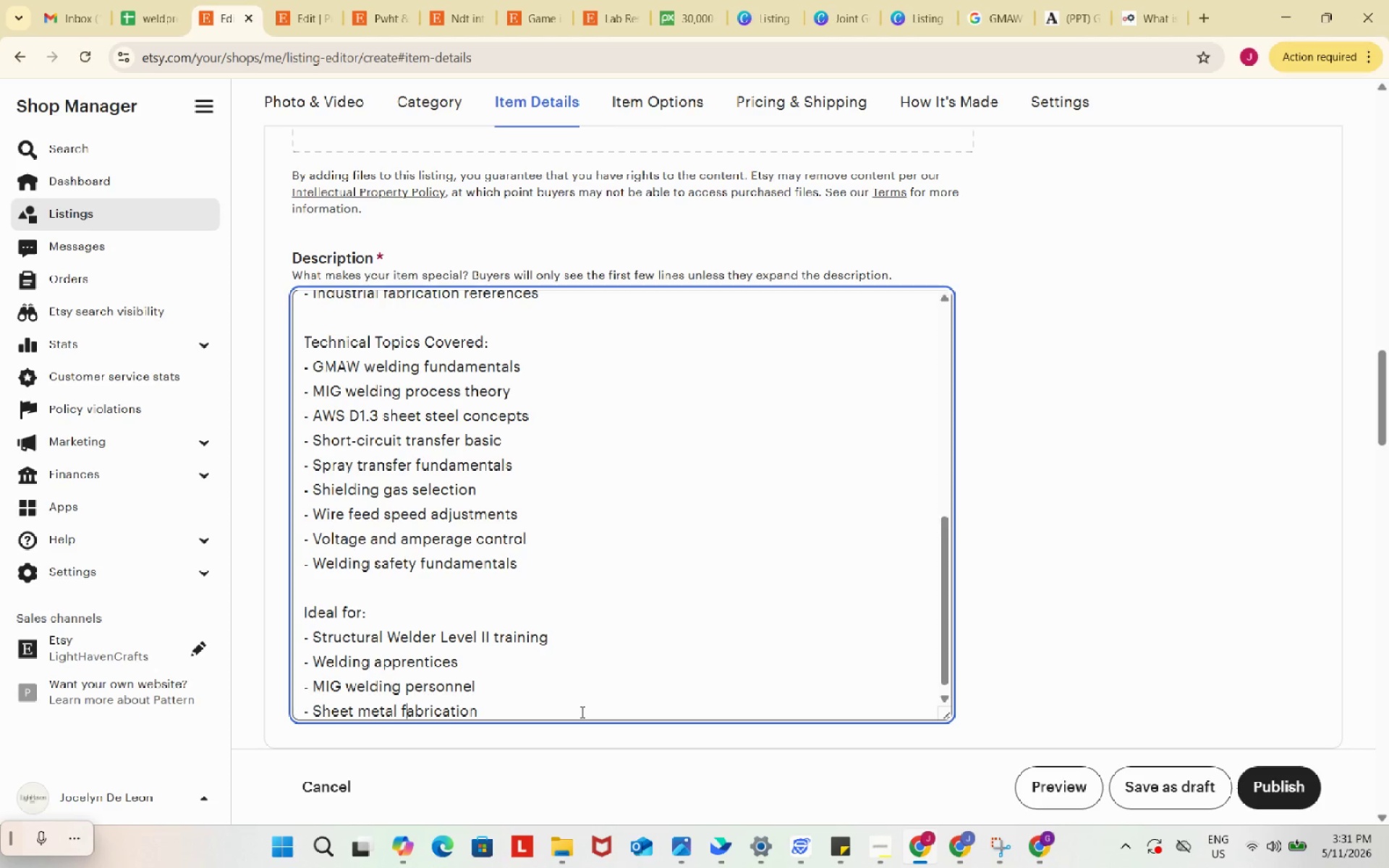 
hold_key(key=ArrowRight, duration=0.34)
 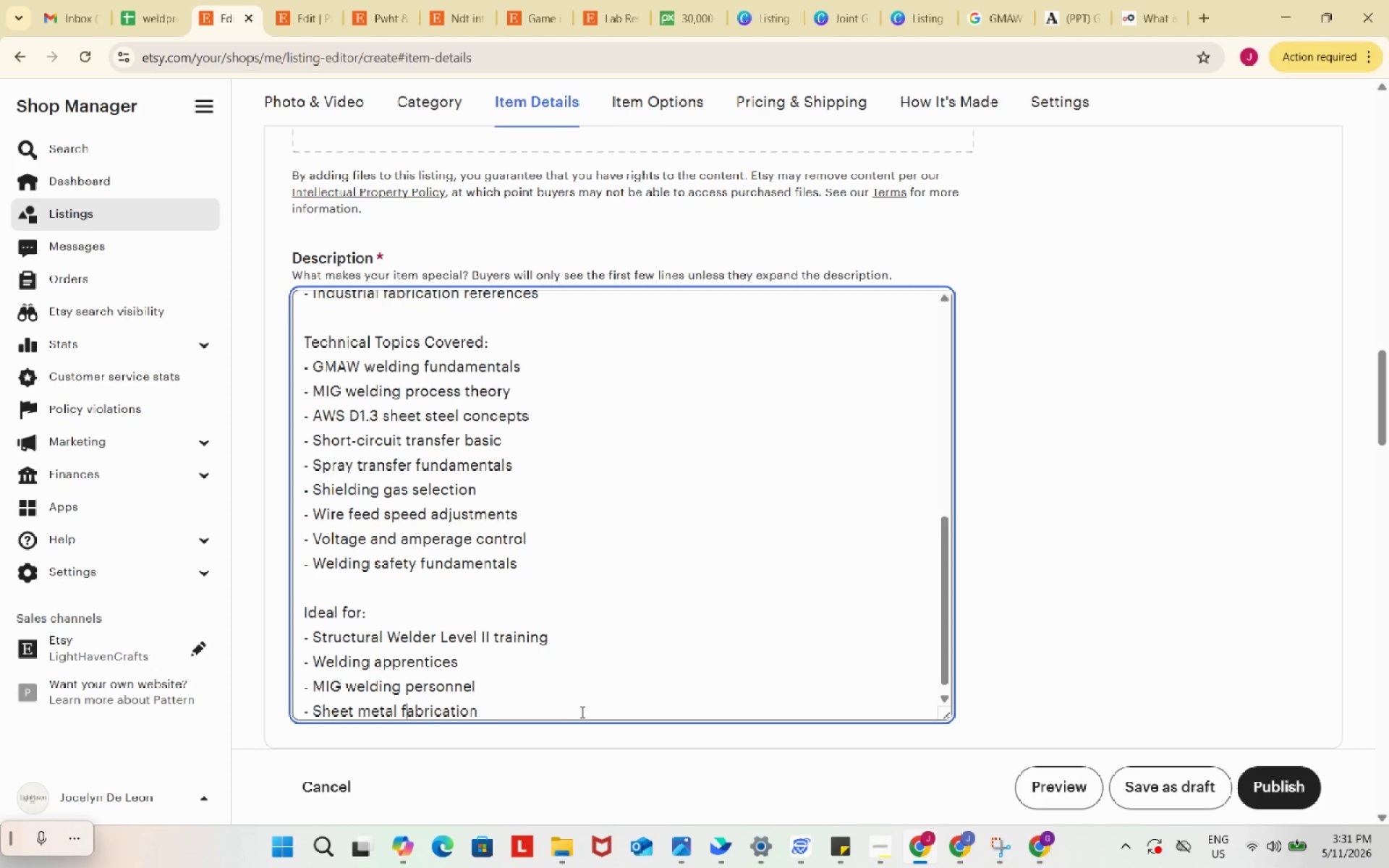 
hold_key(key=ArrowRight, duration=0.81)
 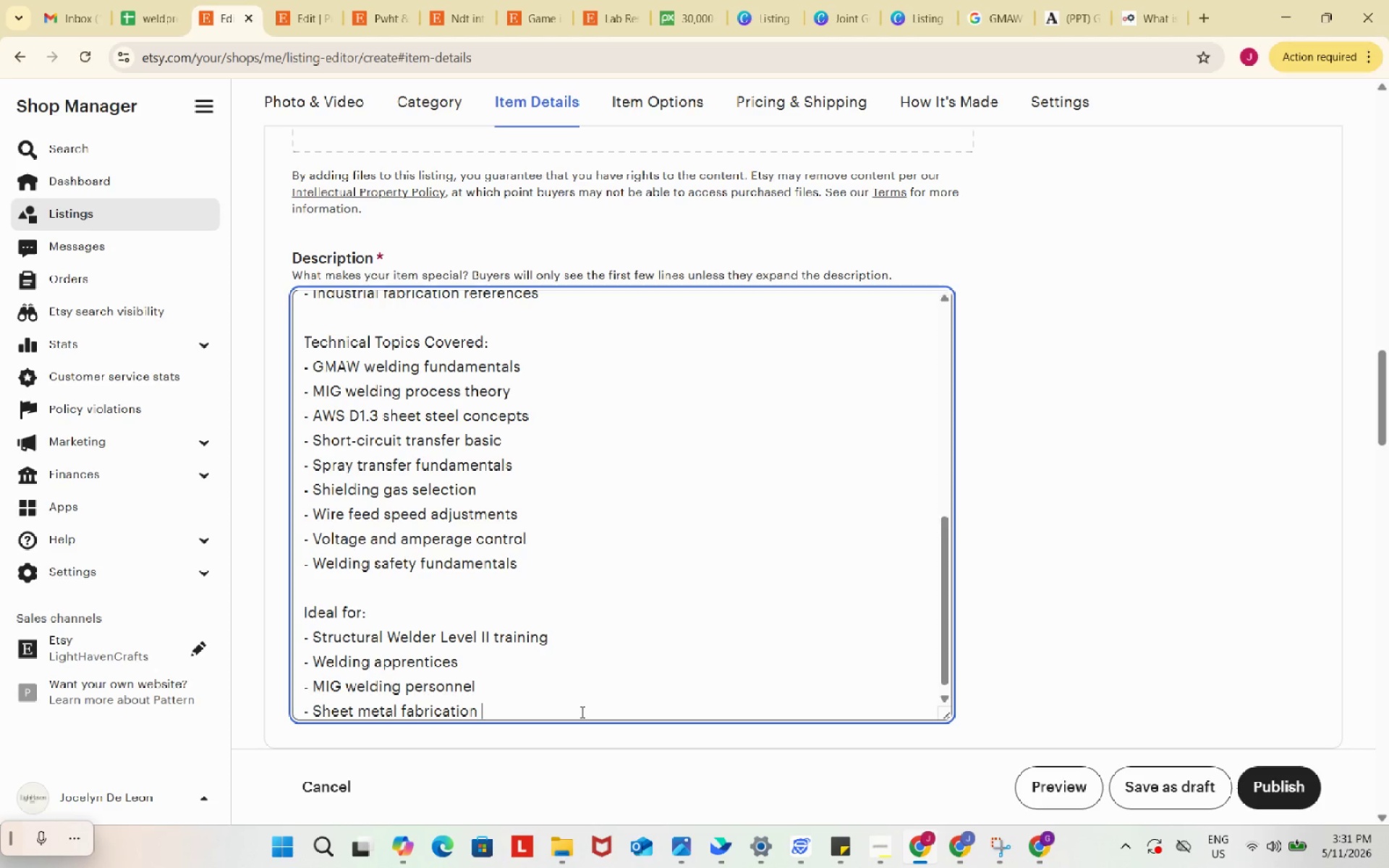 
type( trainees)
 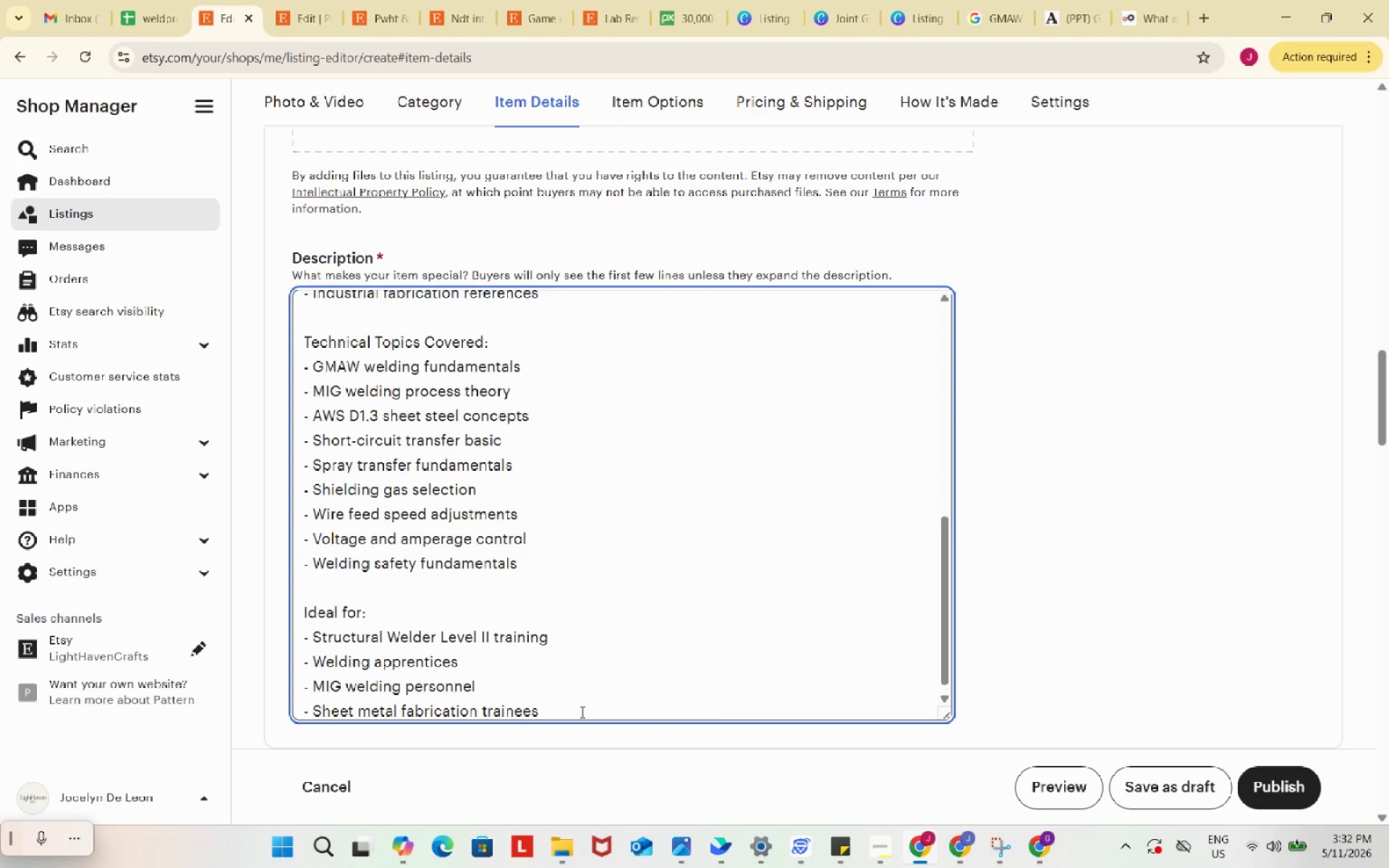 
key(Enter)
 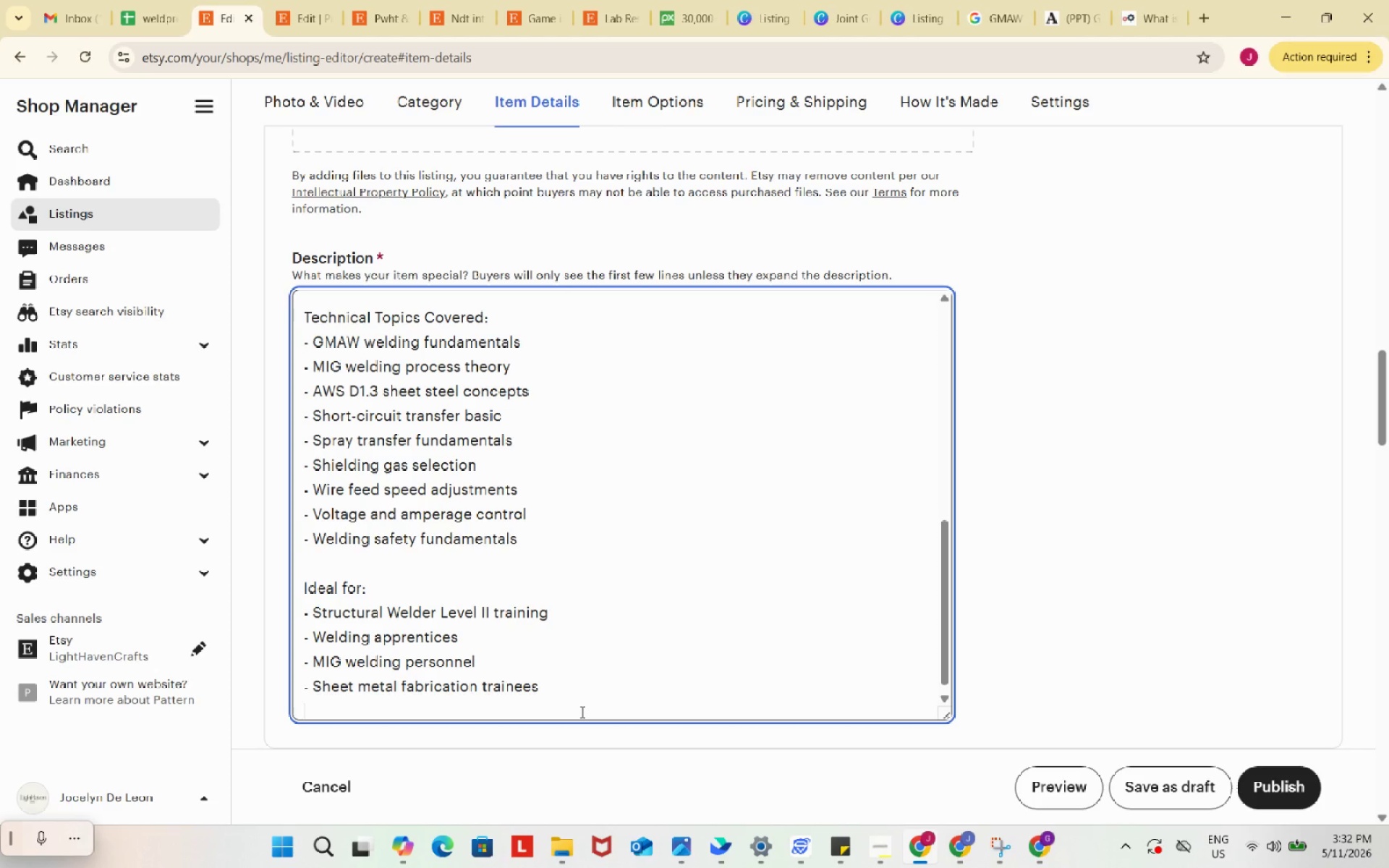 
key(NumpadSubtract)
 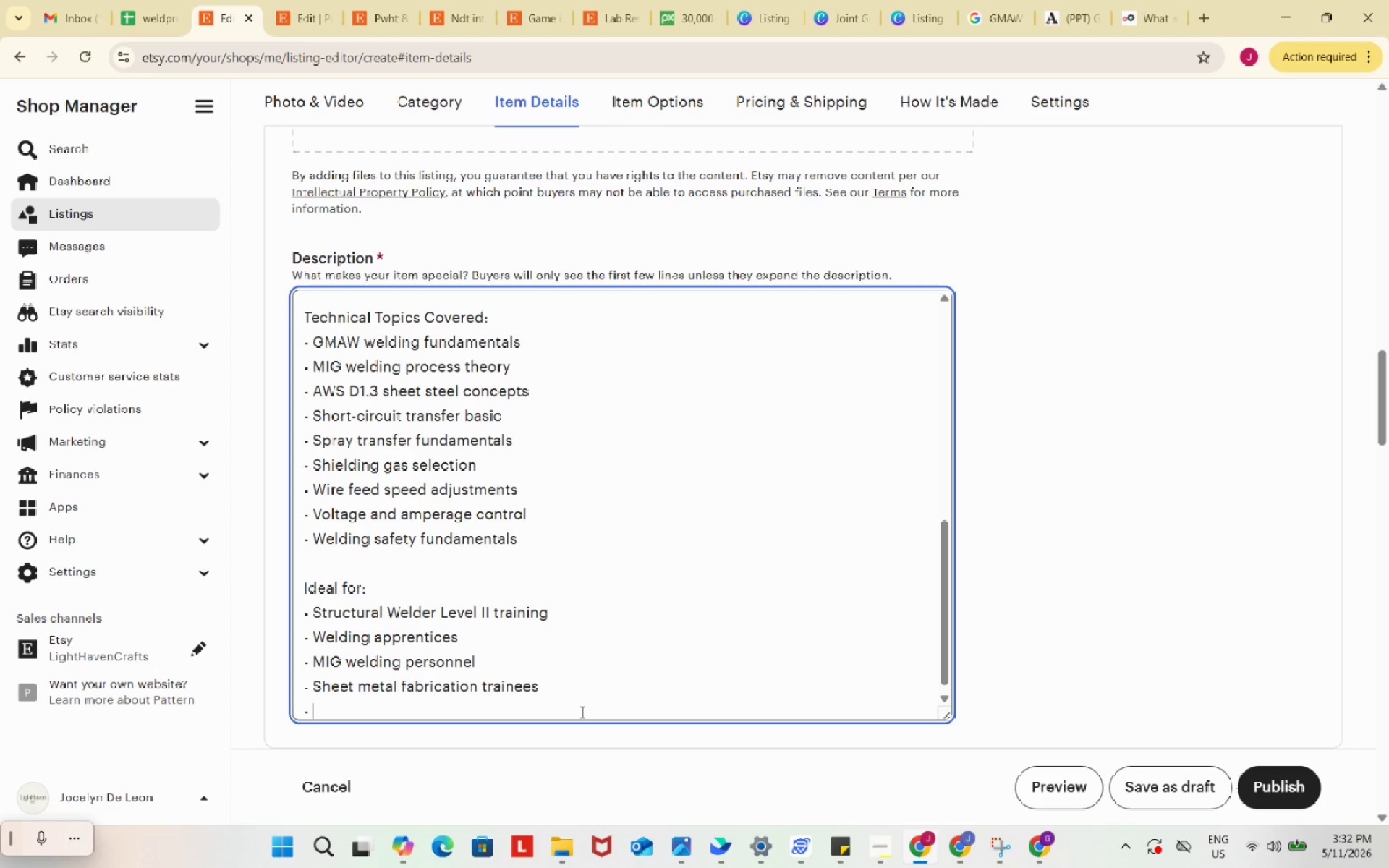 
key(Space)
 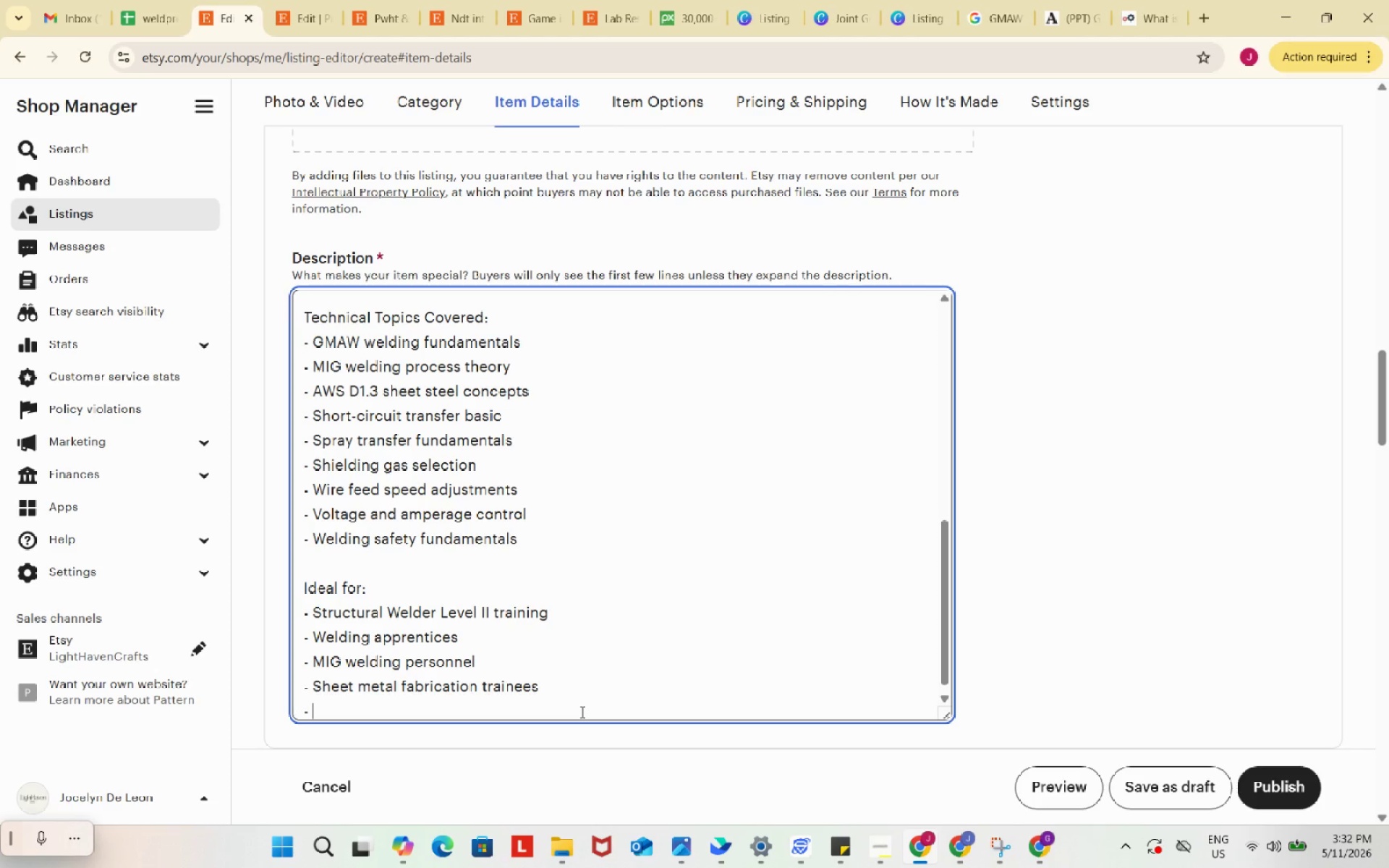 
type(Industrial welding personnel)
 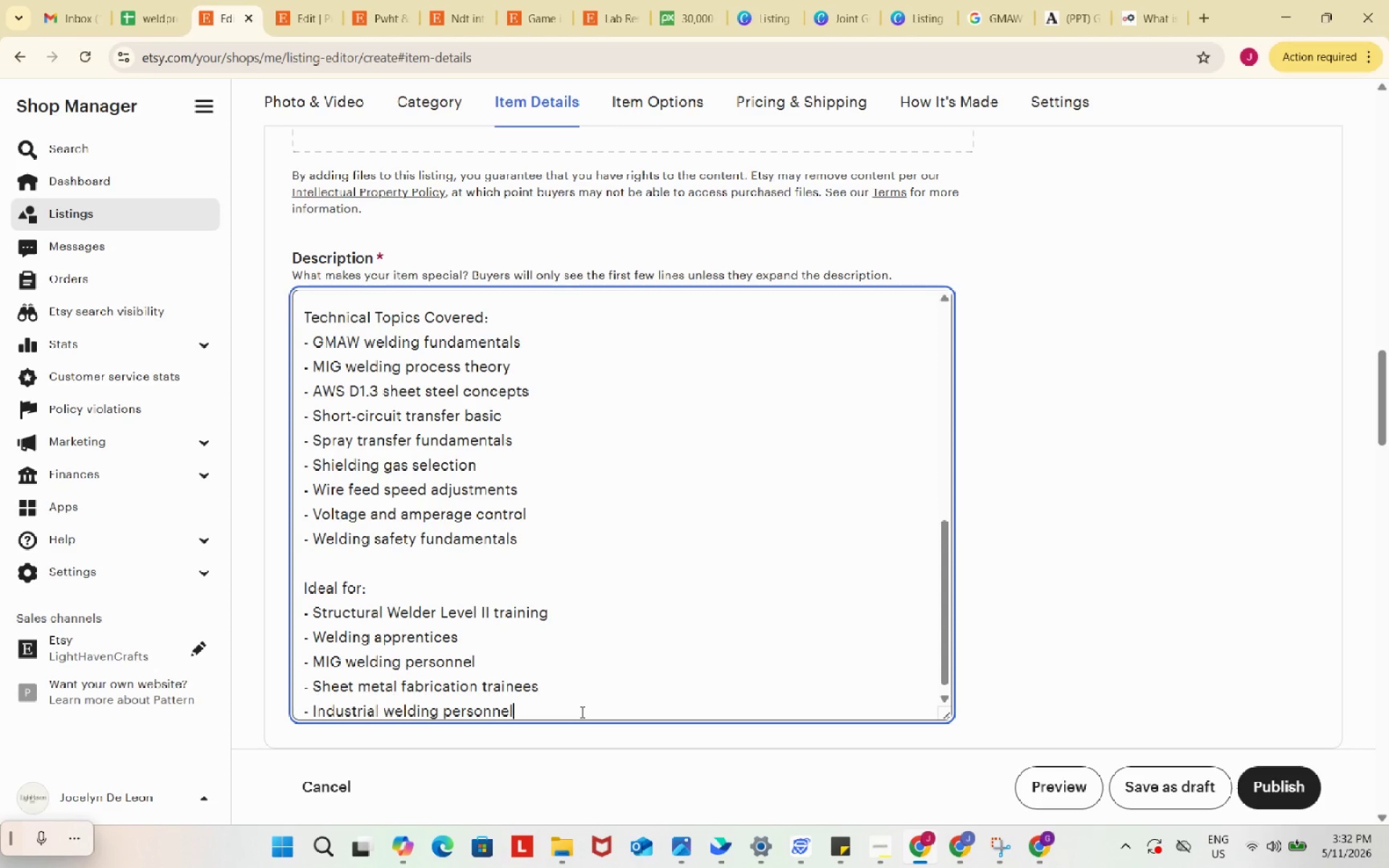 
wait(7.38)
 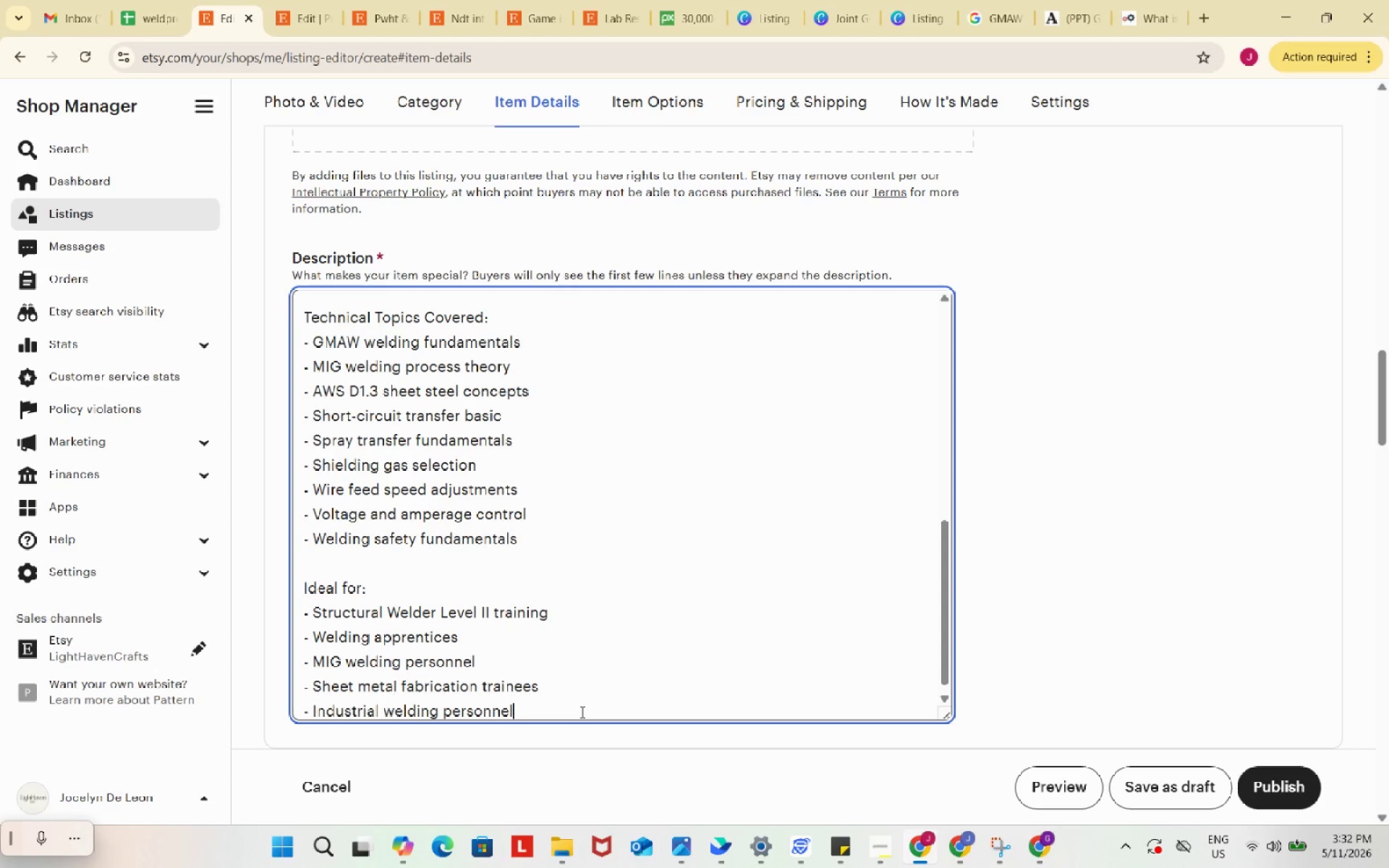 
key(Enter)
 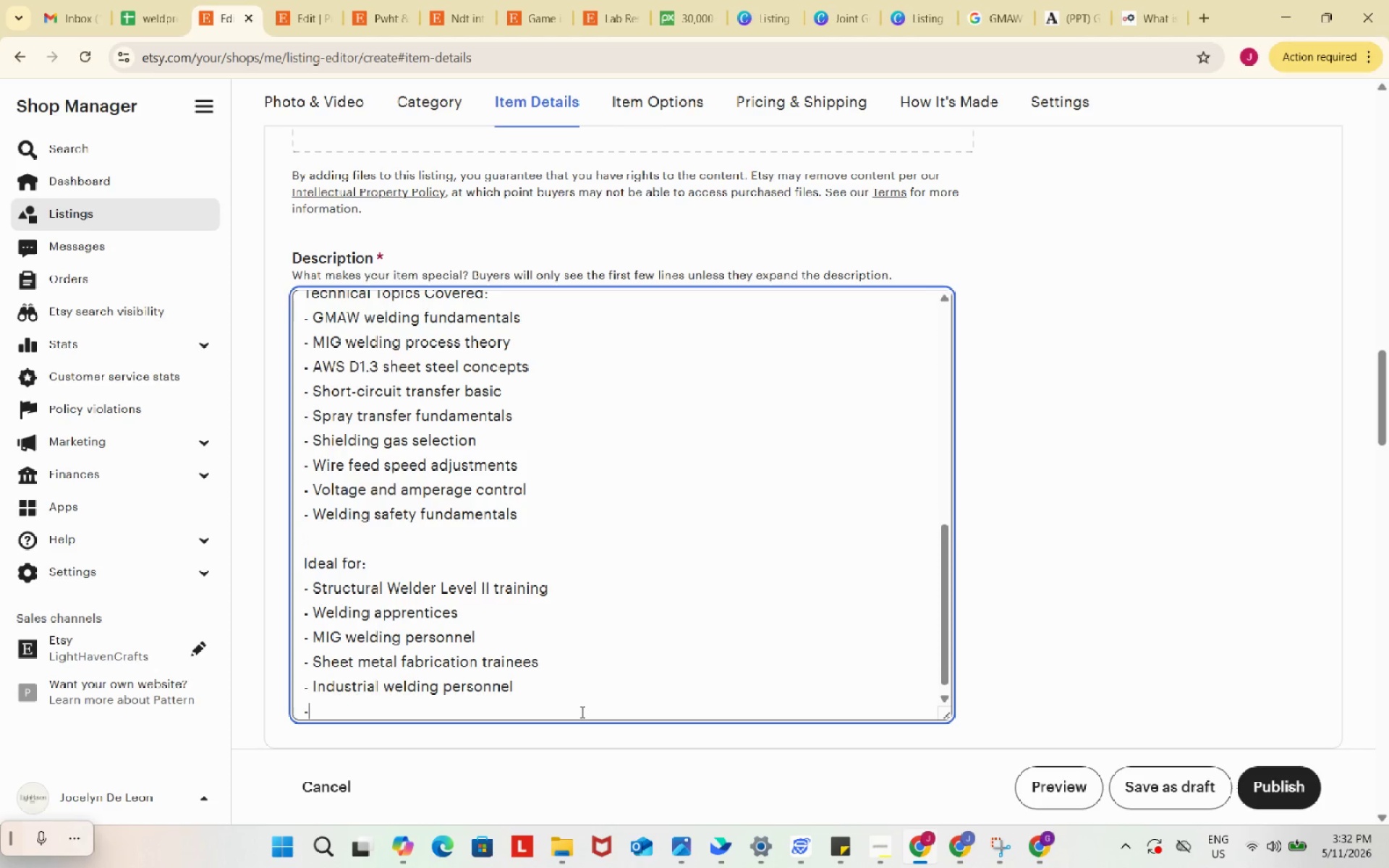 
type(- Trade school welding programs)
 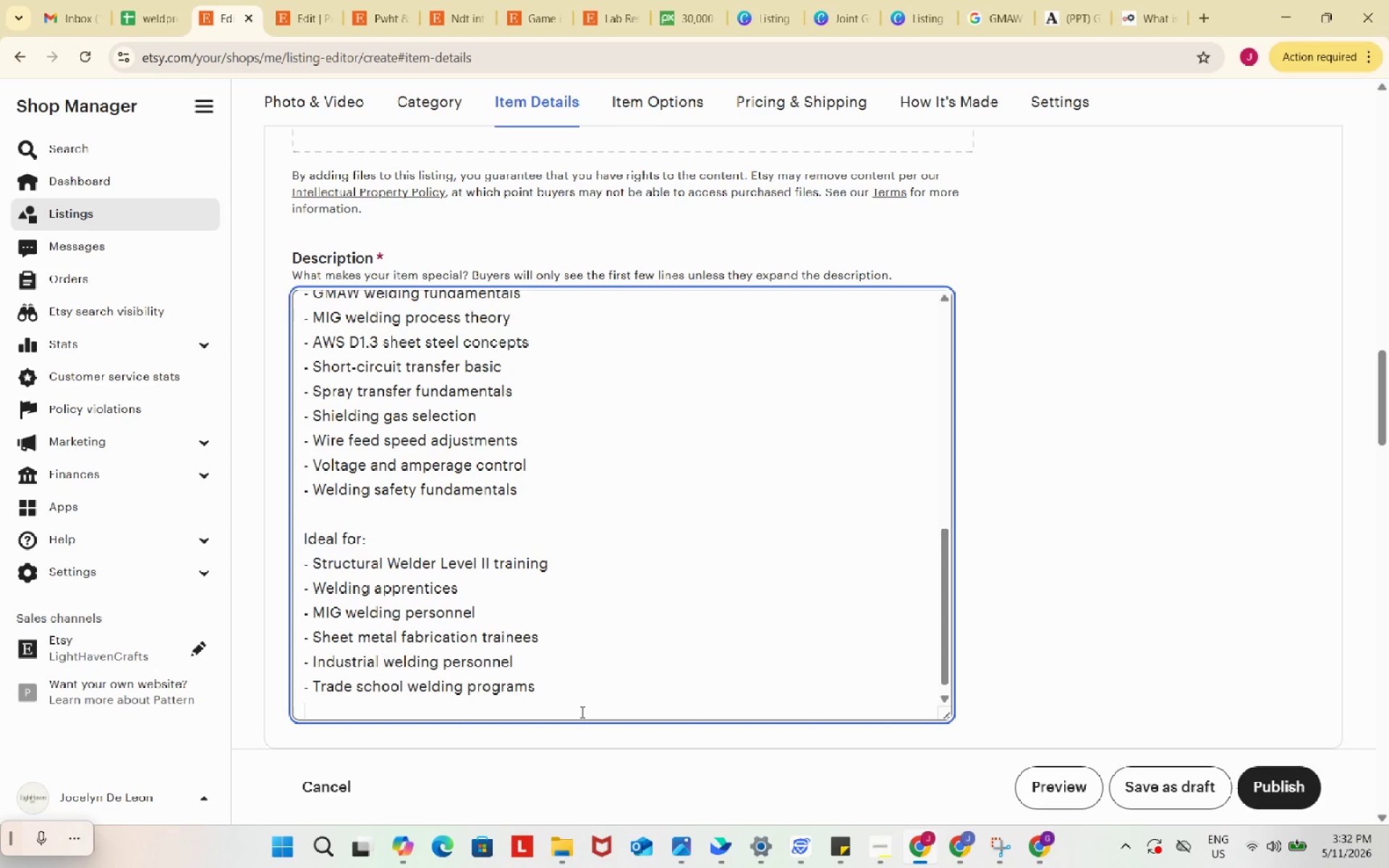 
key(Enter)
 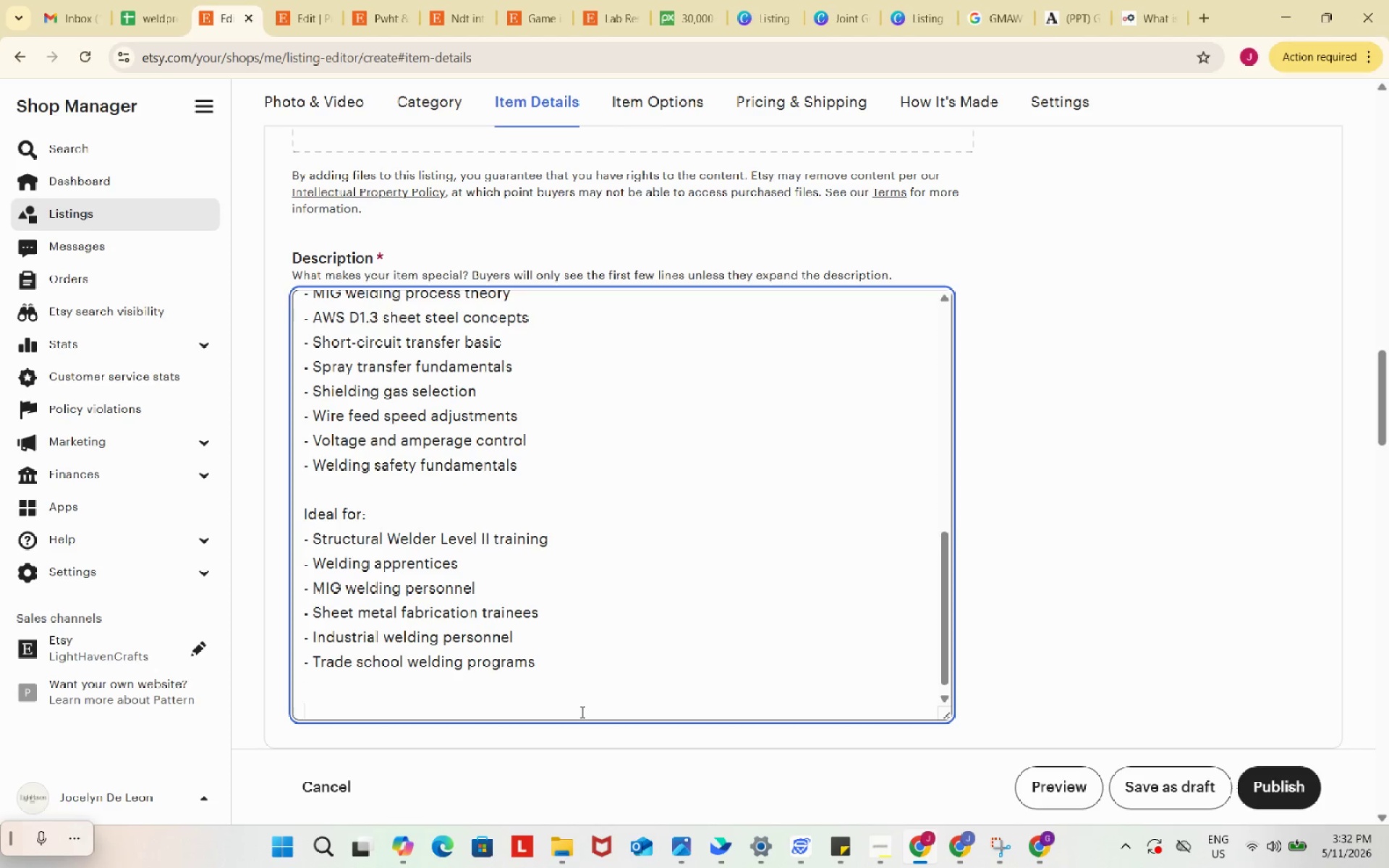 
key(Enter)
 